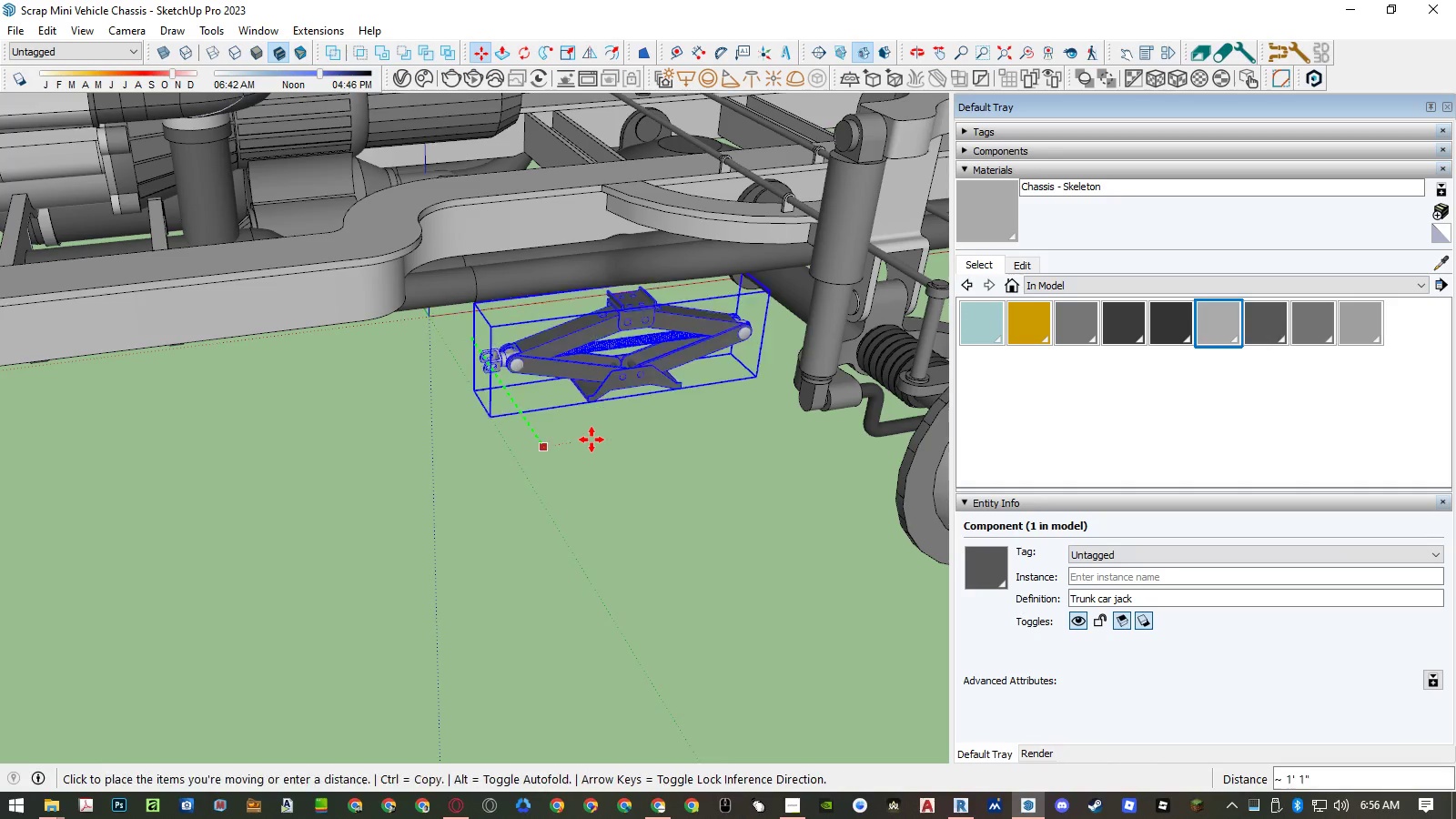 
scroll: coordinate [591, 439], scroll_direction: down, amount: 8.0
 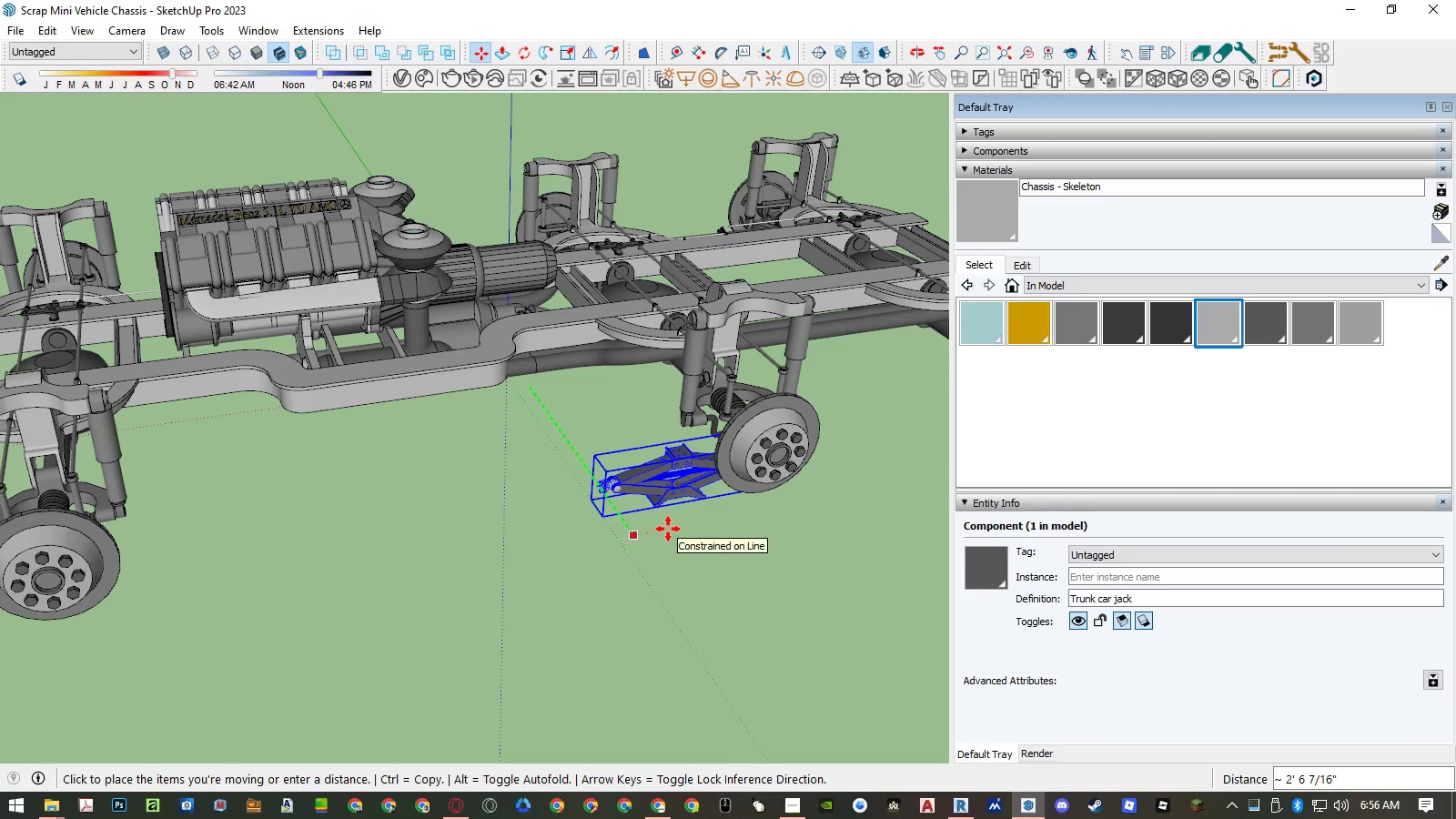 
left_click([668, 529])
 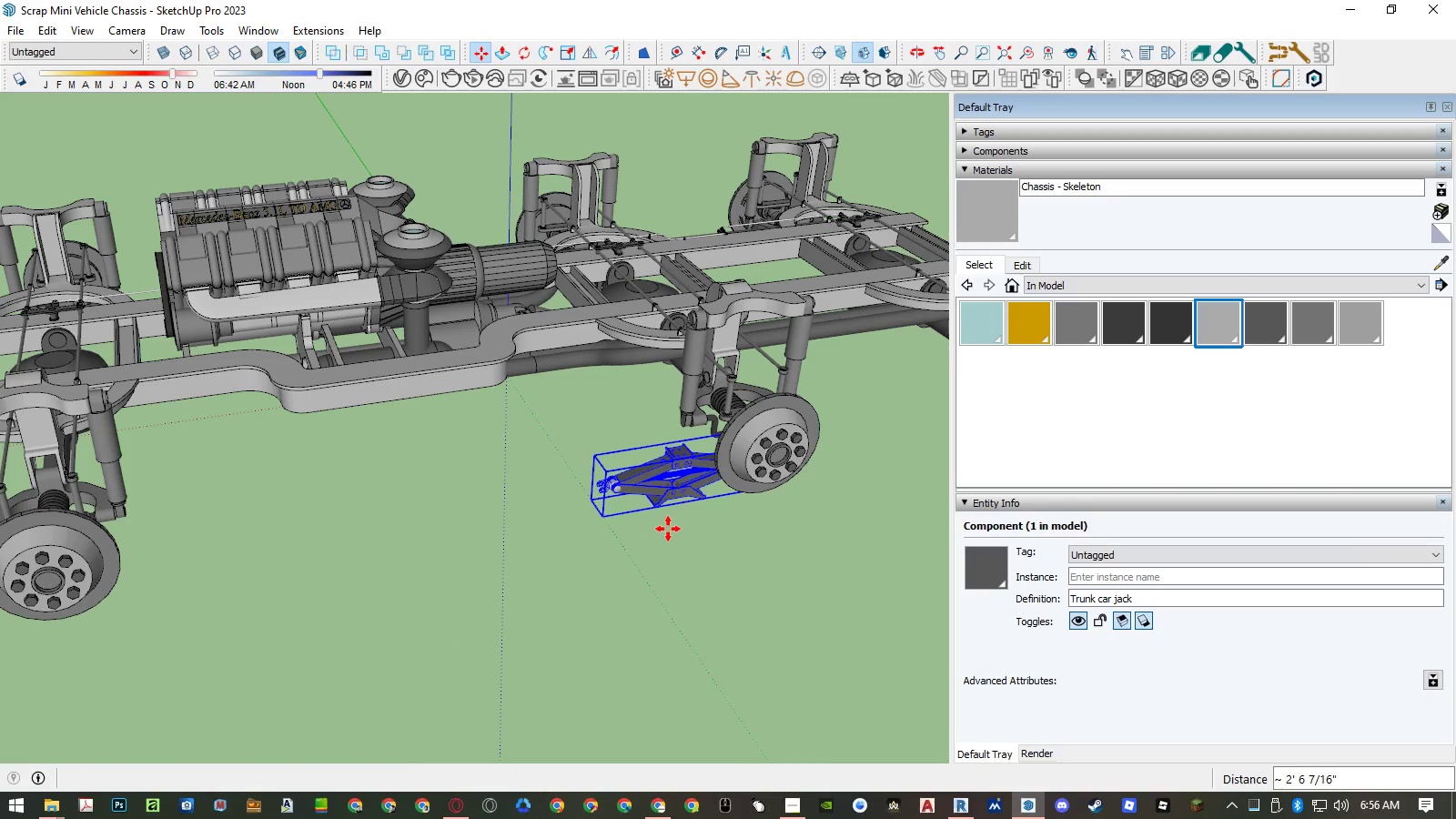 
key(Space)
 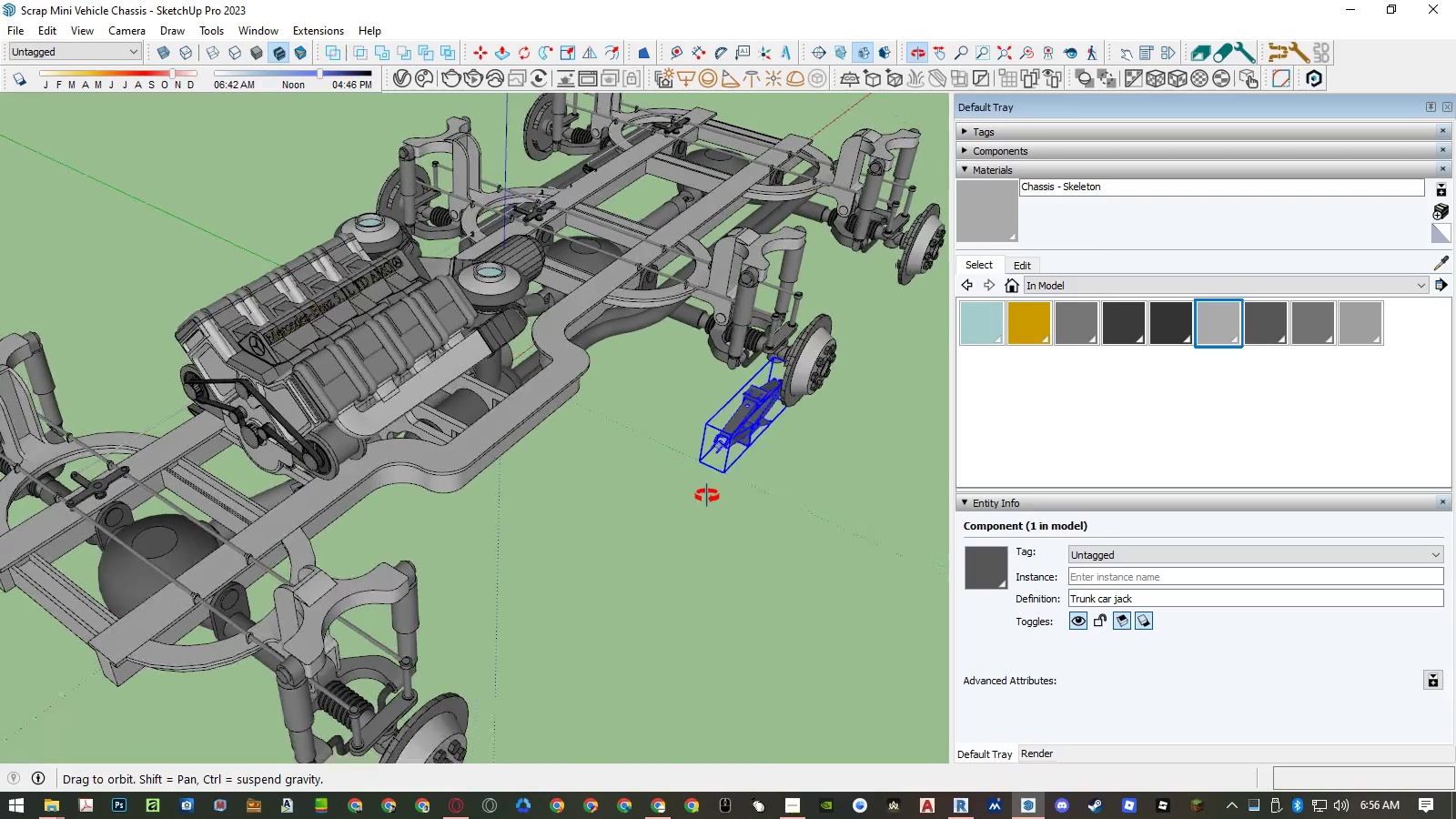 
scroll: coordinate [753, 384], scroll_direction: up, amount: 8.0
 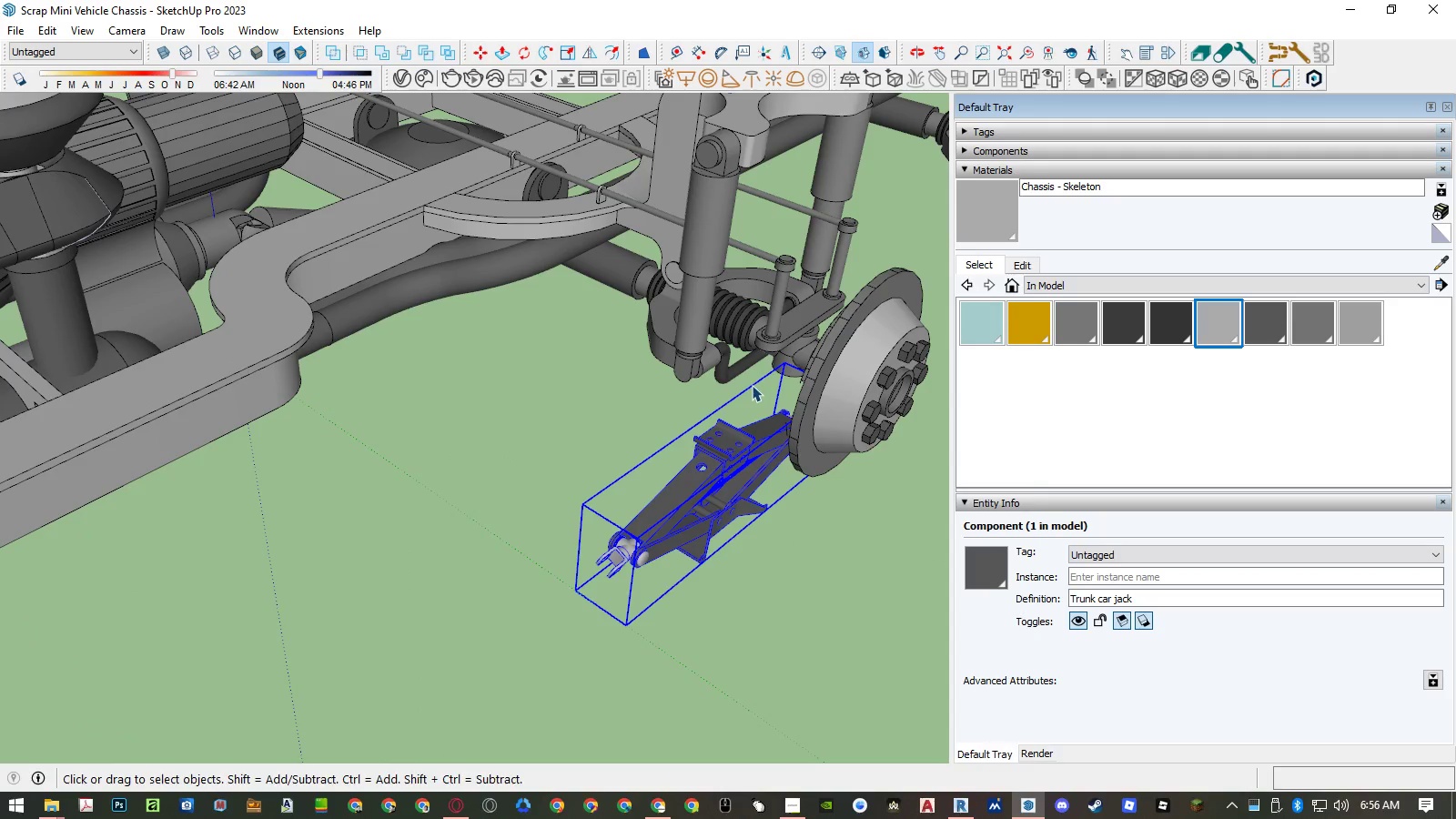 
key(Alt+C)
 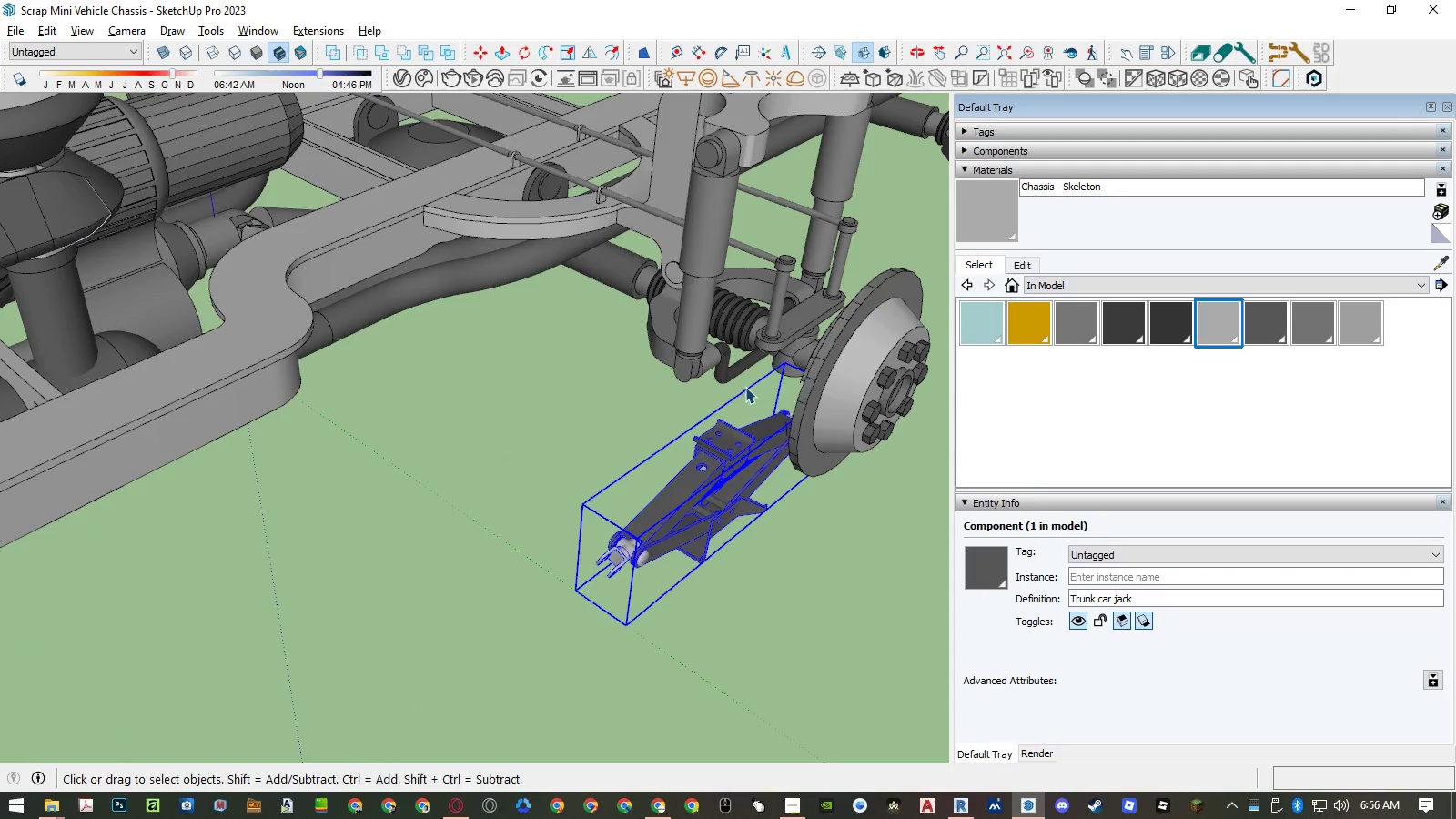 
key(Alt+A)
 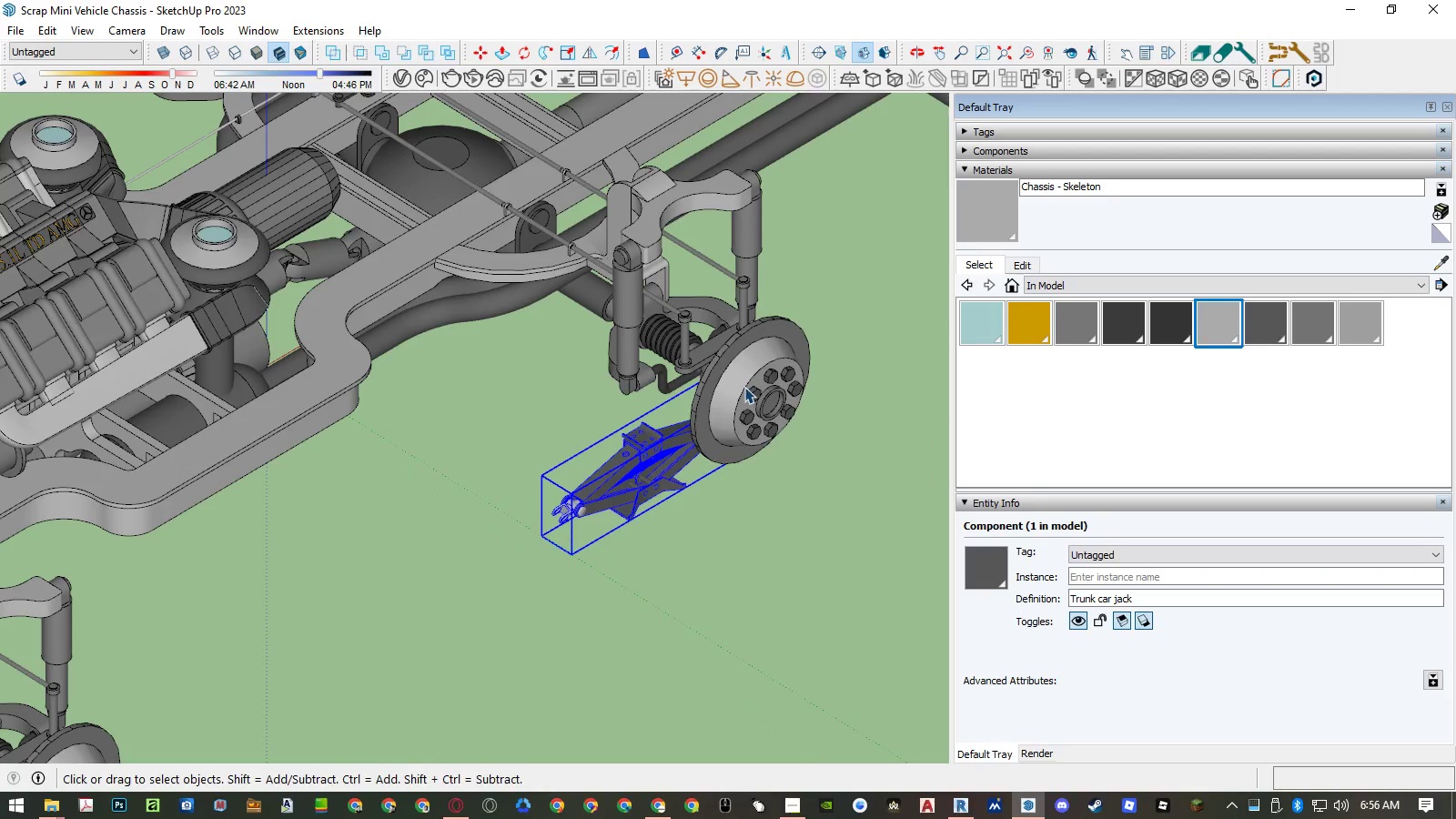 
key(Alt+C)
 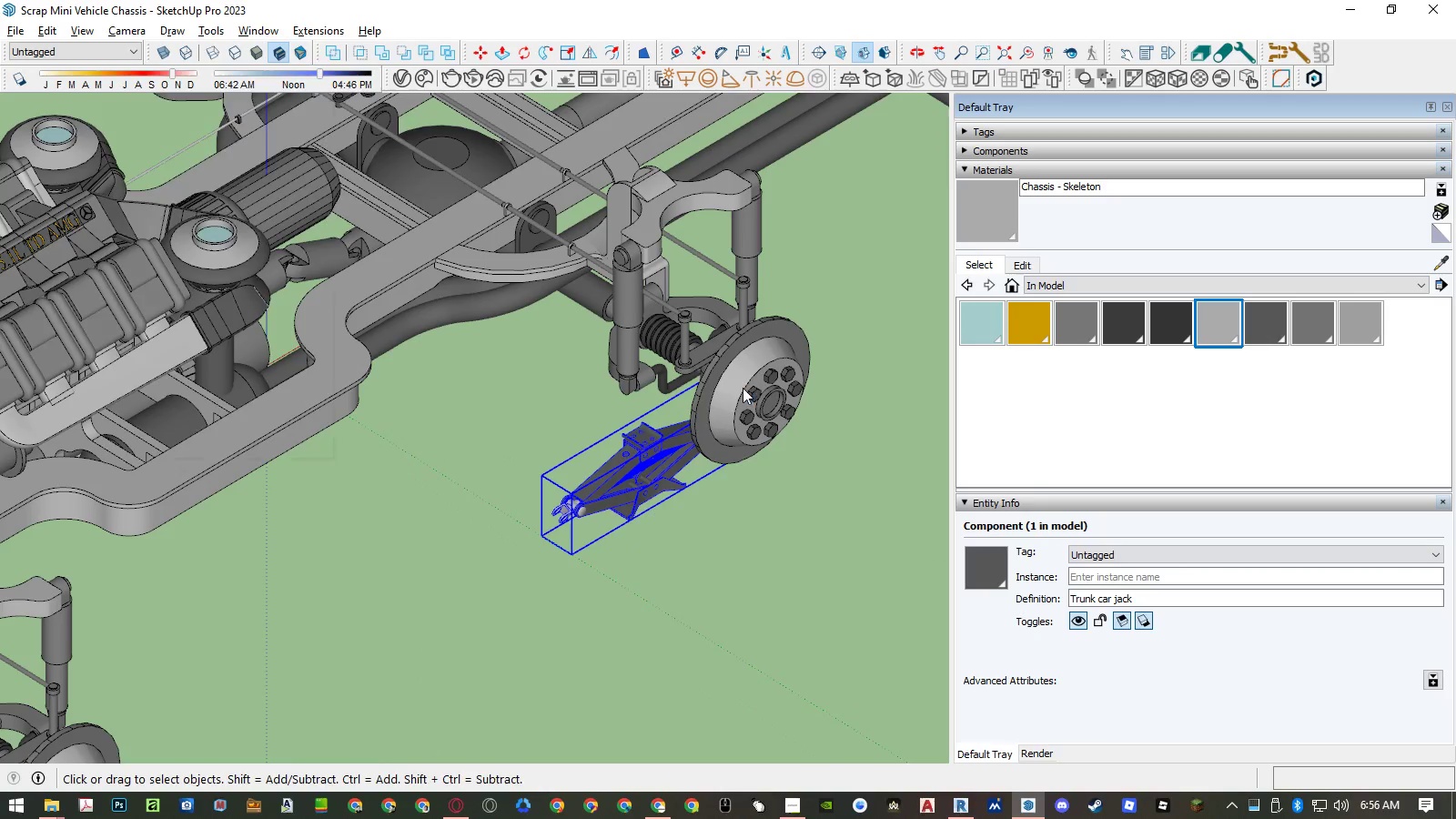 
key(Alt+S)
 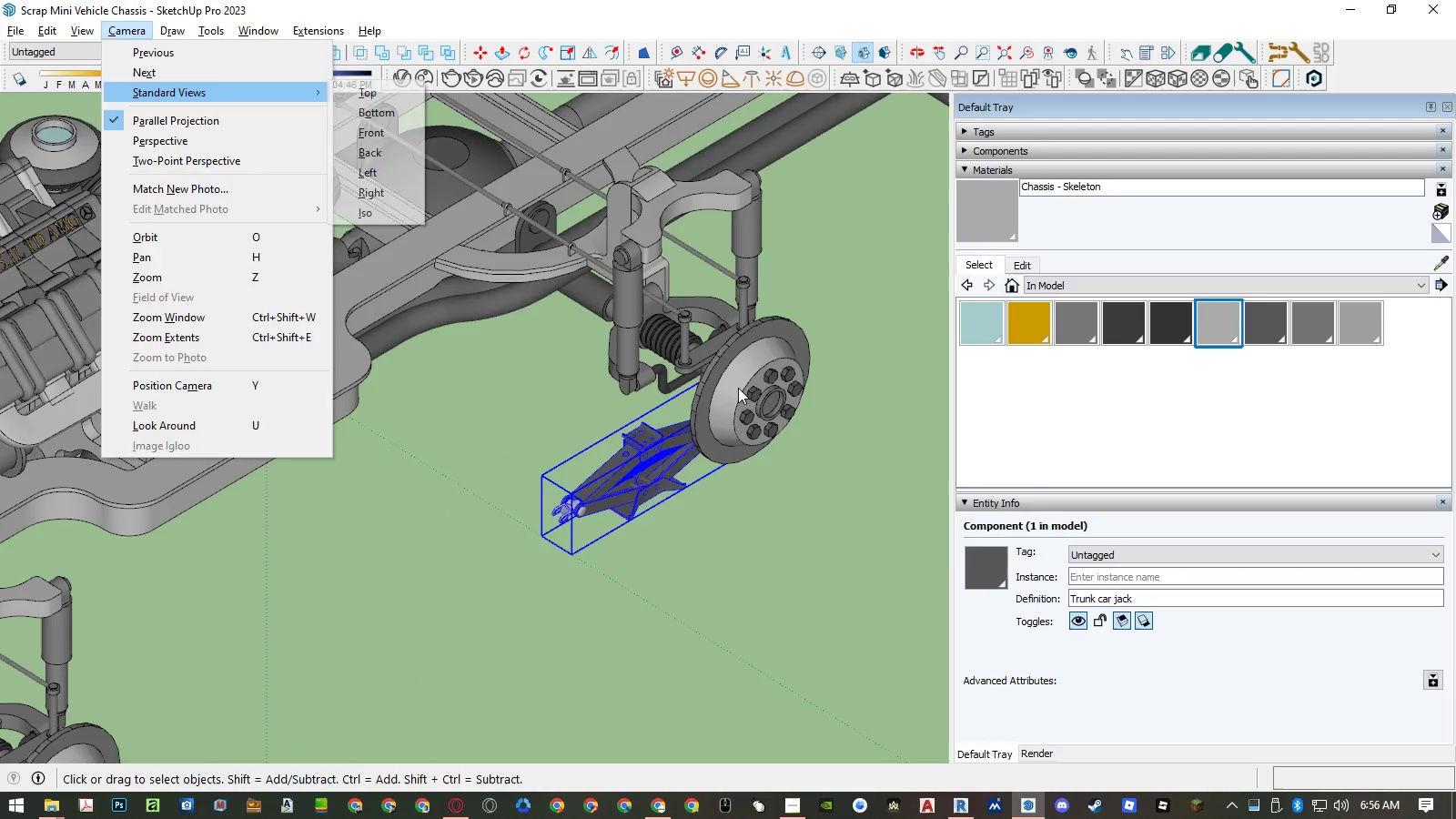 
key(Alt+T)
 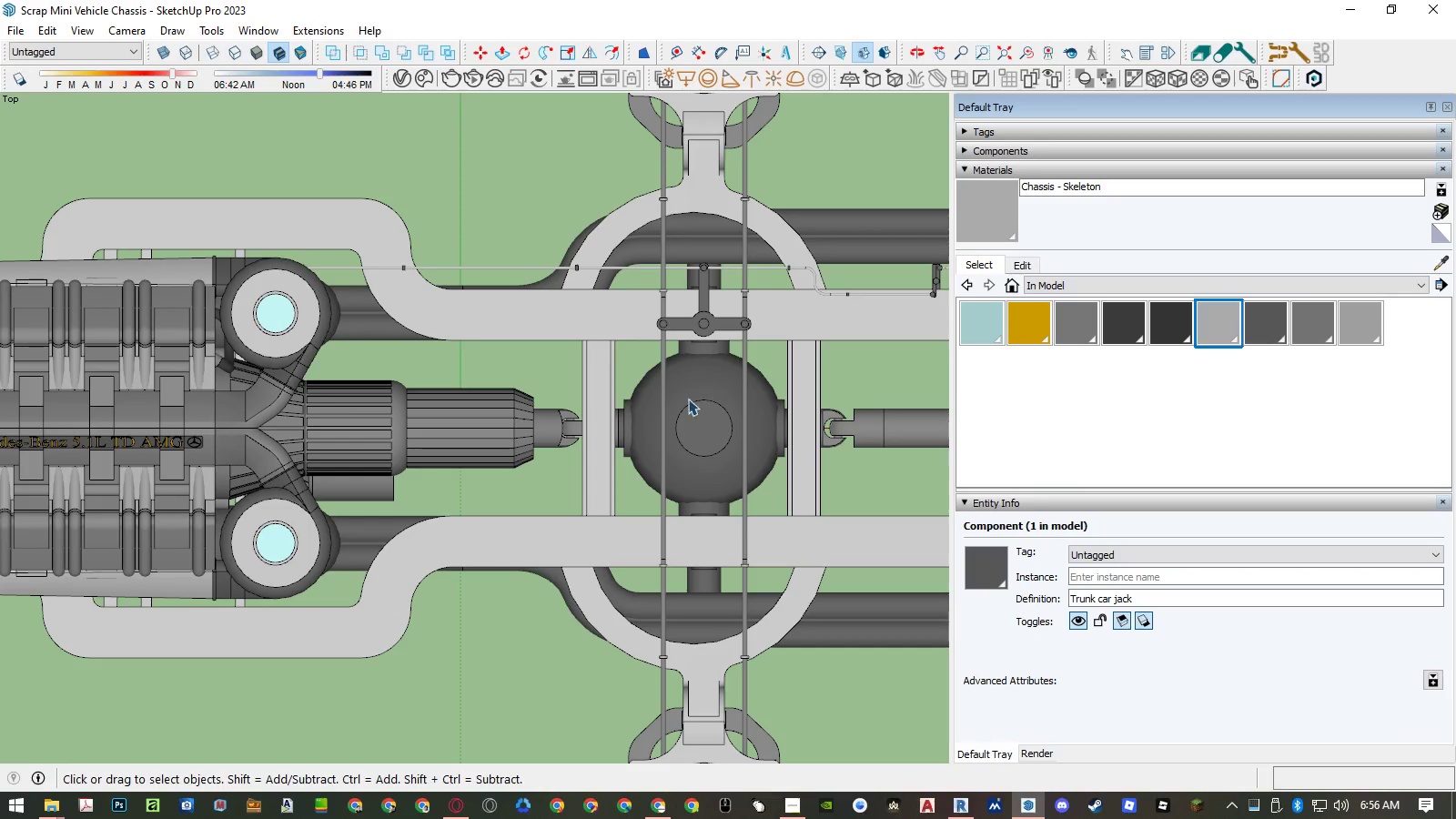 
scroll: coordinate [591, 407], scroll_direction: down, amount: 12.0
 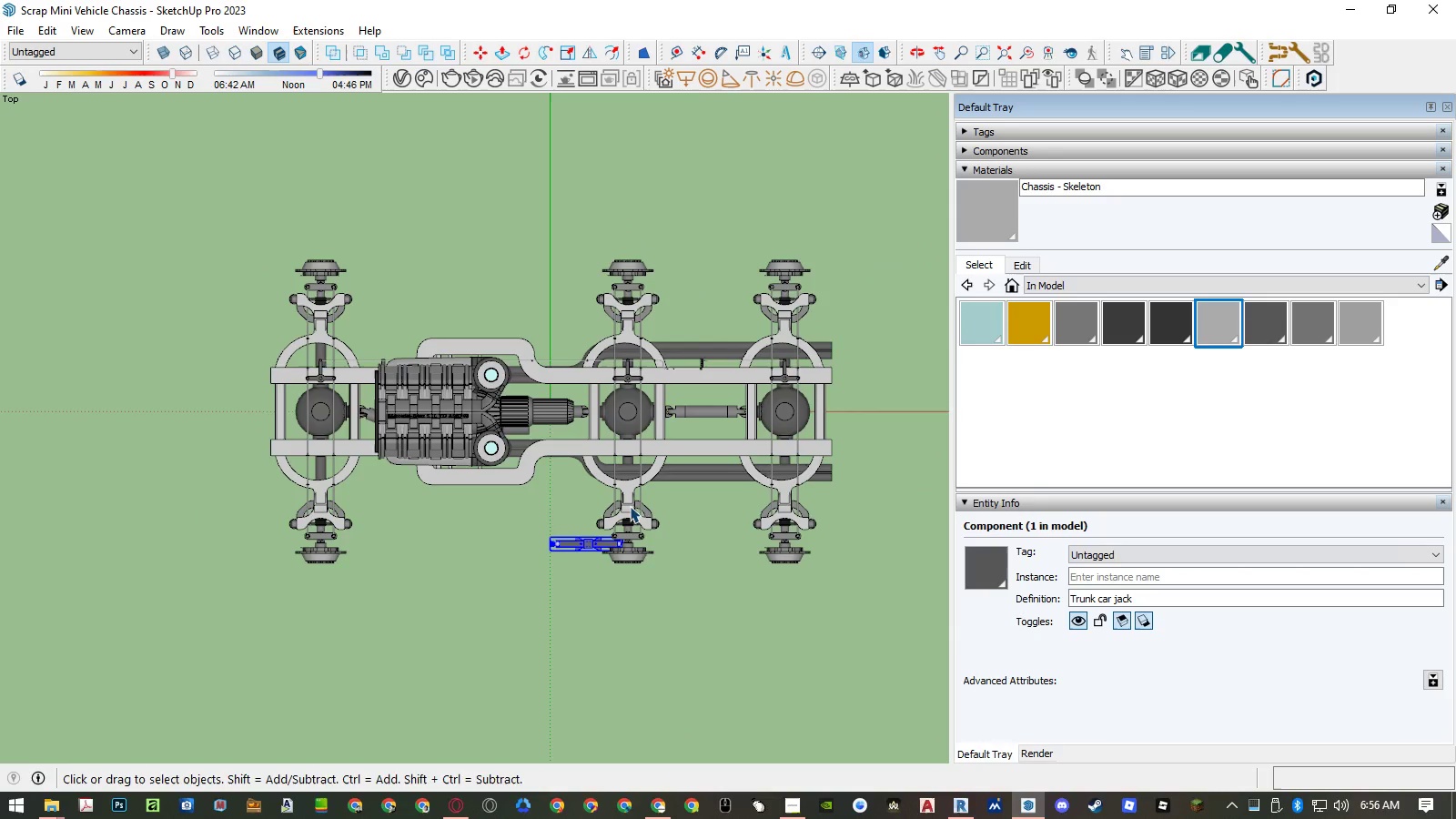 
scroll: coordinate [570, 479], scroll_direction: up, amount: 11.0
 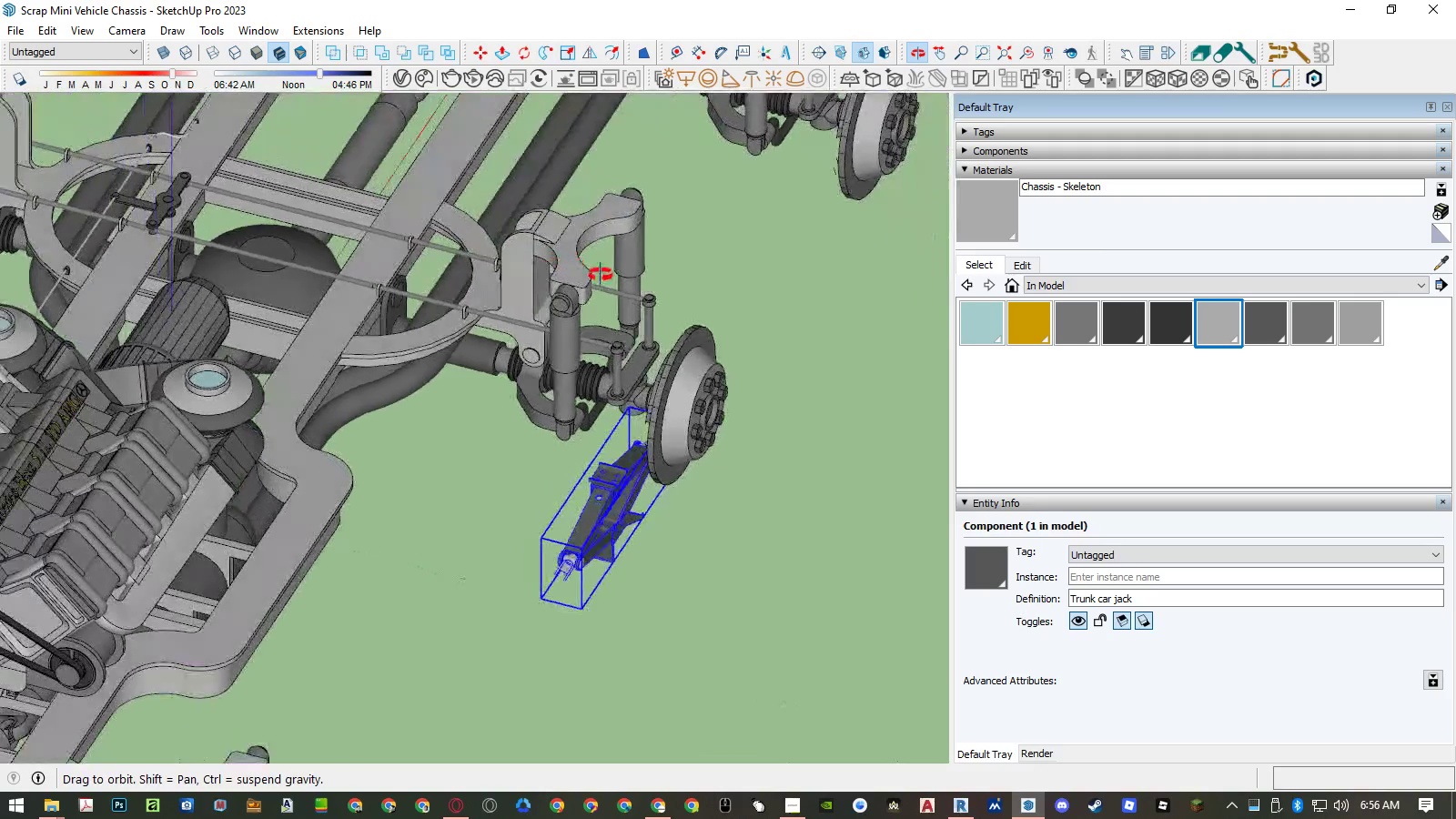 
wait(8.89)
 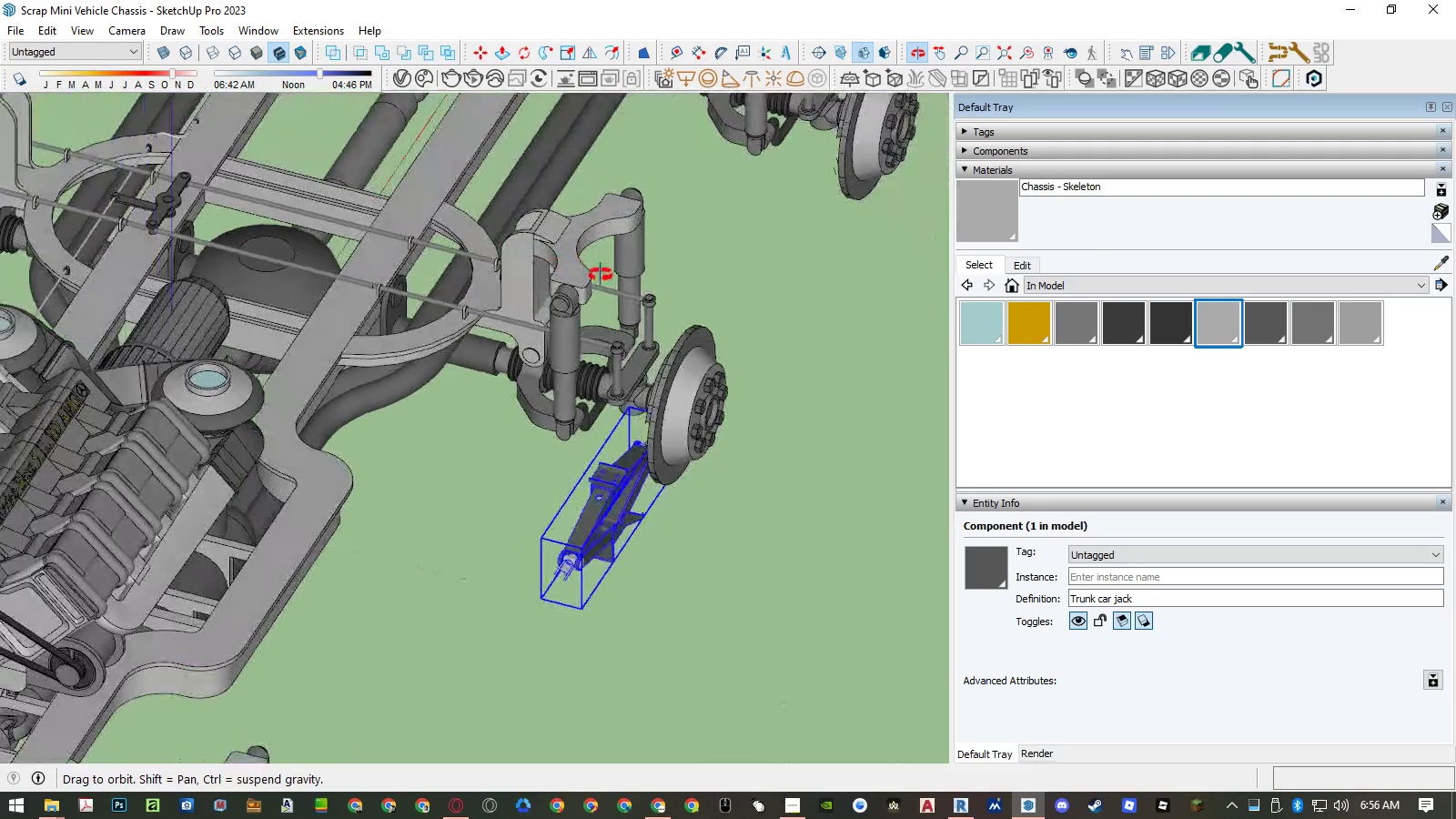 
scroll: coordinate [568, 518], scroll_direction: up, amount: 5.0
 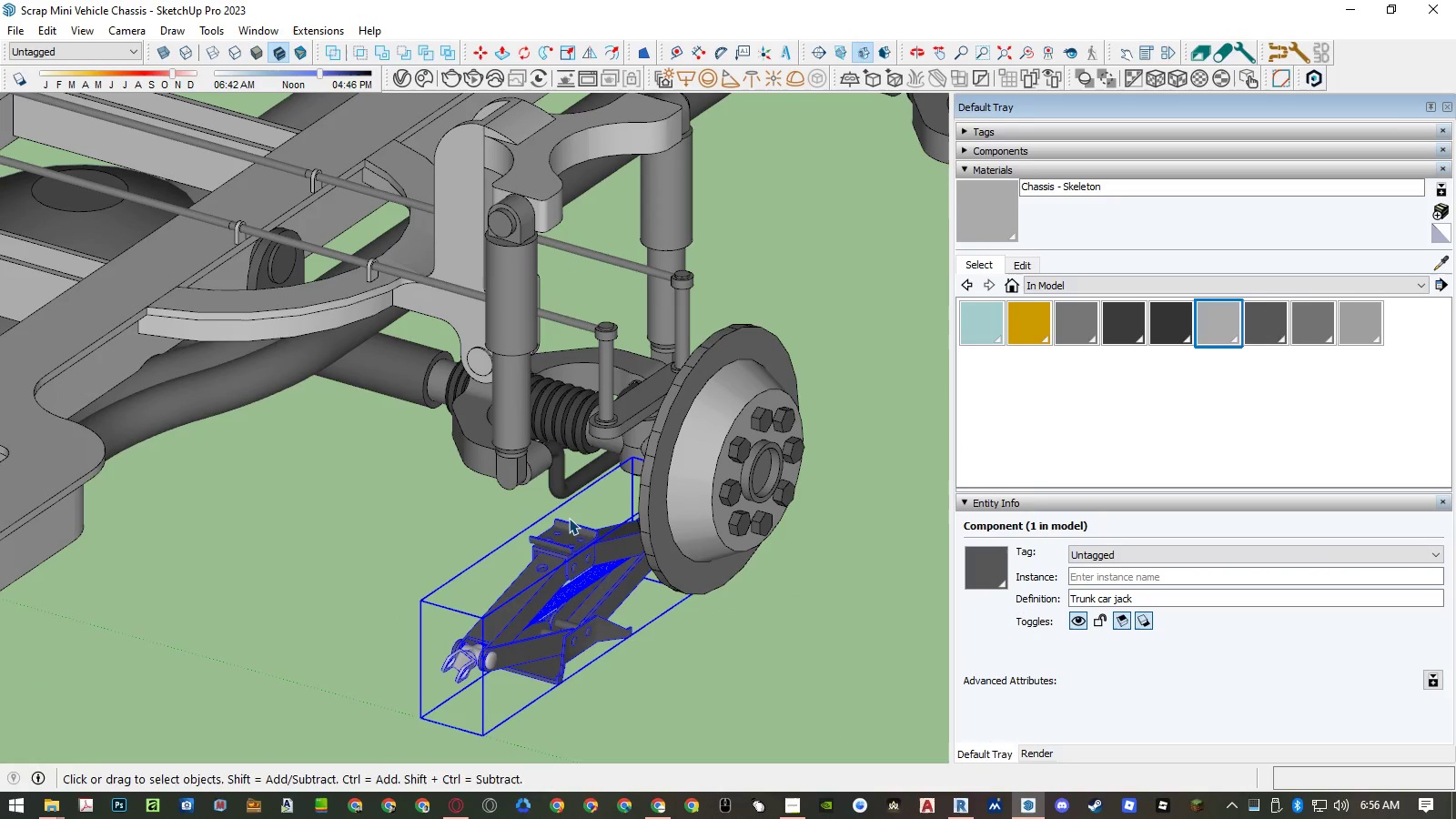 
key(M)
 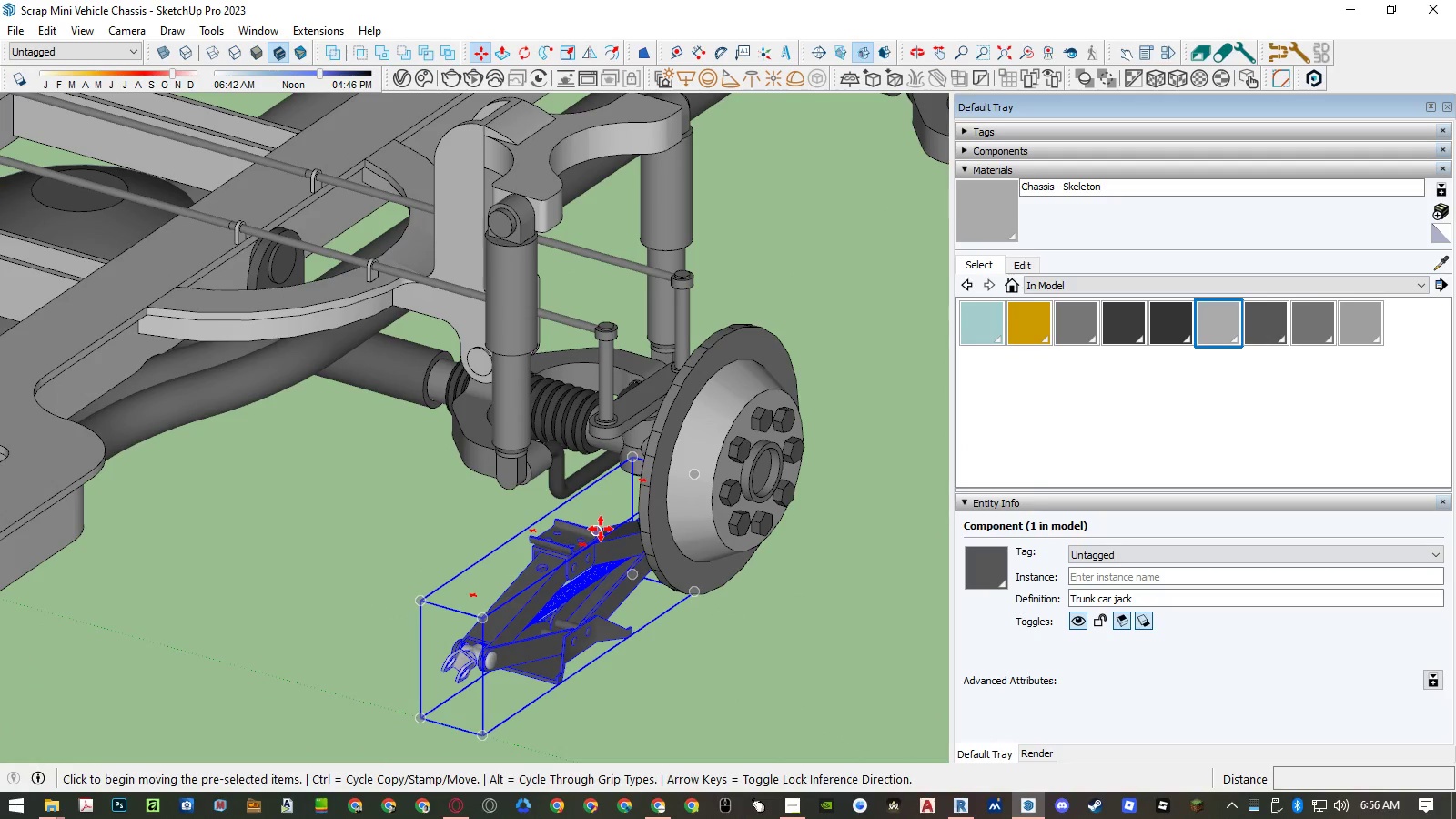 
left_click([601, 529])
 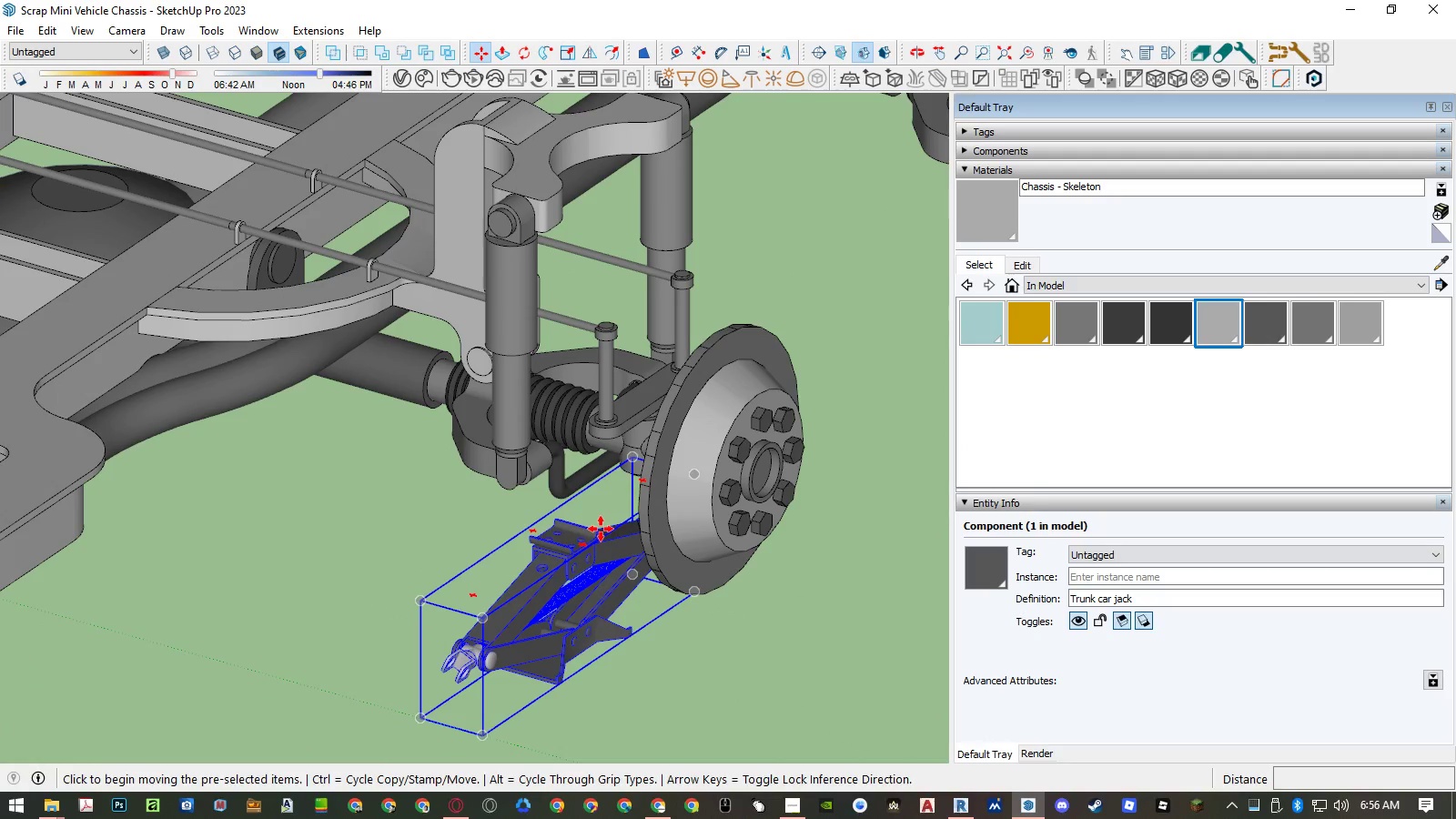 
key(ArrowLeft)
 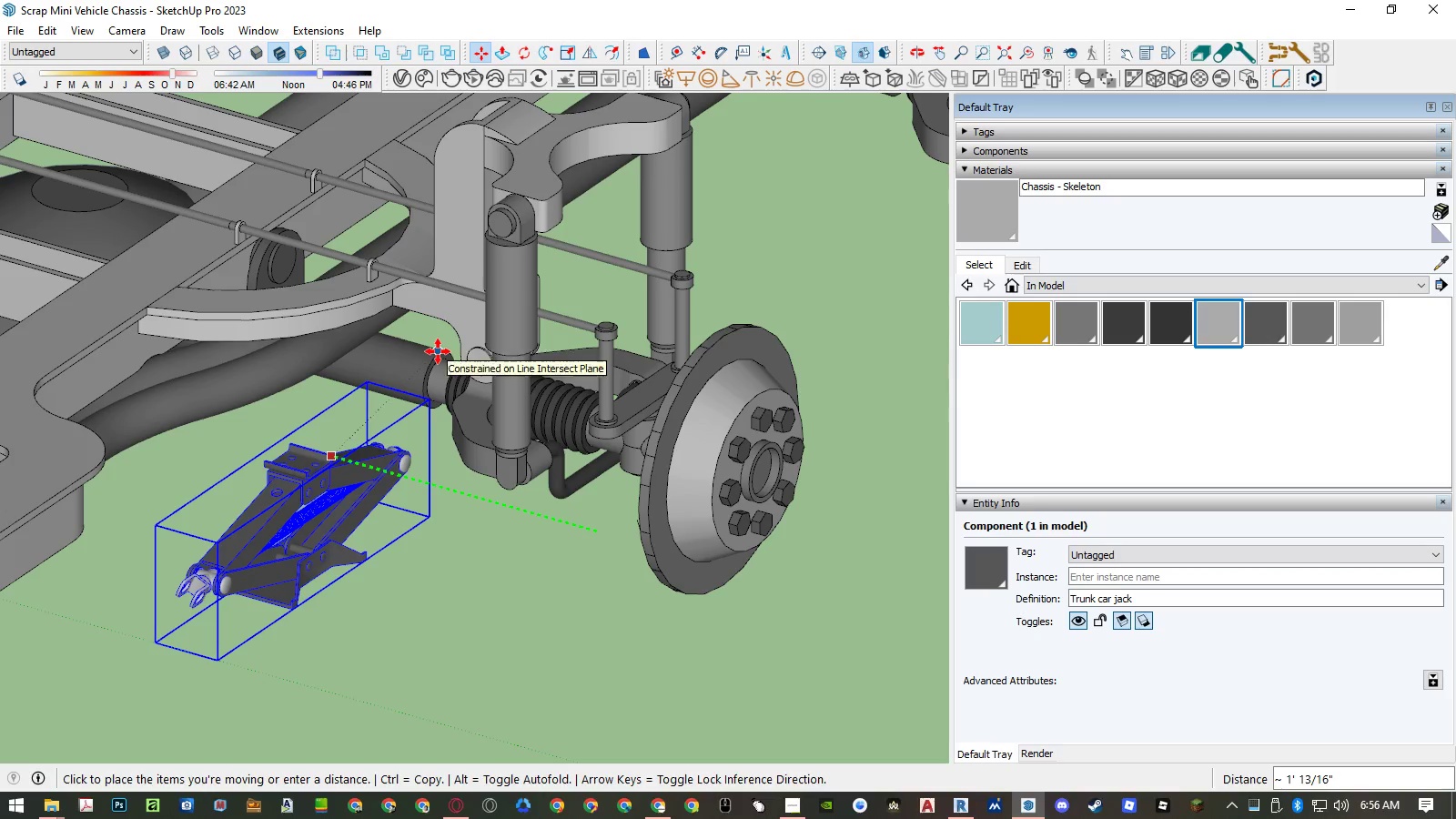 
scroll: coordinate [435, 359], scroll_direction: up, amount: 5.0
 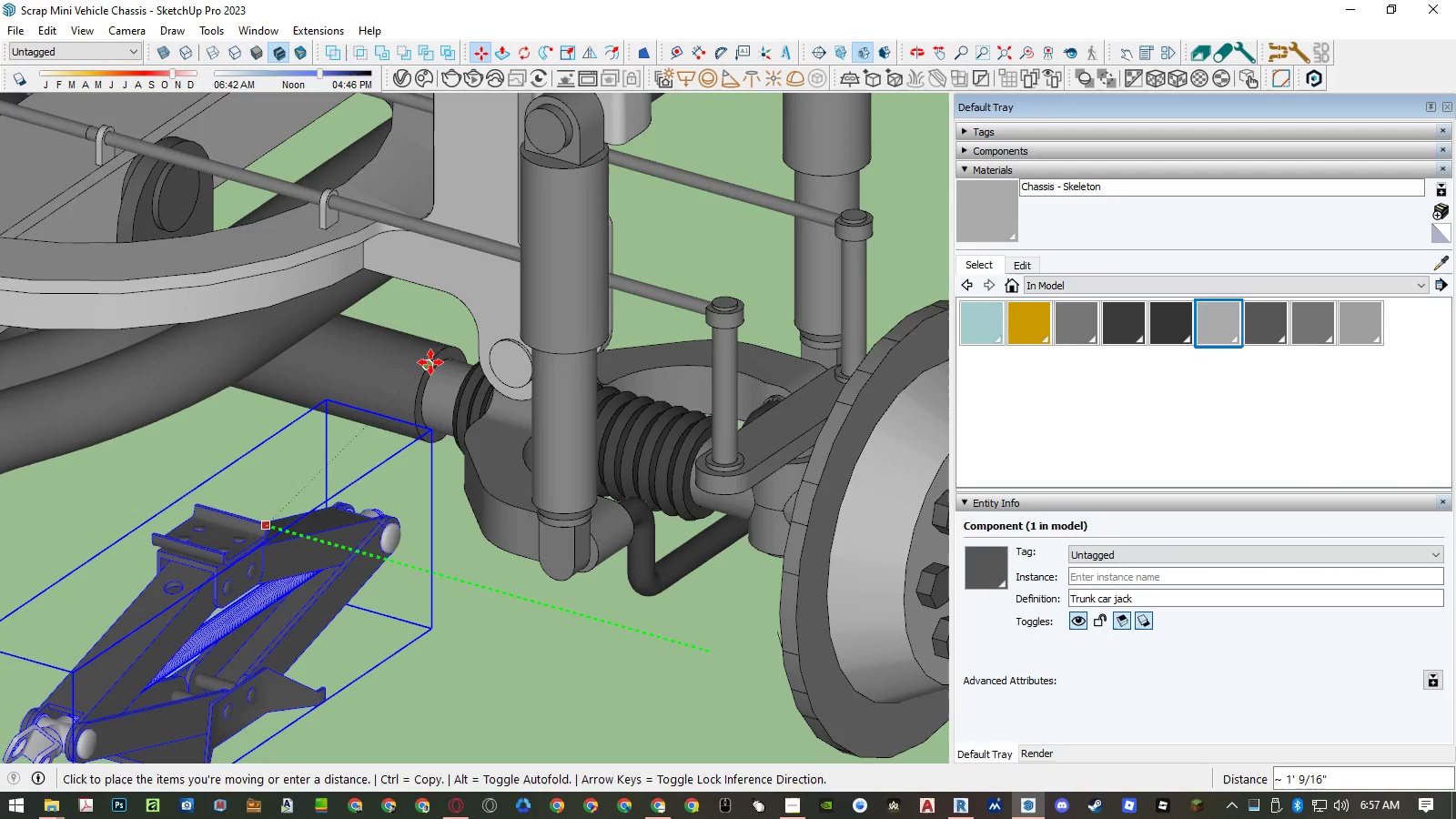 
left_click([430, 362])
 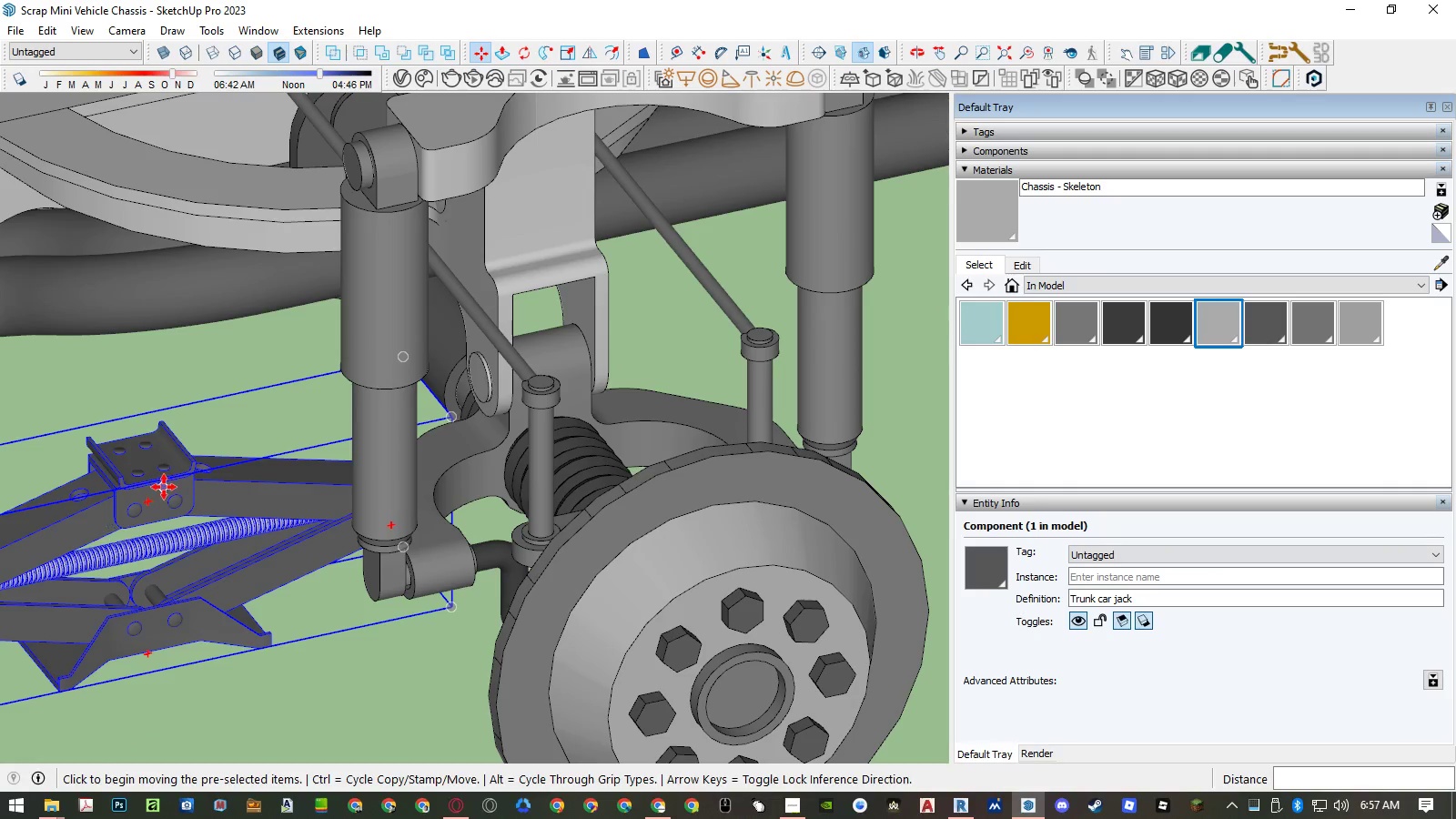 
hold_key(key=AltLeft, duration=0.52)
 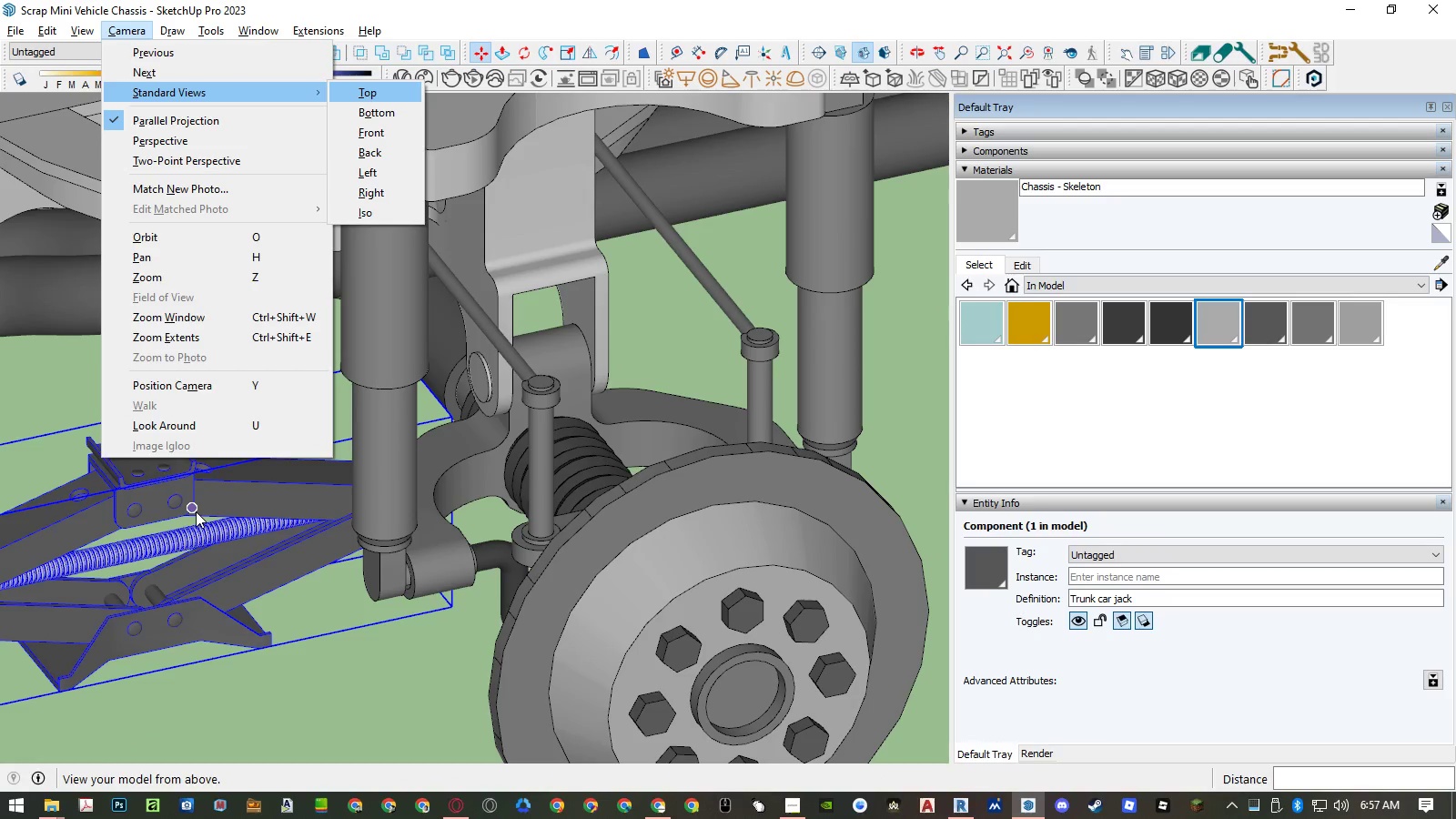 
type(cst)
 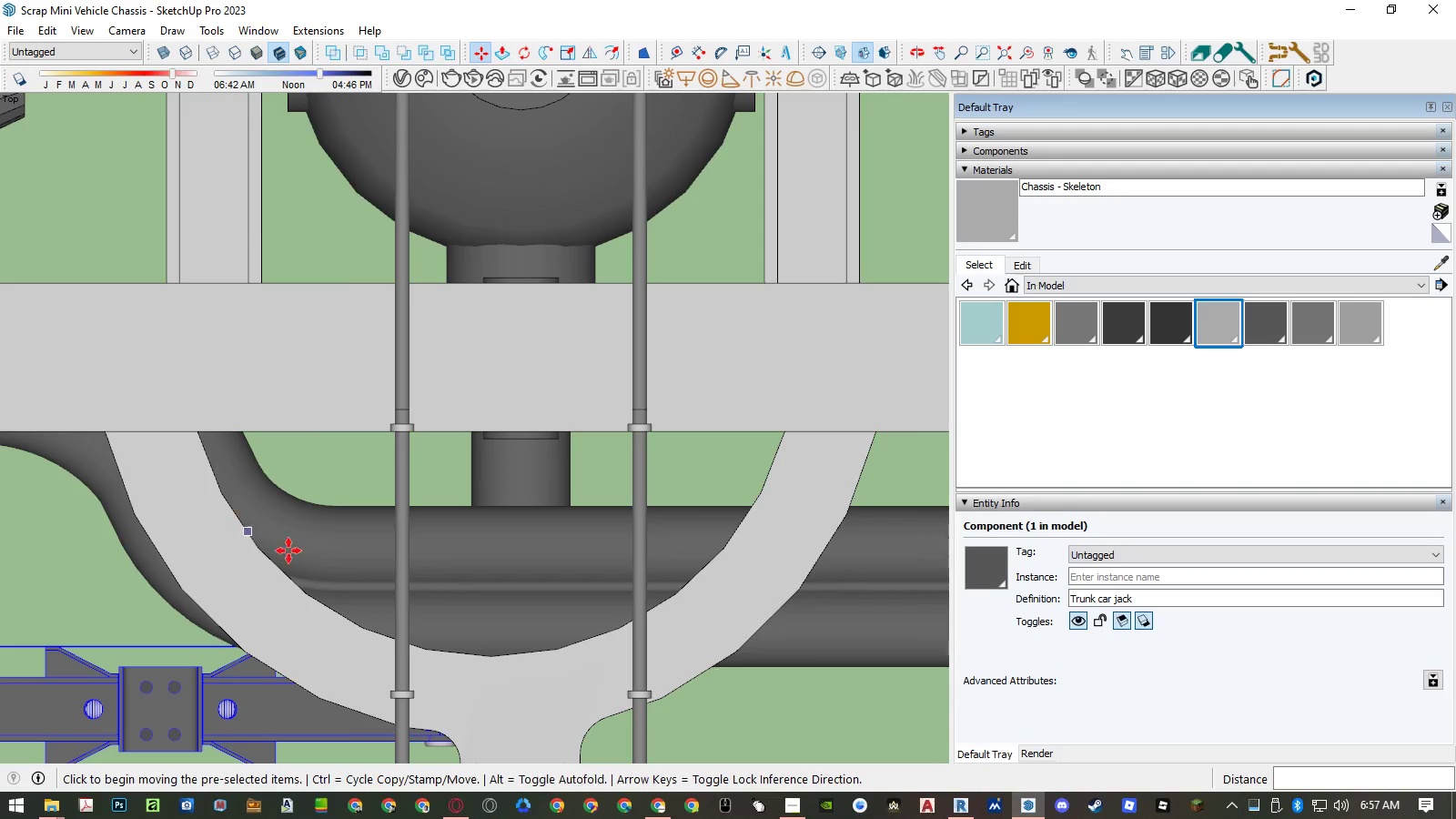 
scroll: coordinate [345, 545], scroll_direction: down, amount: 10.0
 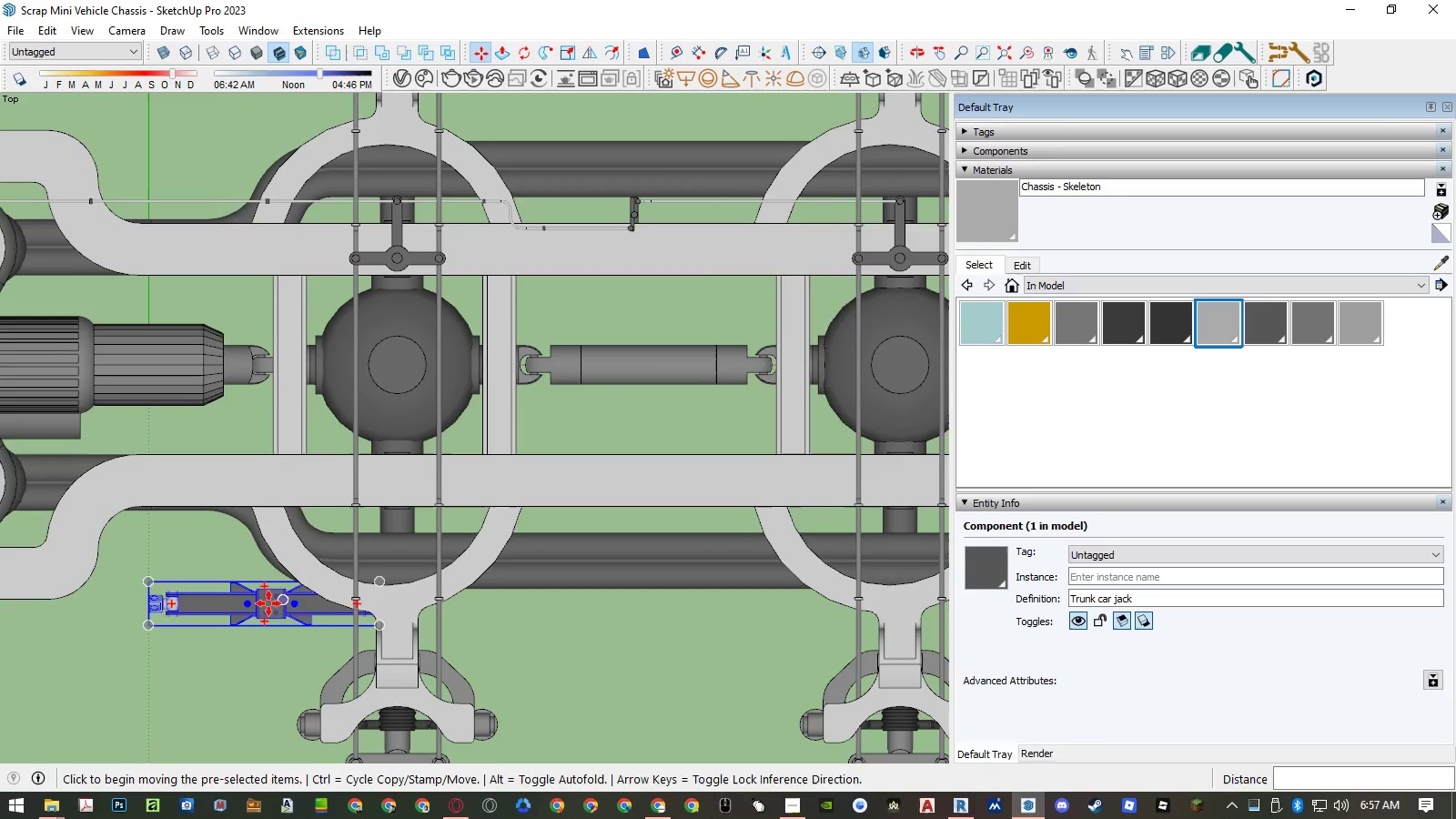 
scroll: coordinate [269, 634], scroll_direction: up, amount: 18.0
 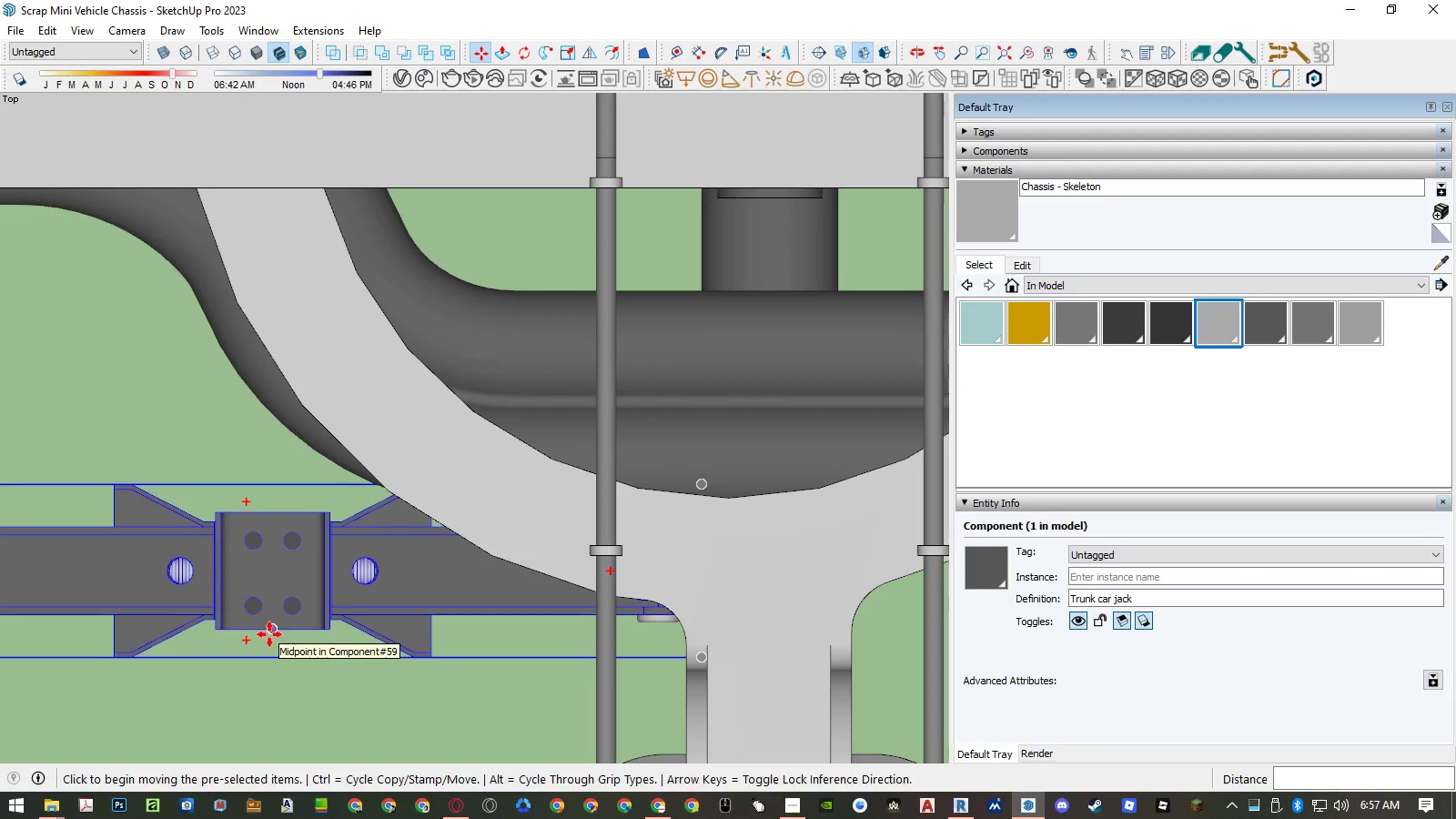 
left_click([269, 634])
 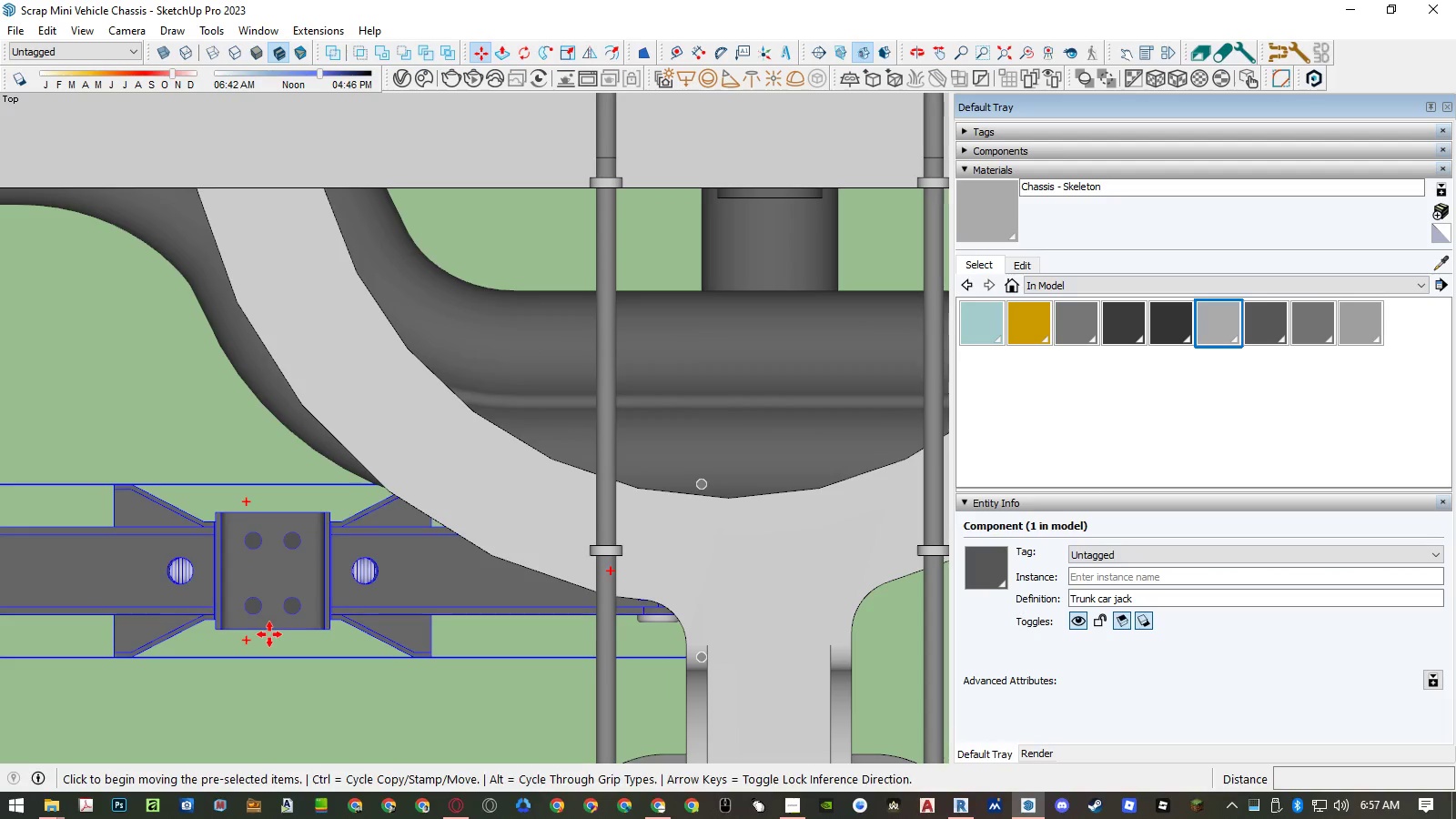 
key(ArrowLeft)
 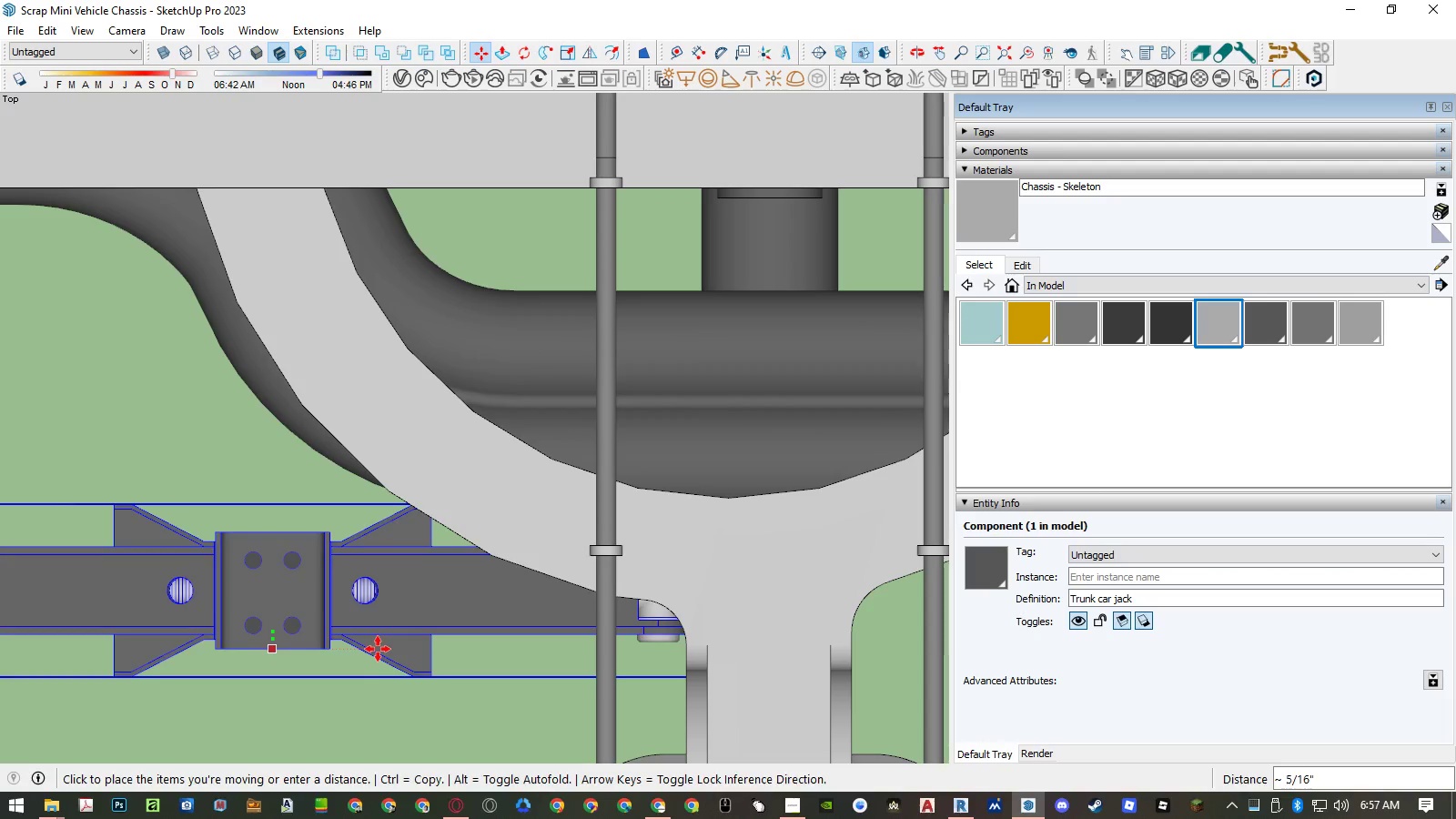 
key(ArrowRight)
 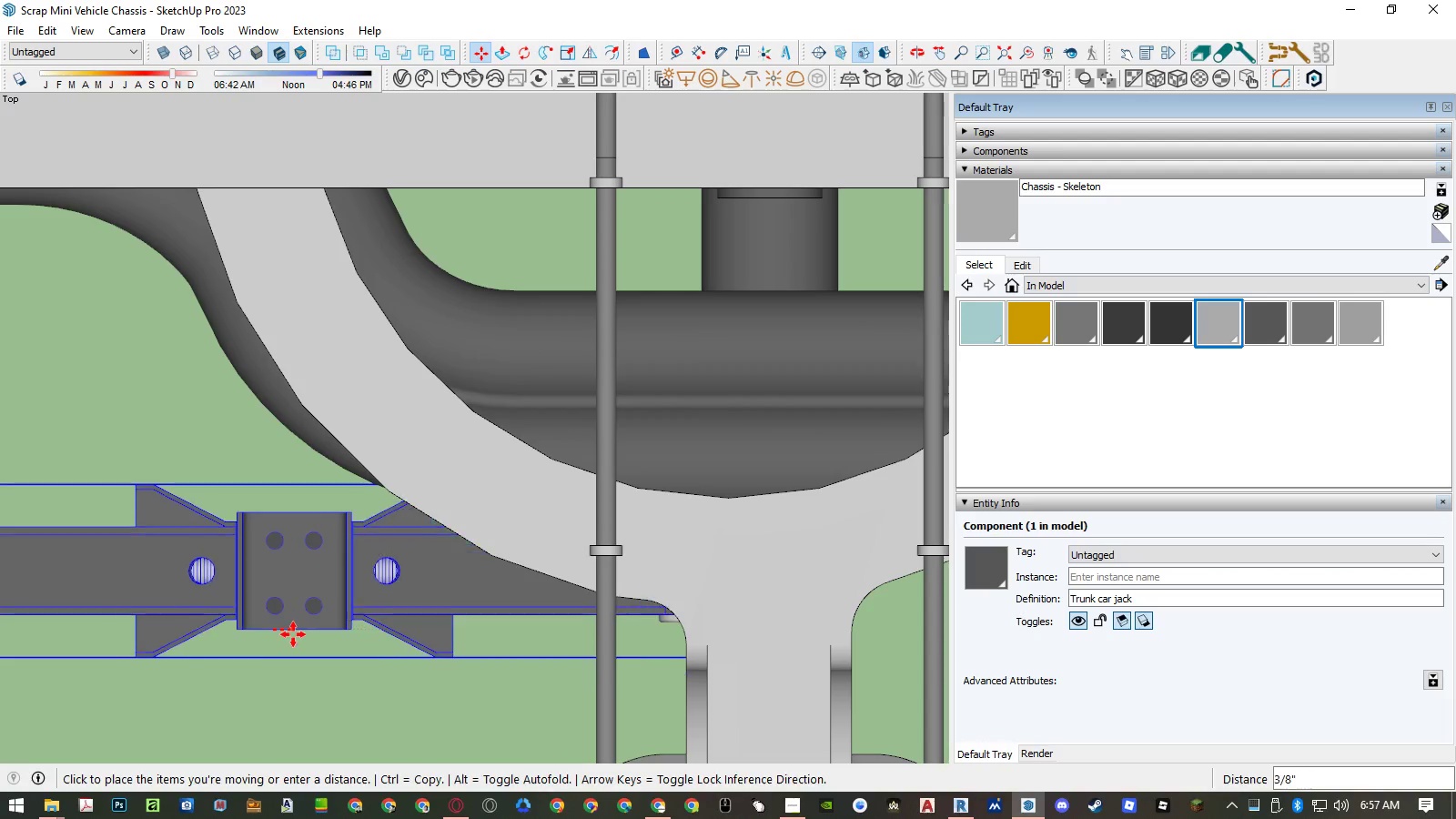 
scroll: coordinate [293, 634], scroll_direction: down, amount: 10.0
 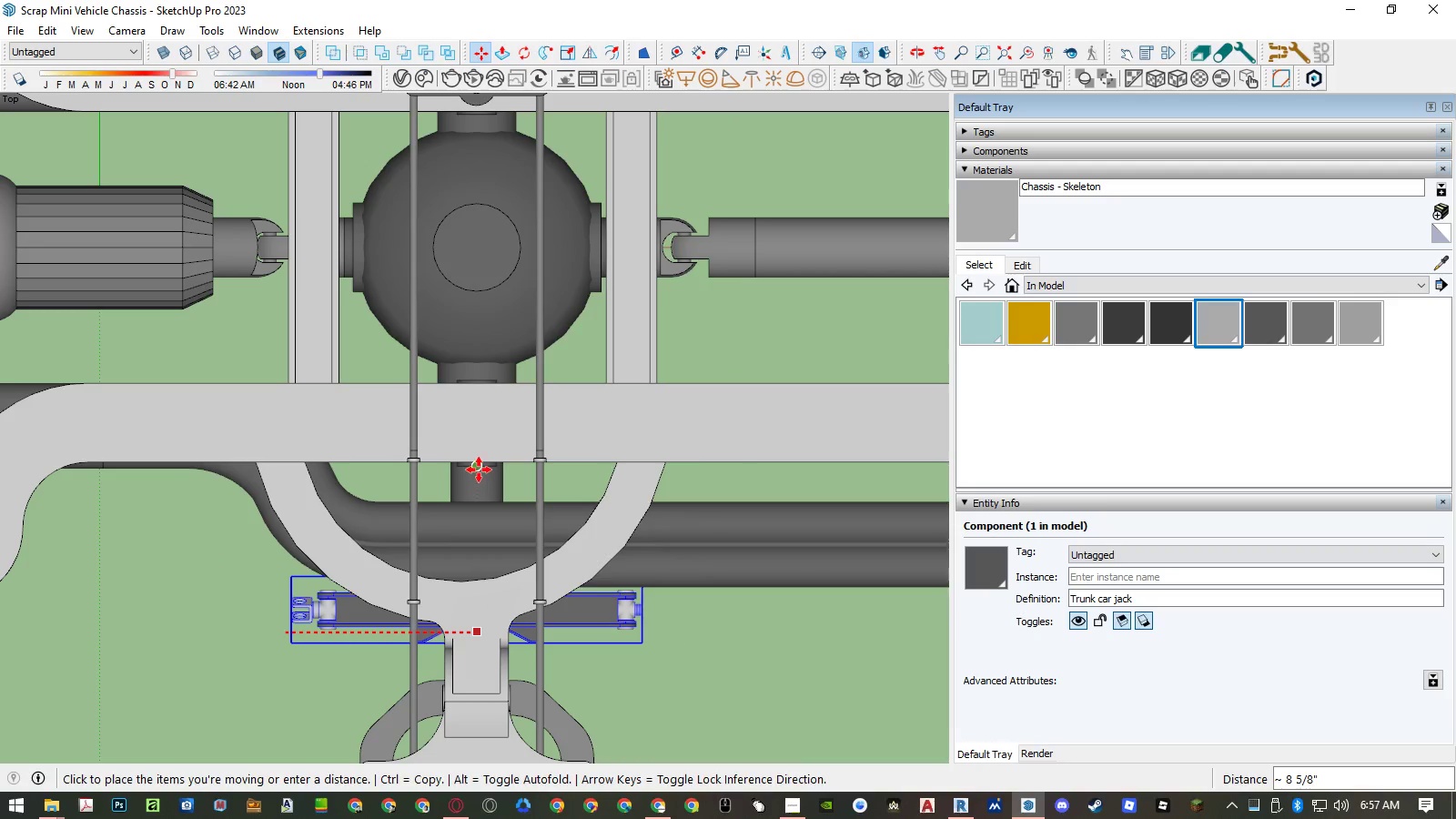 
left_click([479, 470])
 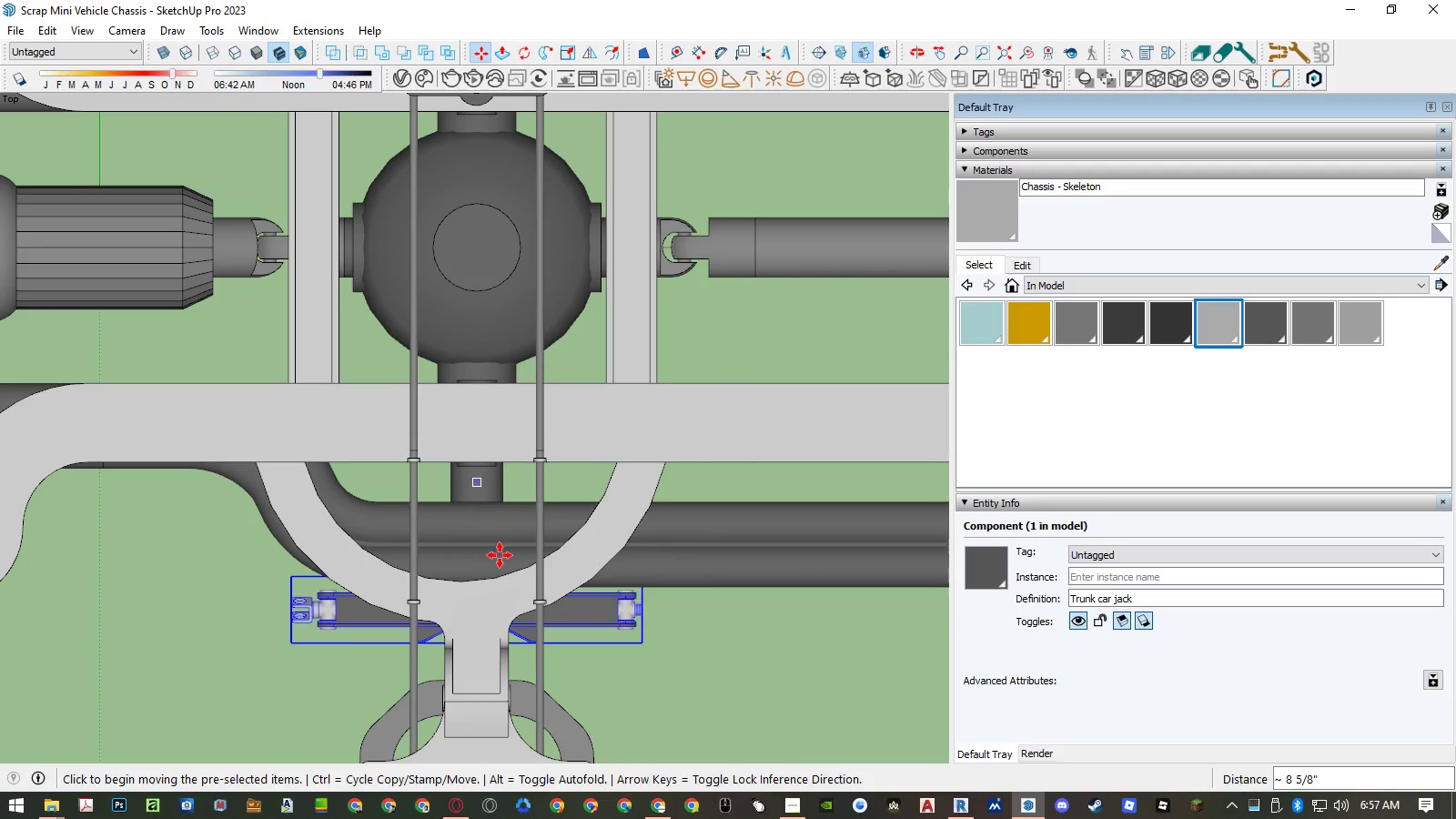 
key(Space)
 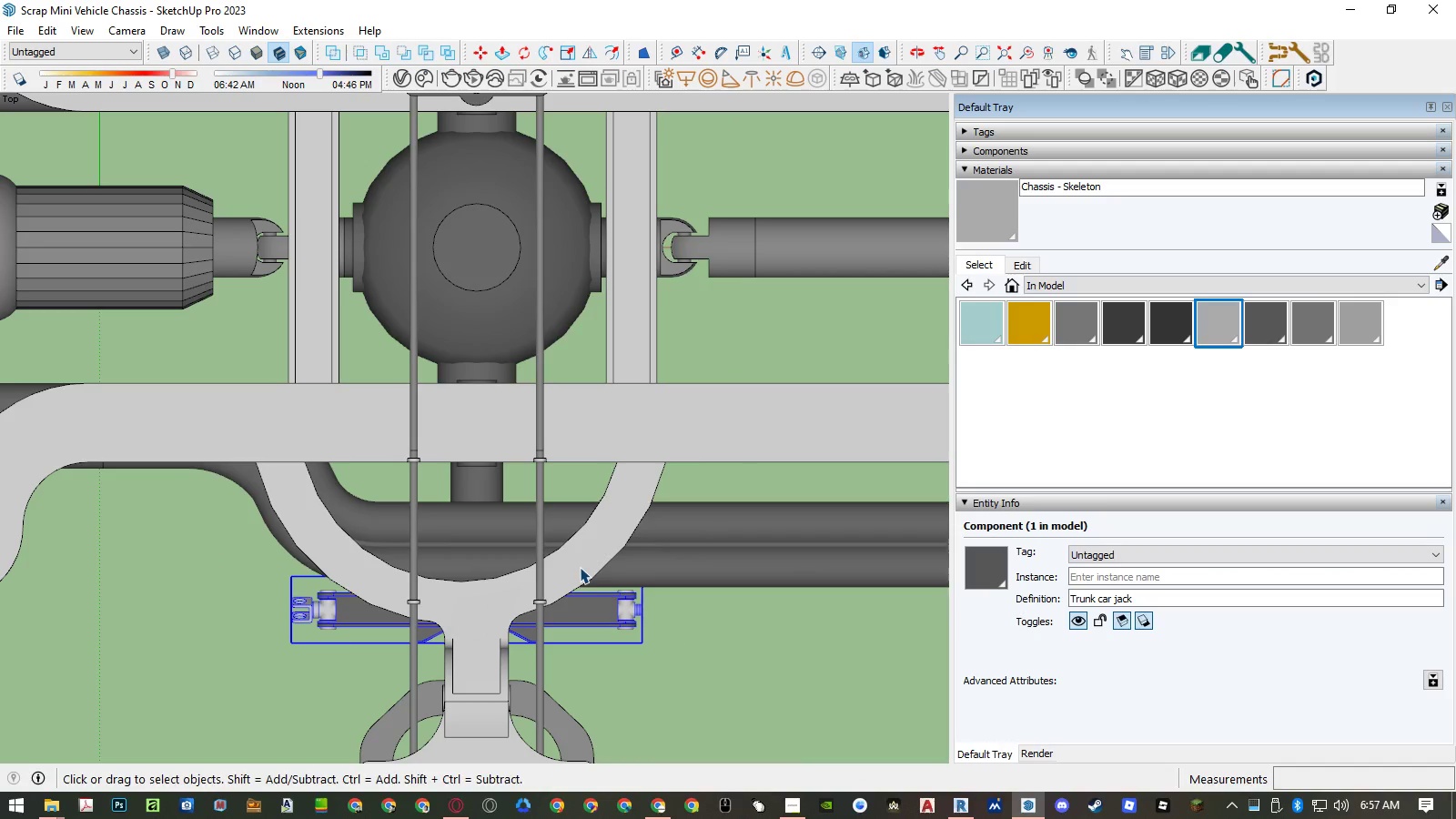 
key(Alt+AltLeft)
 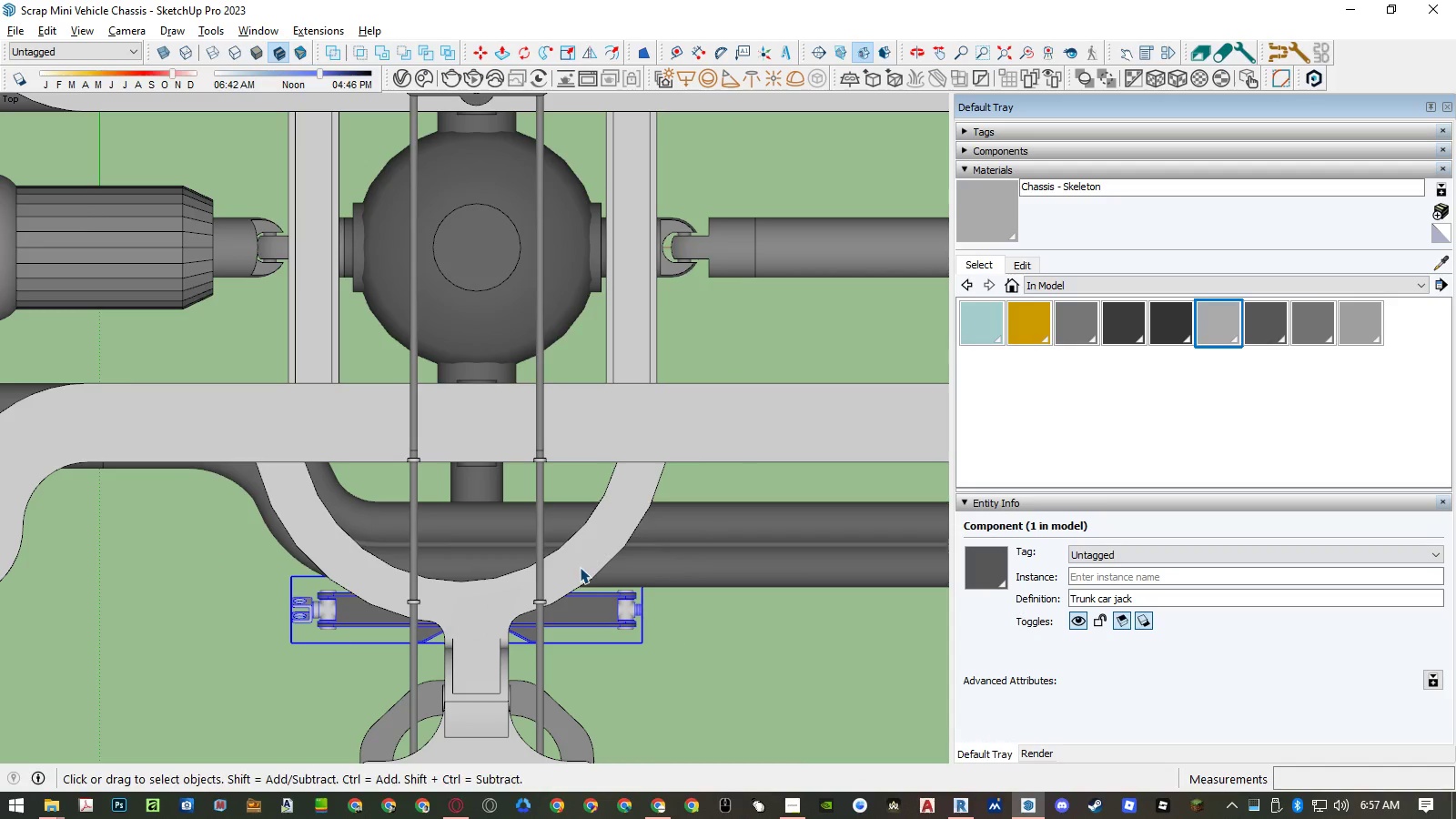 
key(Alt+C)
 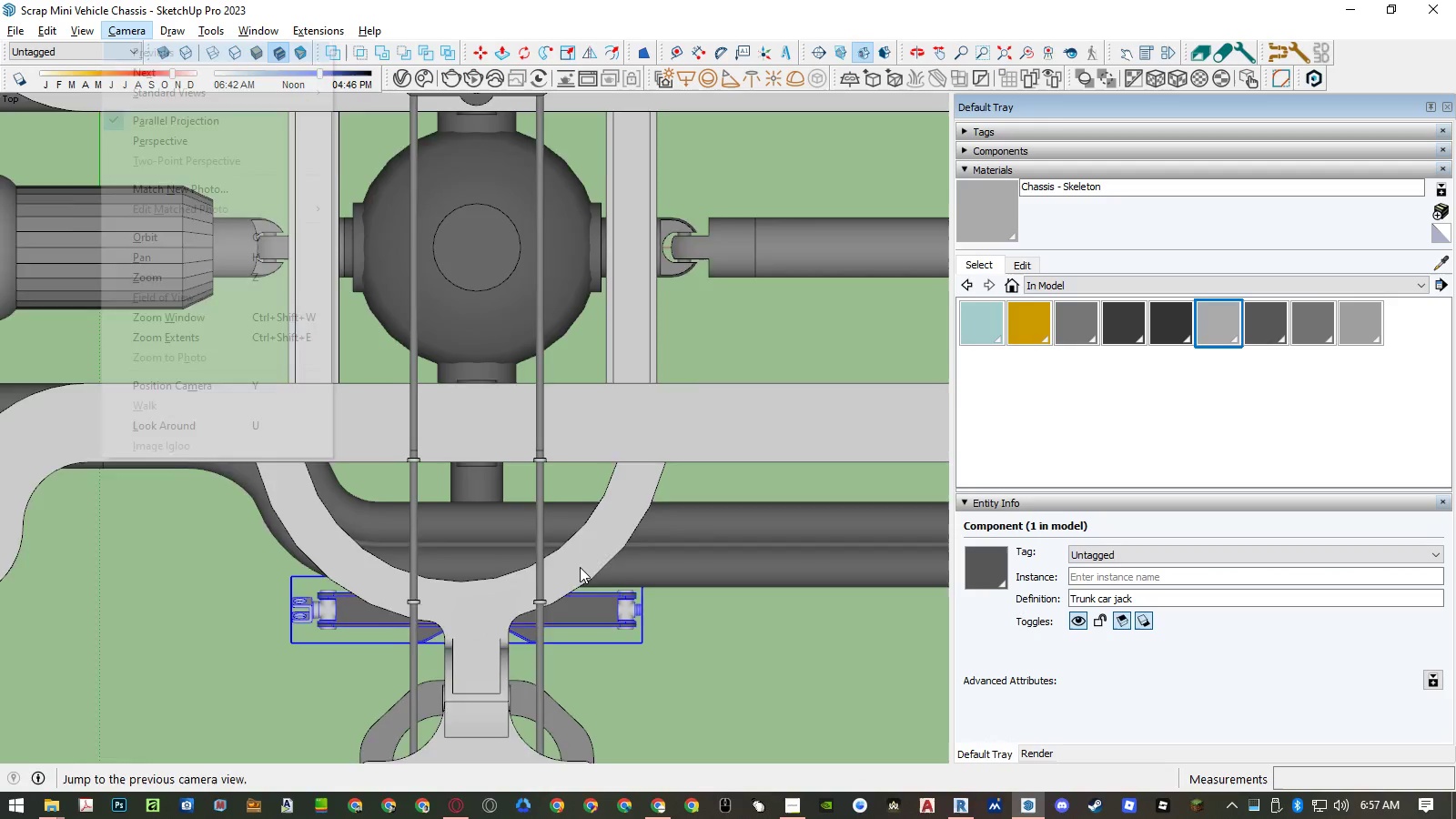 
key(A)
 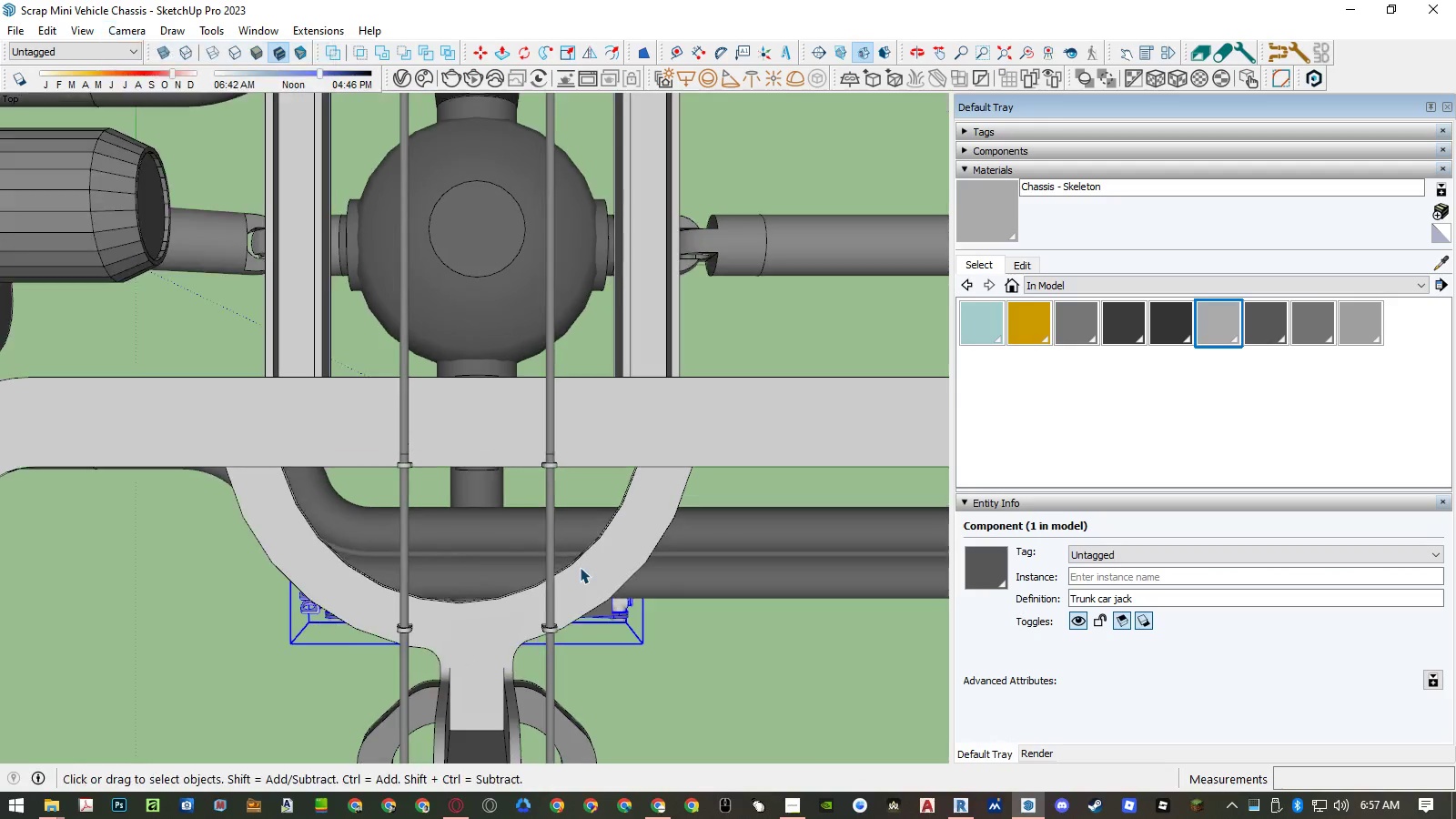 
key(Alt+AltLeft)
 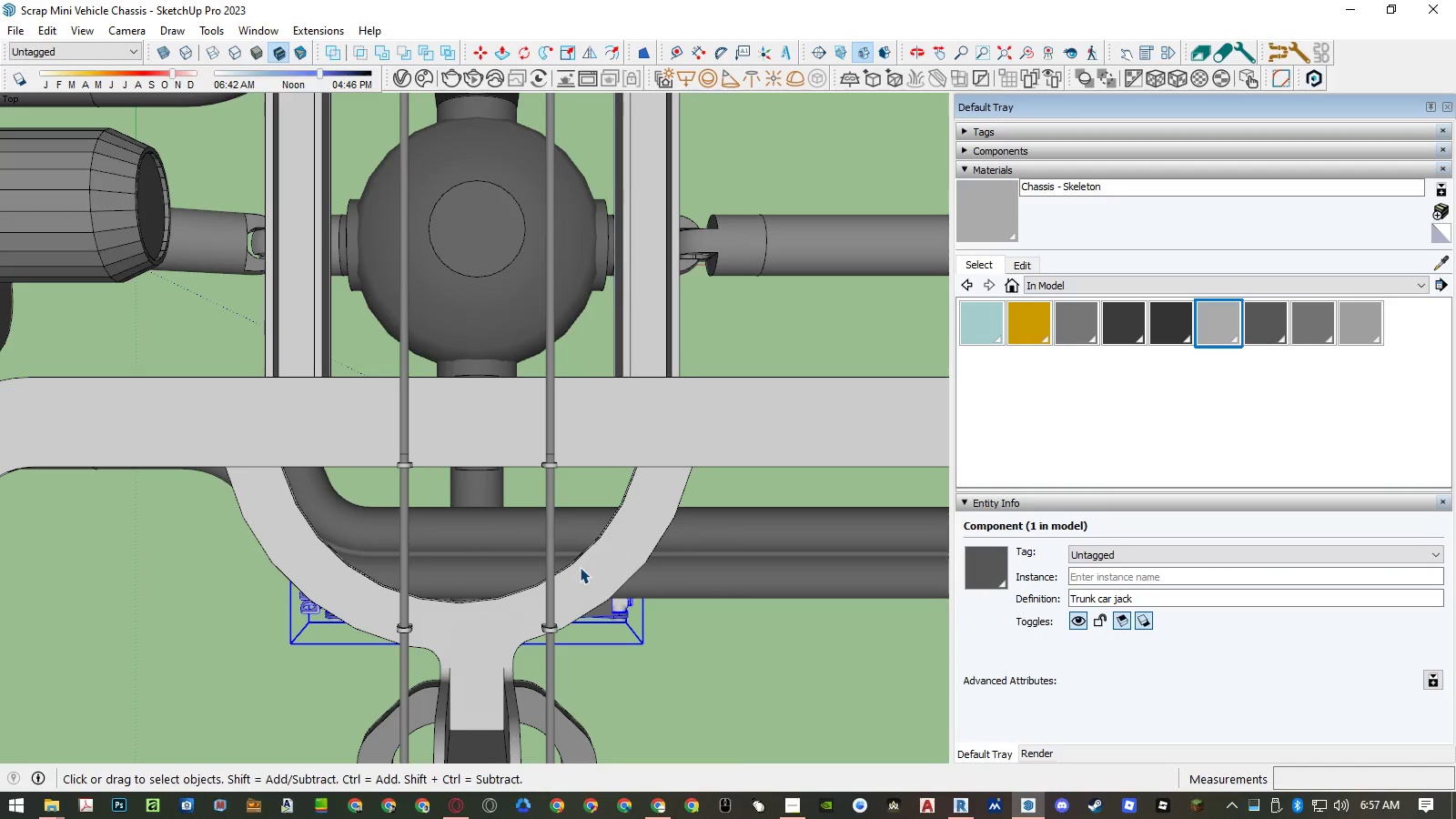 
key(Alt+C)
 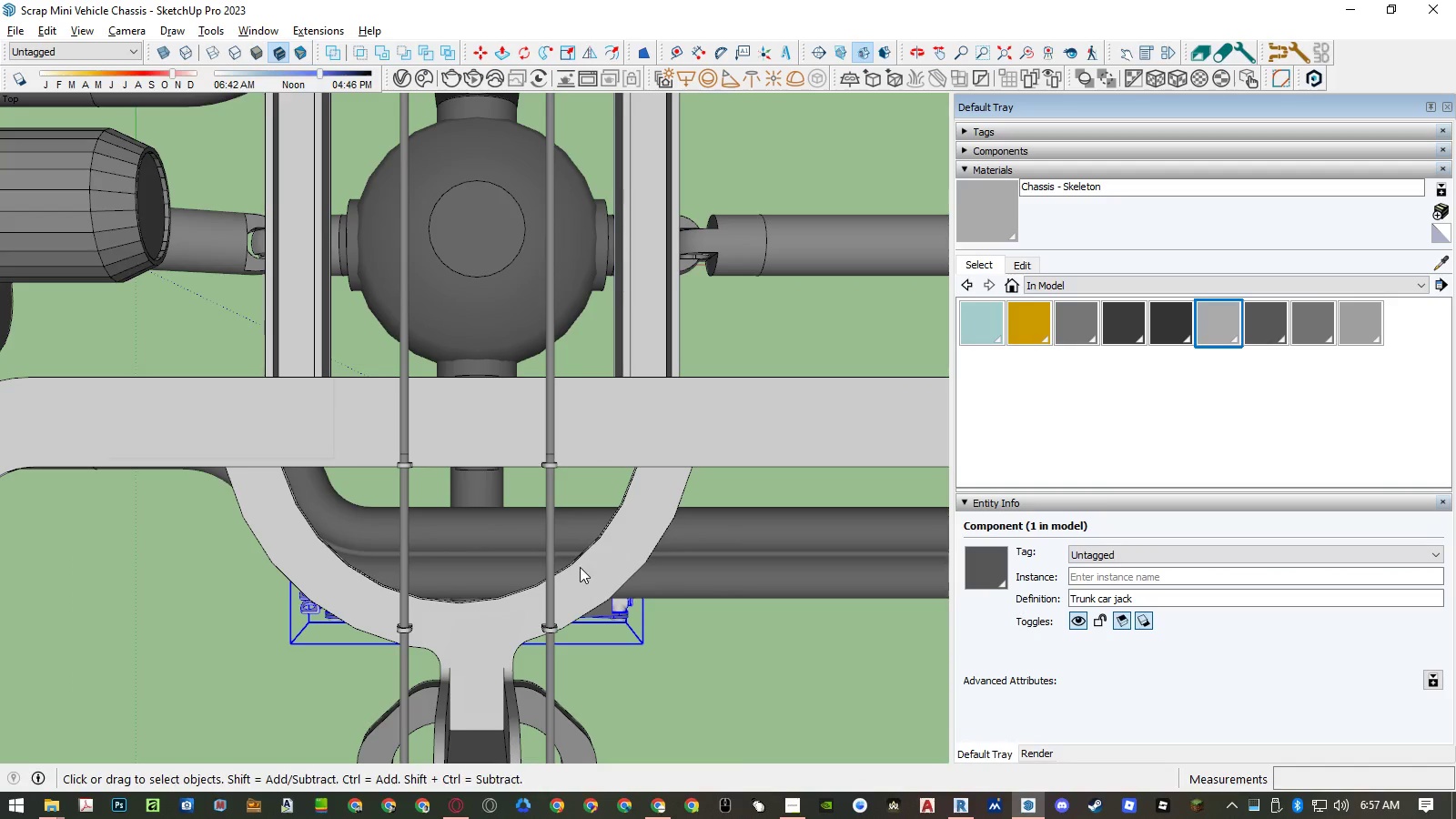 
key(Alt+S)
 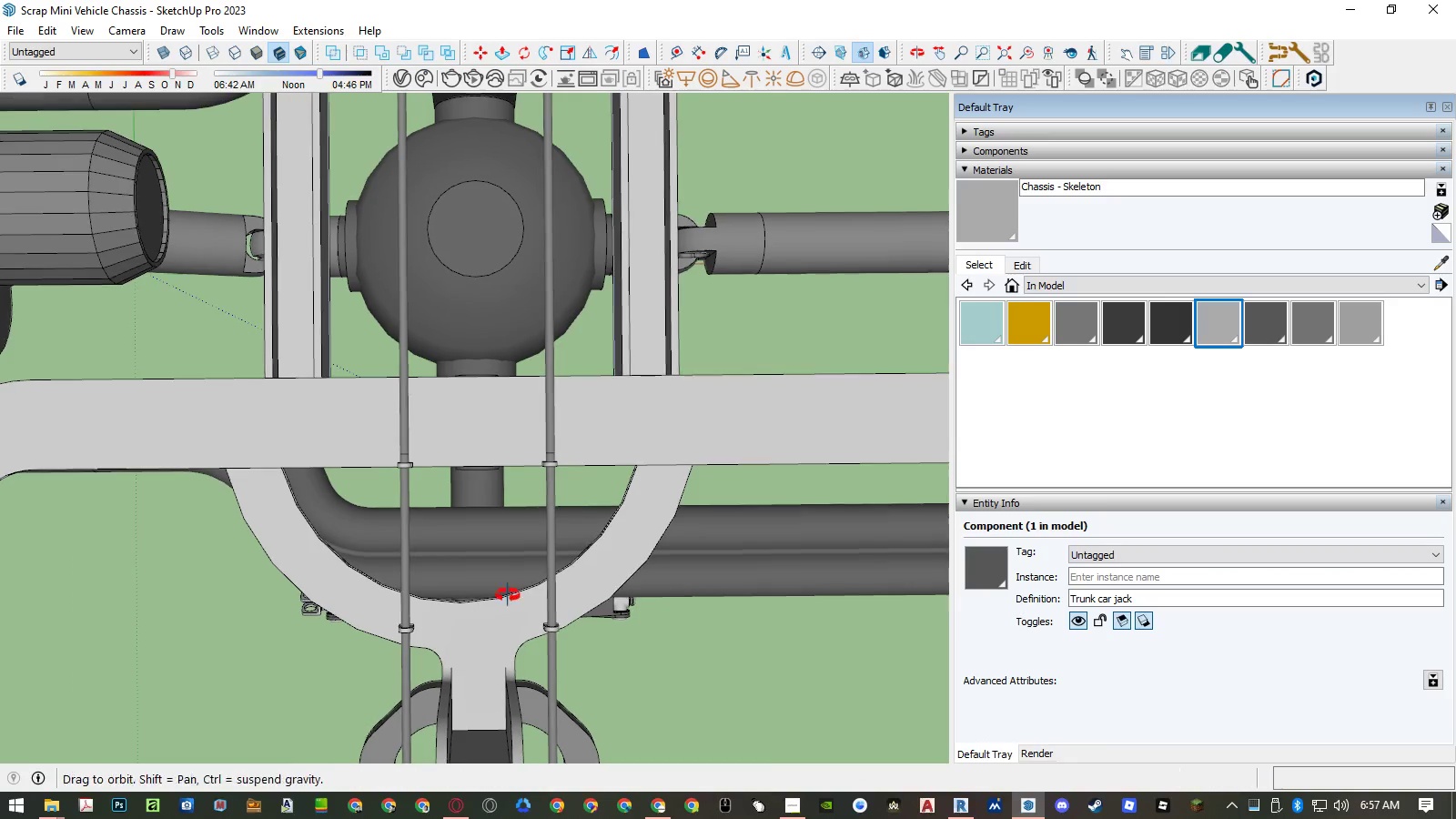 
scroll: coordinate [600, 432], scroll_direction: down, amount: 20.0
 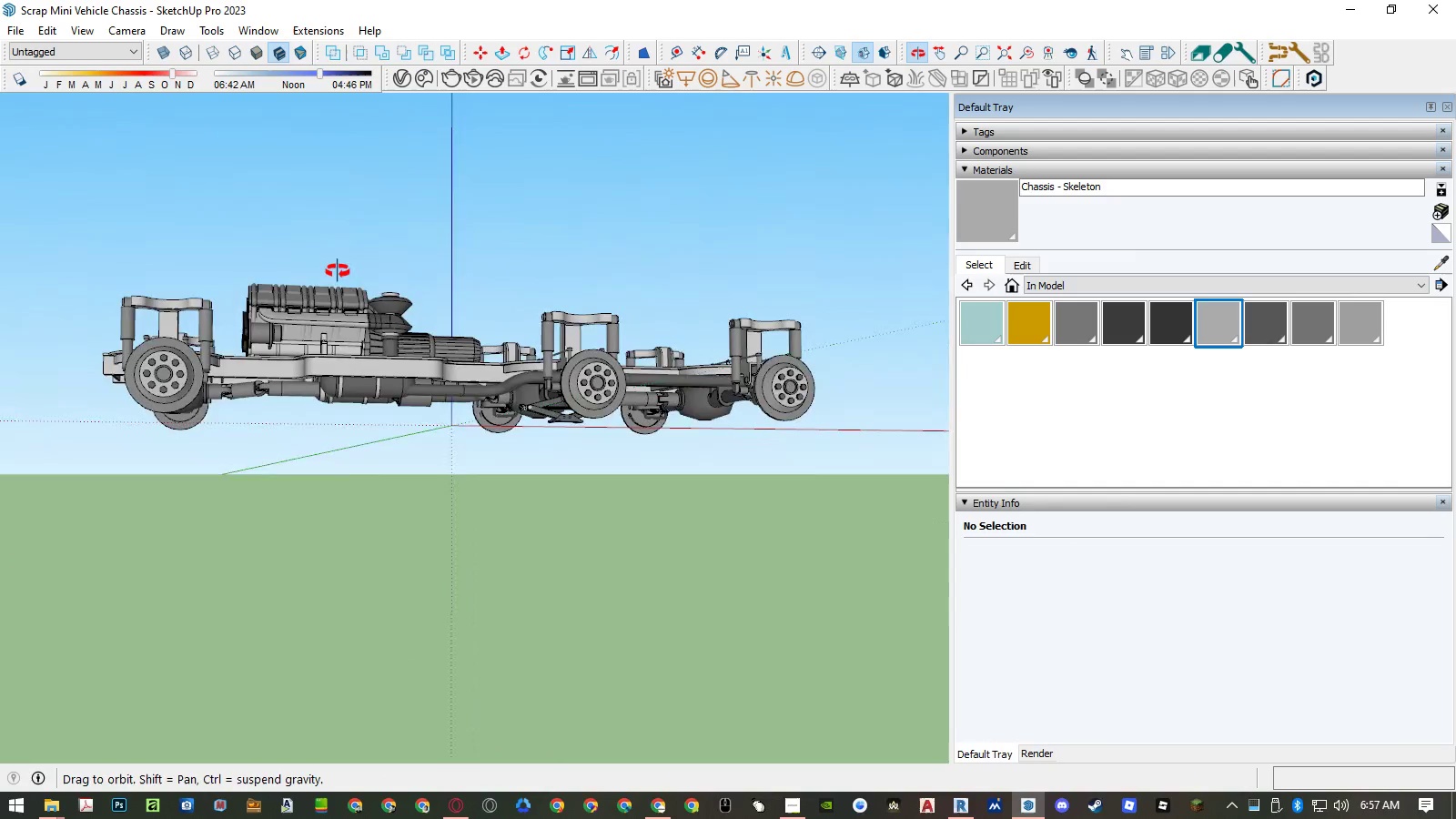 
key(Alt+C)
 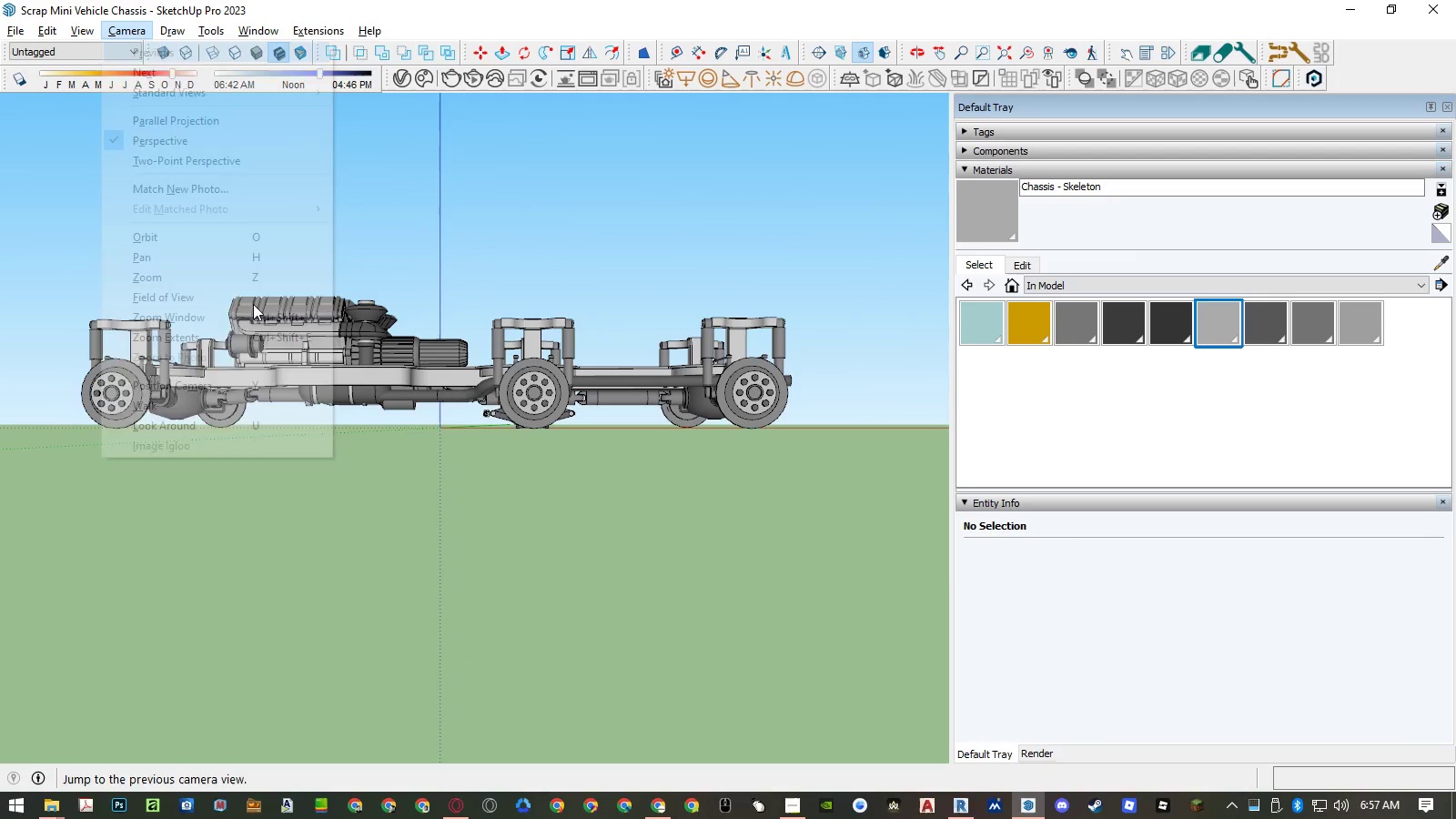 
key(Alt+S)
 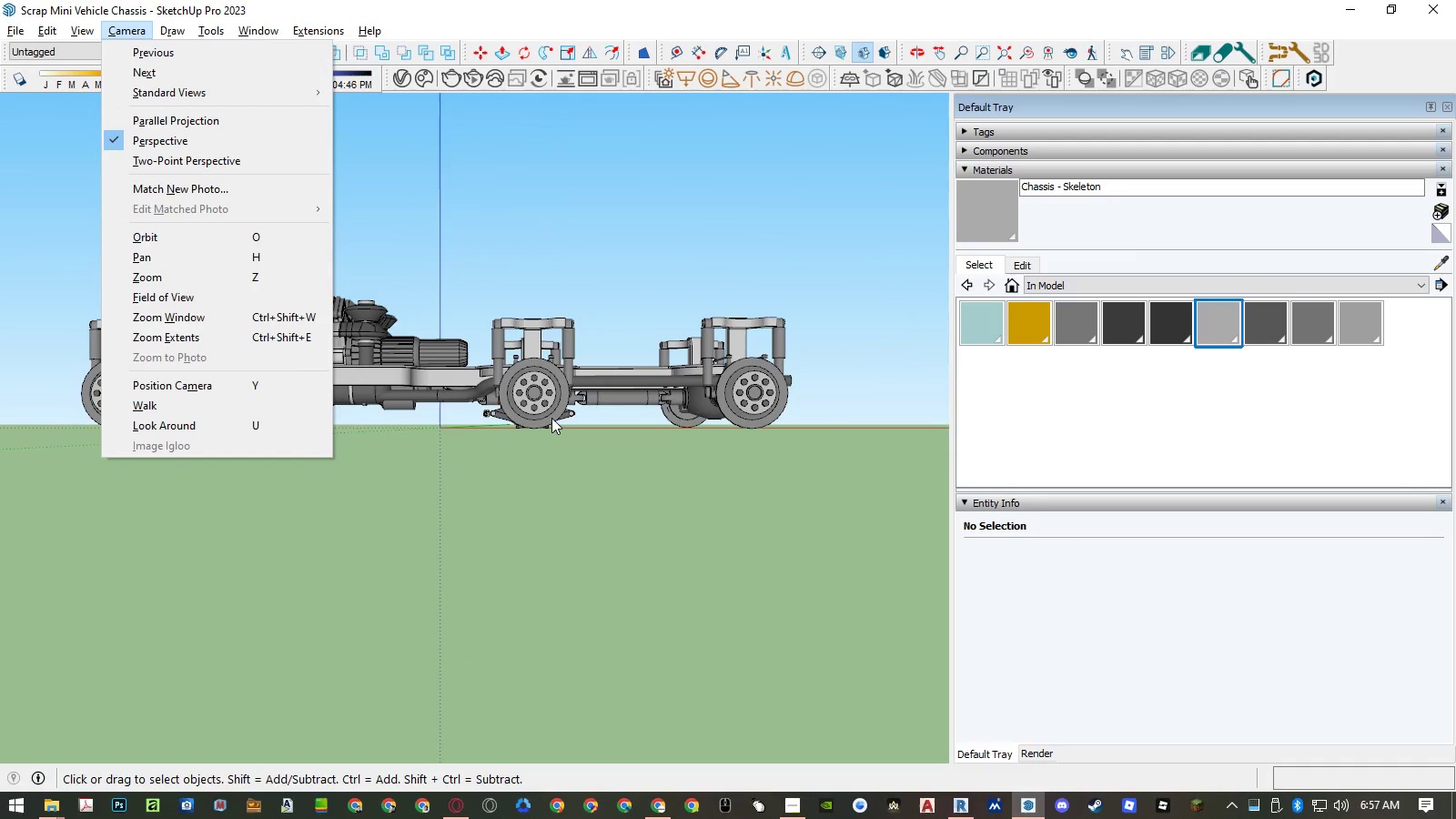 
key(F)
 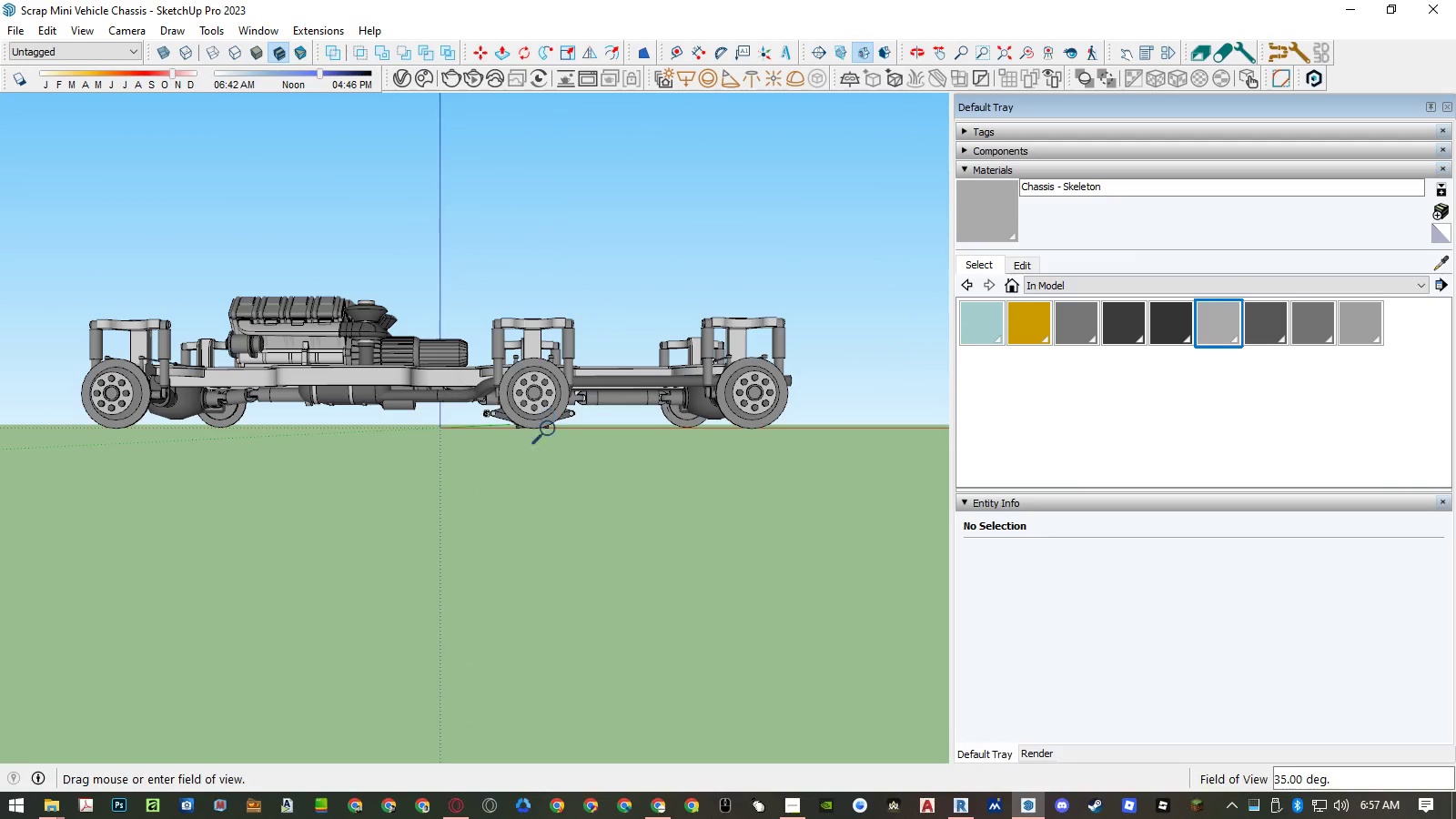 
key(Space)
 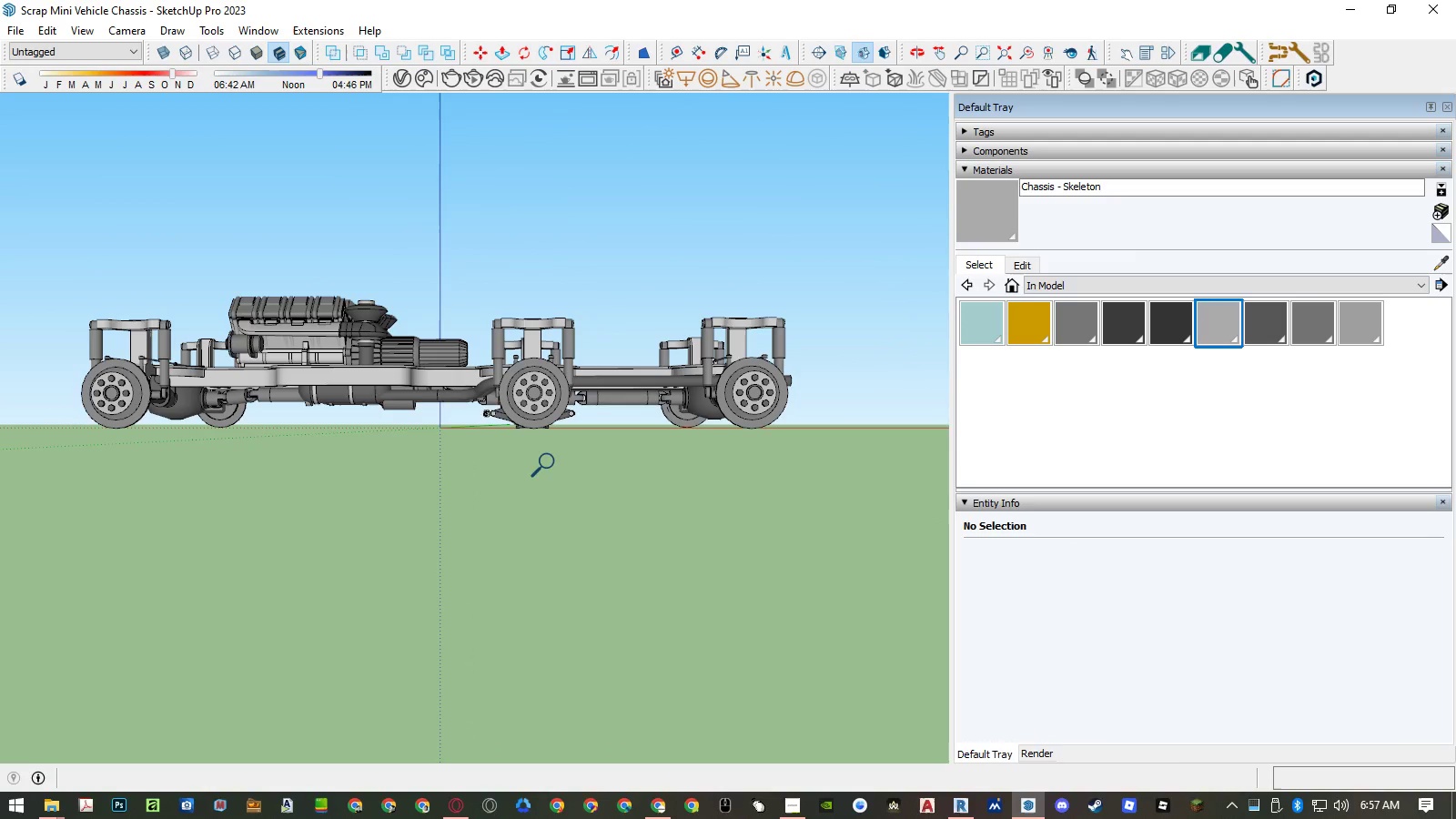 
key(Space)
 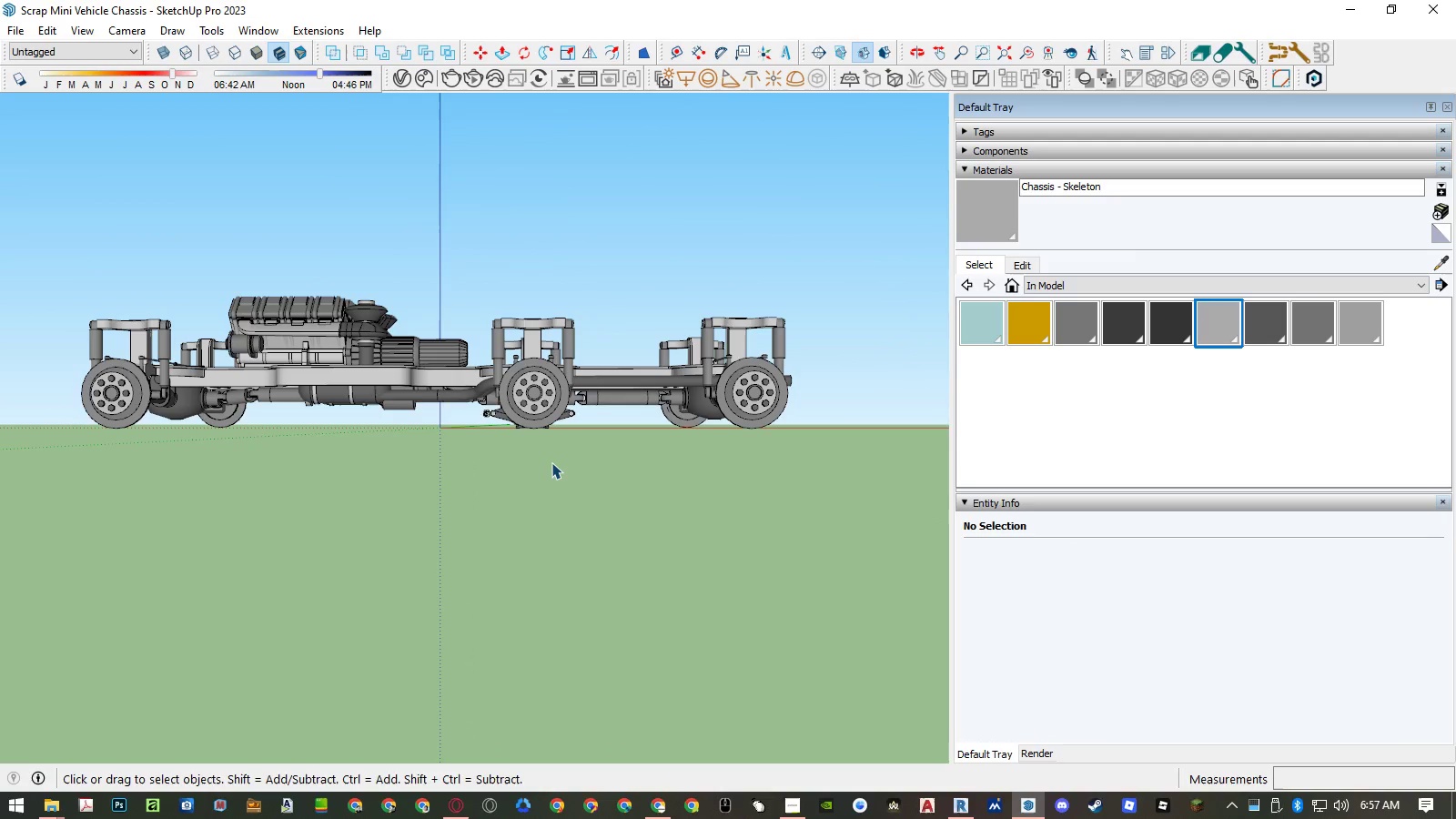 
hold_key(key=AltLeft, duration=0.66)
 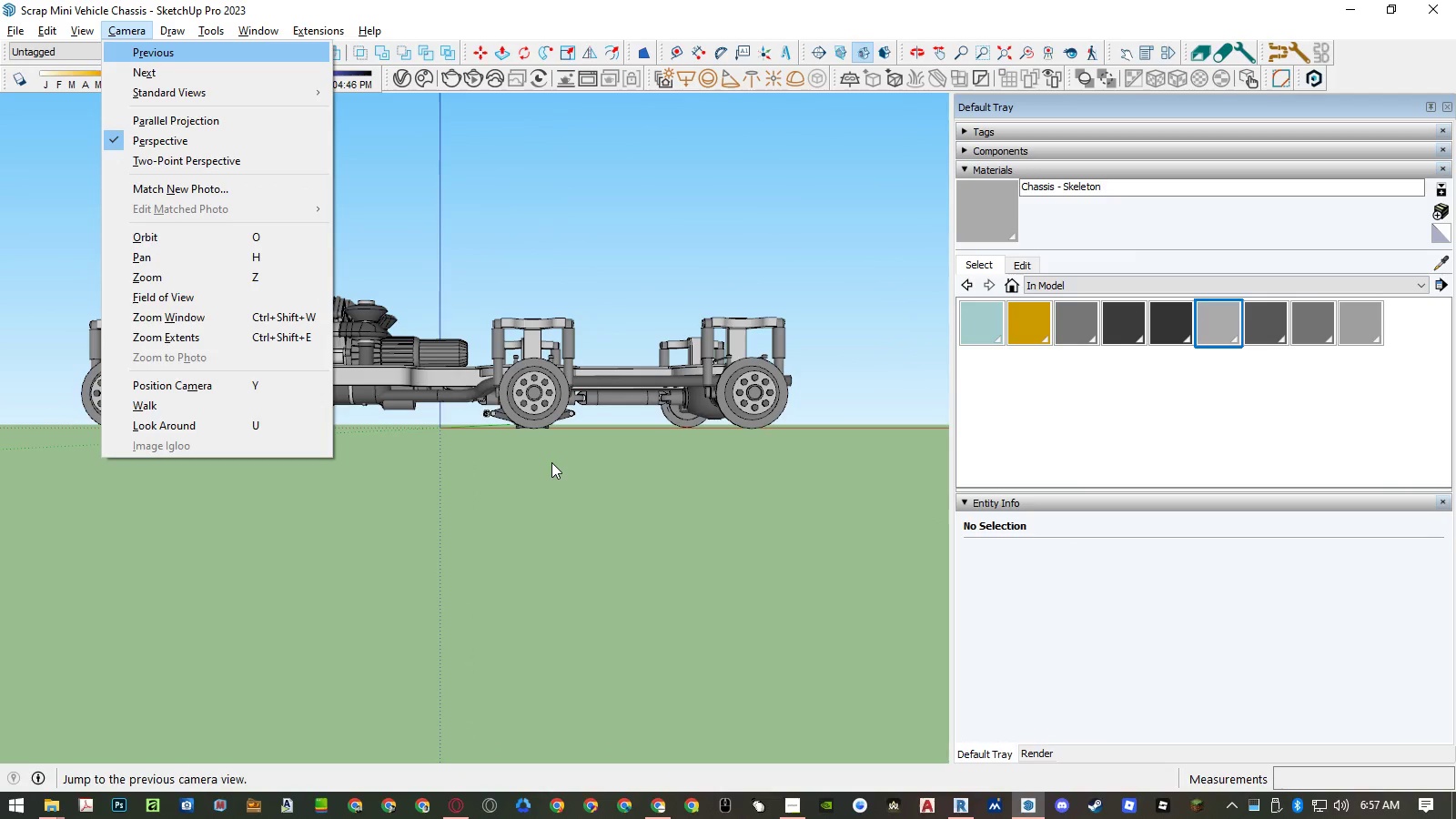 
key(C)
 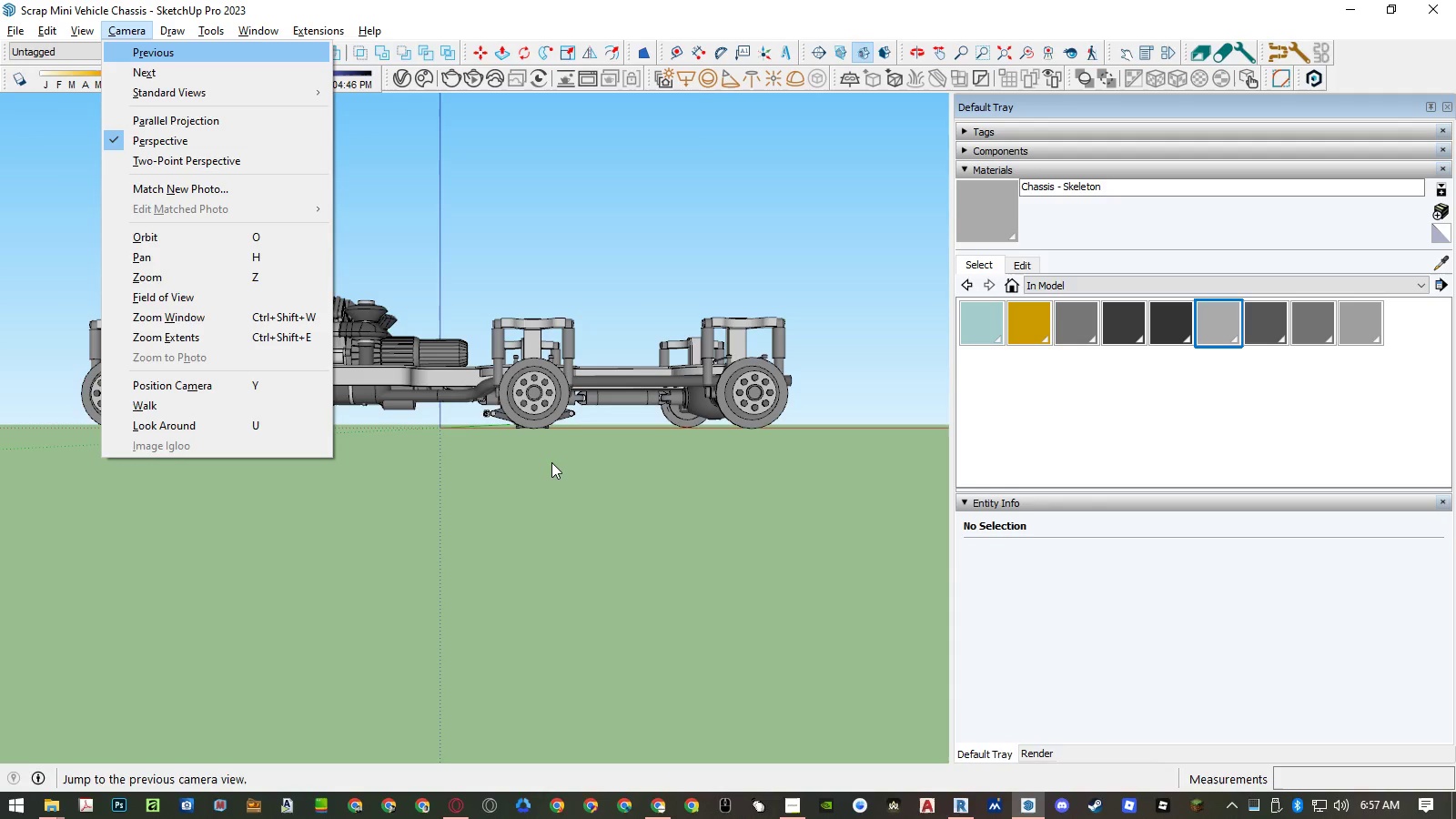 
key(A)
 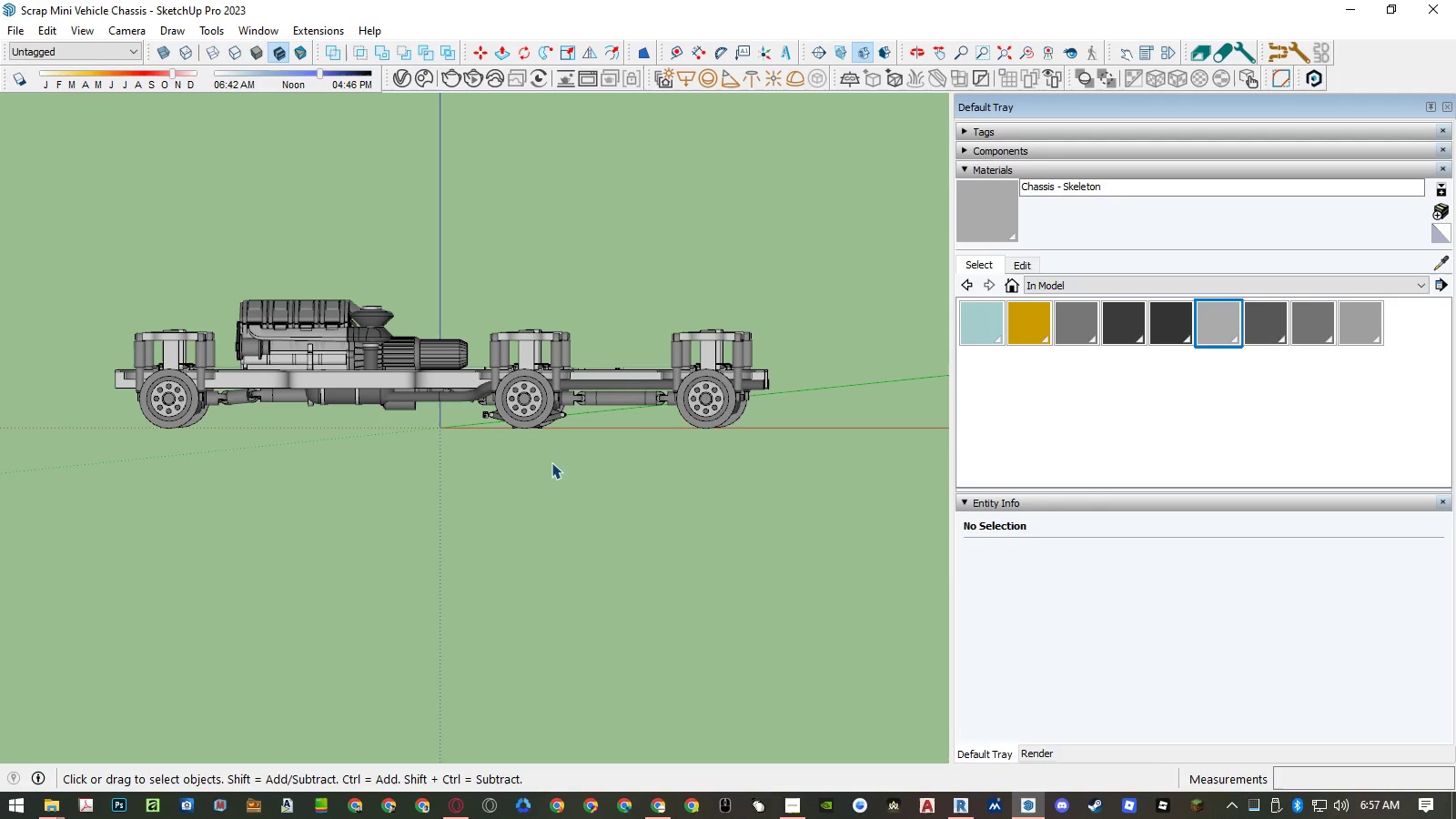 
key(Alt+C)
 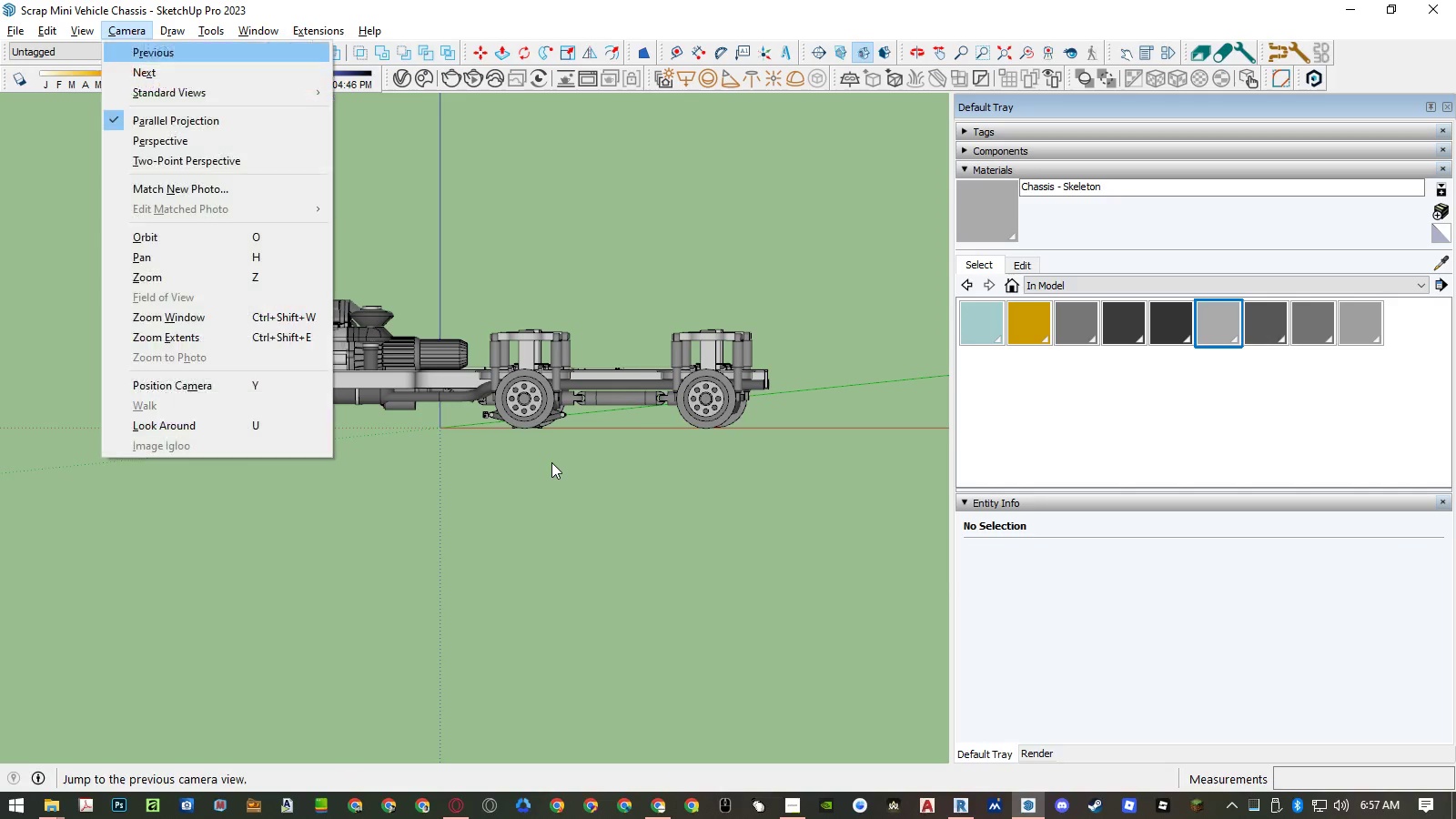 
key(Alt+S)
 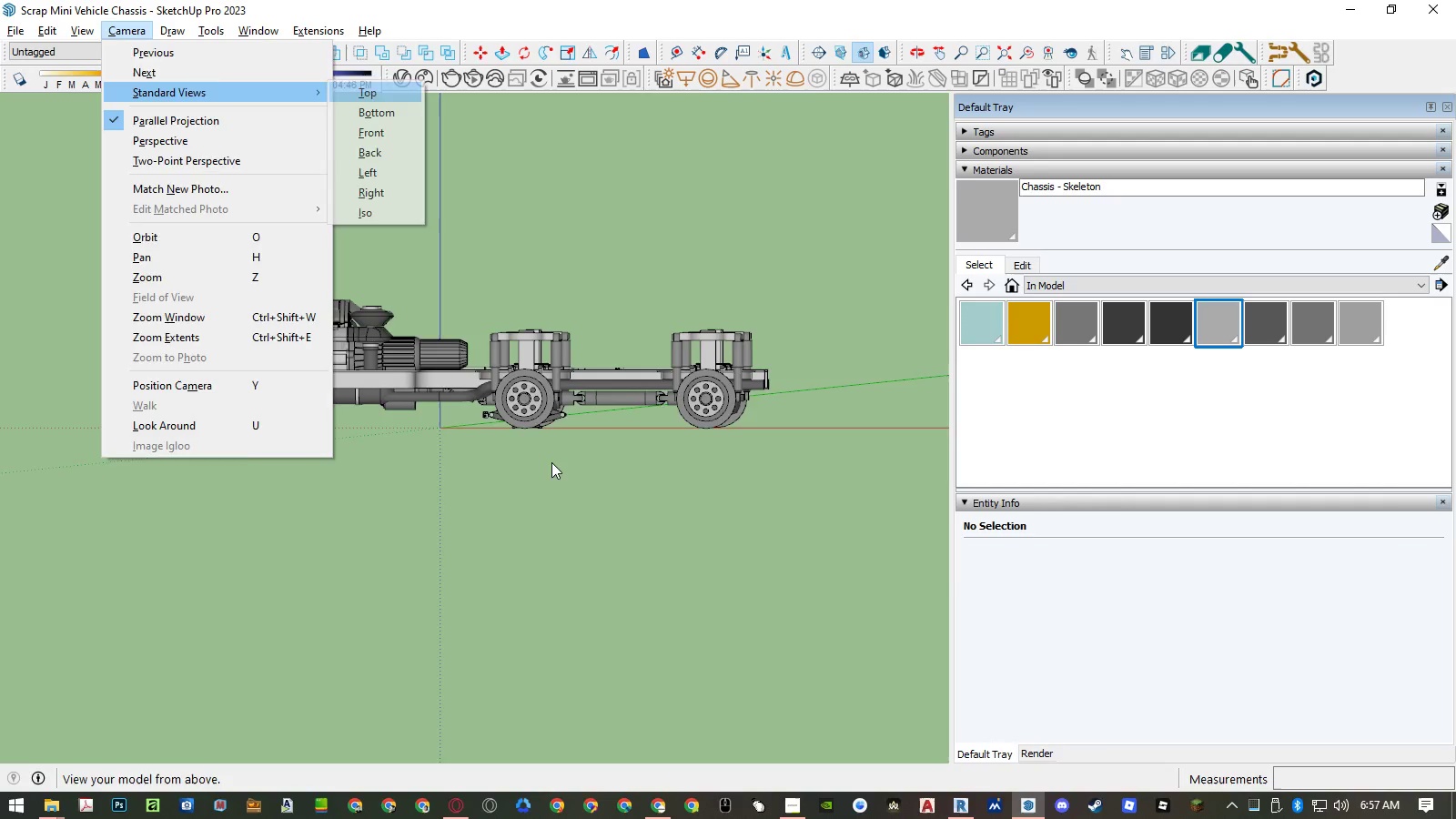 
key(F)
 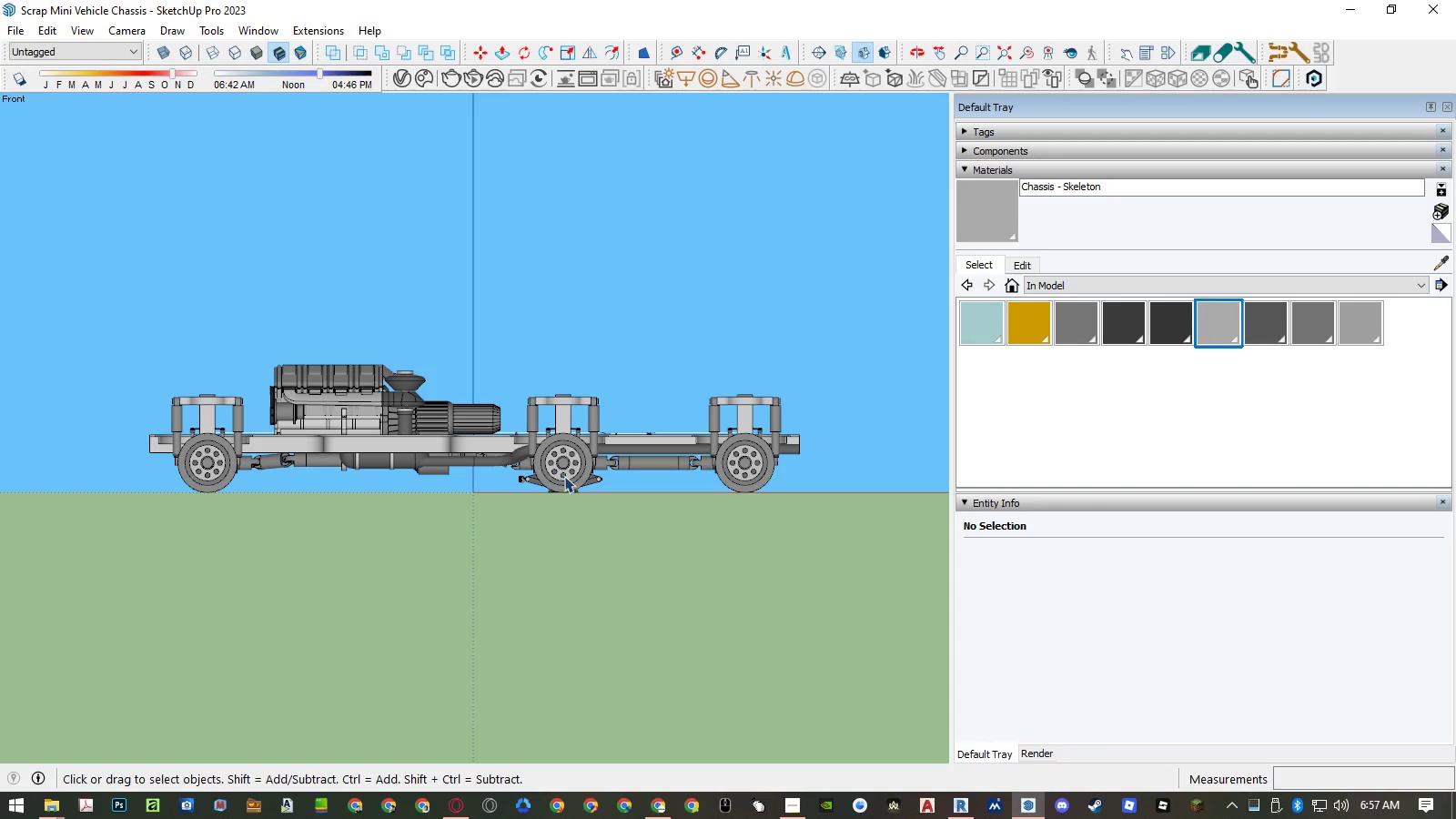 
scroll: coordinate [828, 523], scroll_direction: up, amount: 27.0
 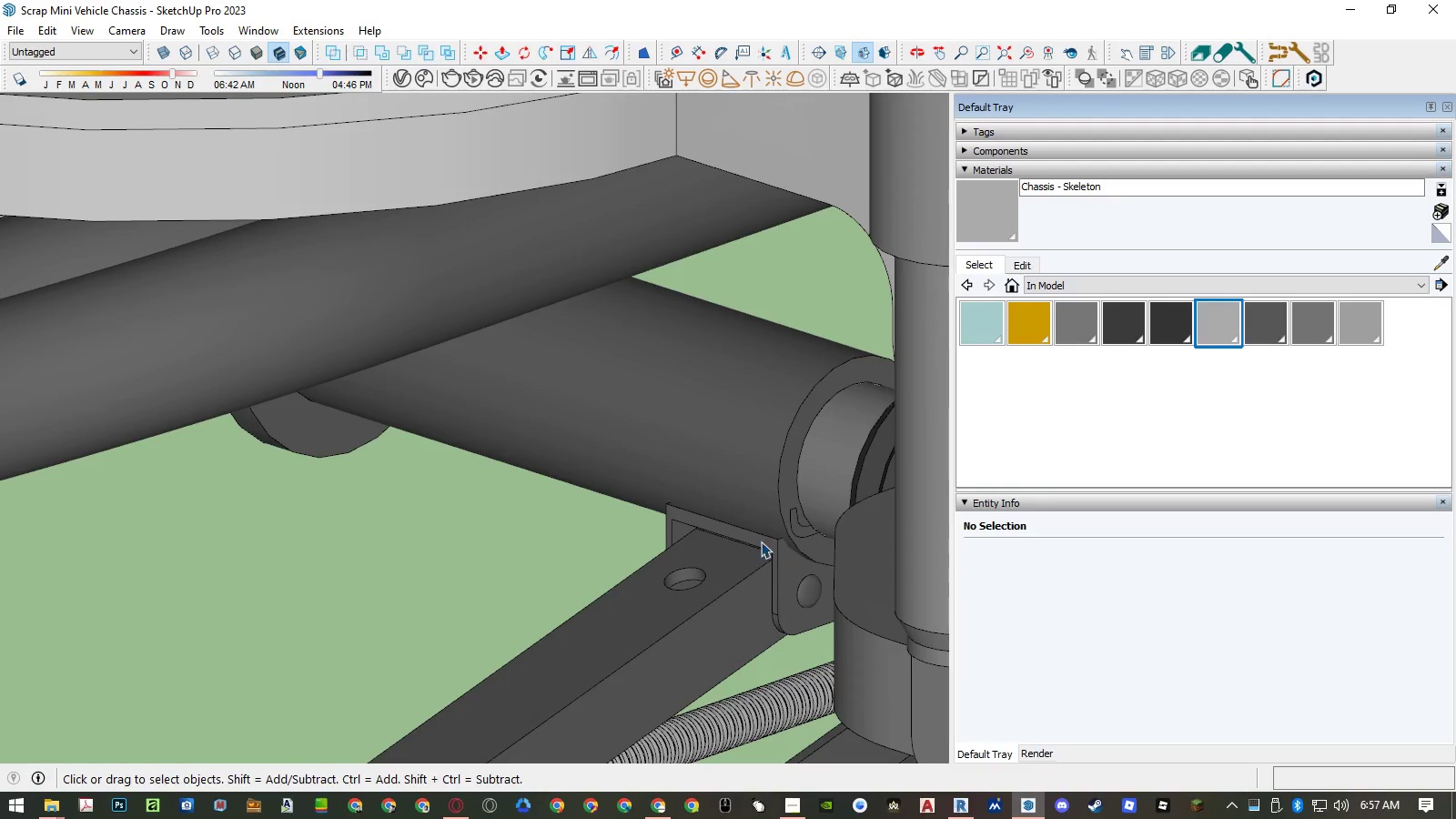 
scroll: coordinate [727, 517], scroll_direction: down, amount: 12.0
 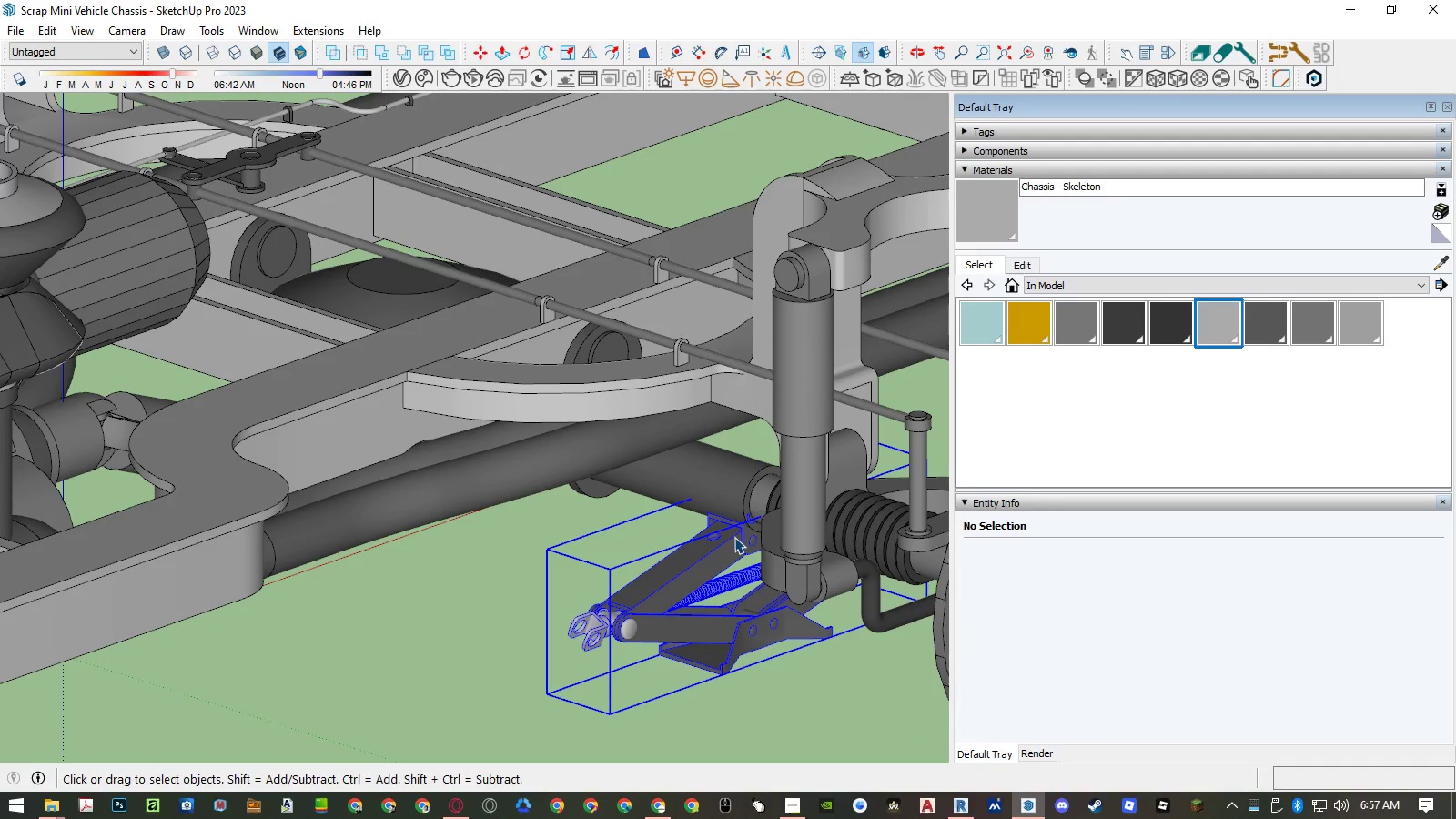 
scroll: coordinate [742, 553], scroll_direction: up, amount: 5.0
 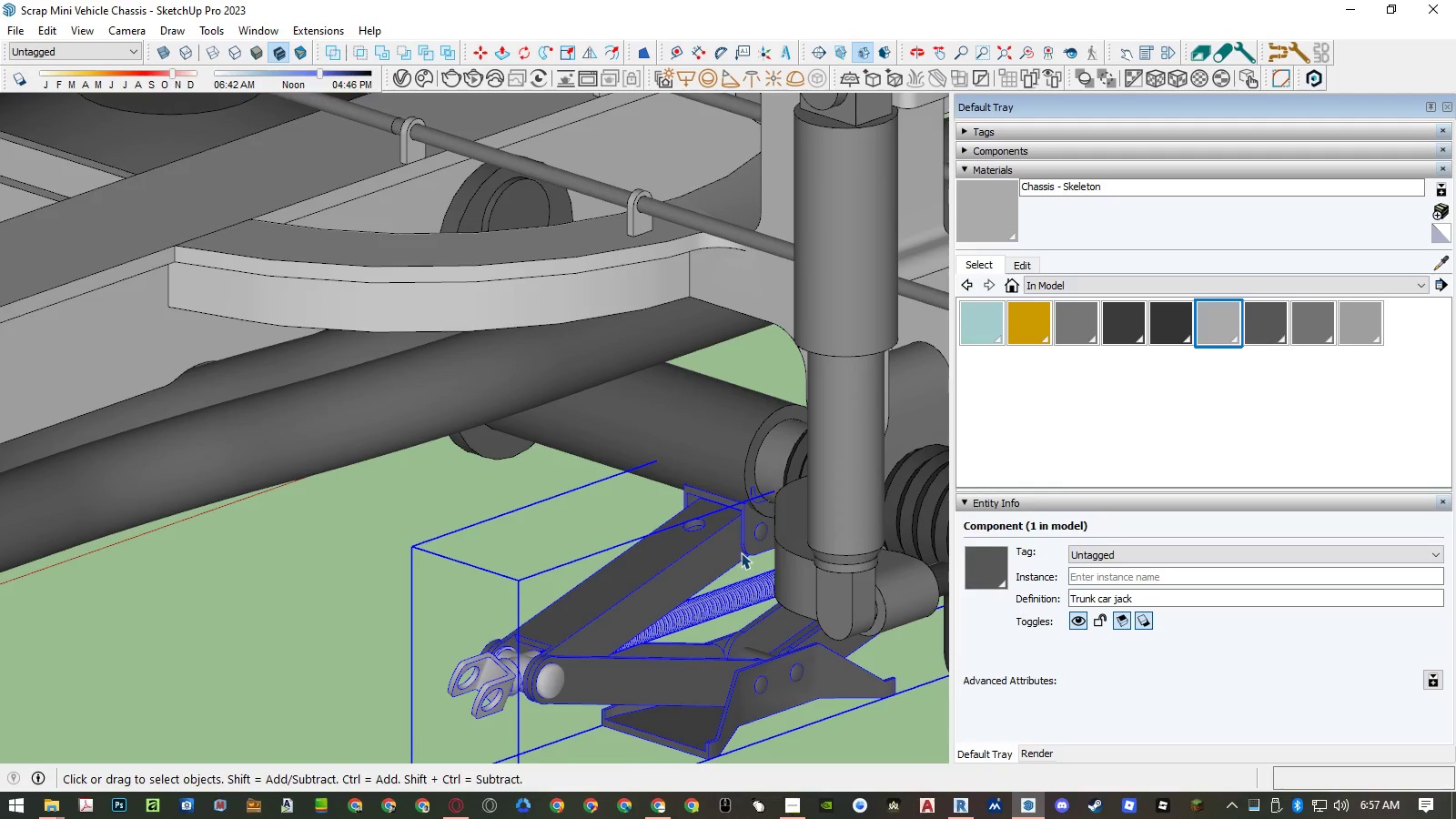 
scroll: coordinate [740, 551], scroll_direction: down, amount: 6.0
 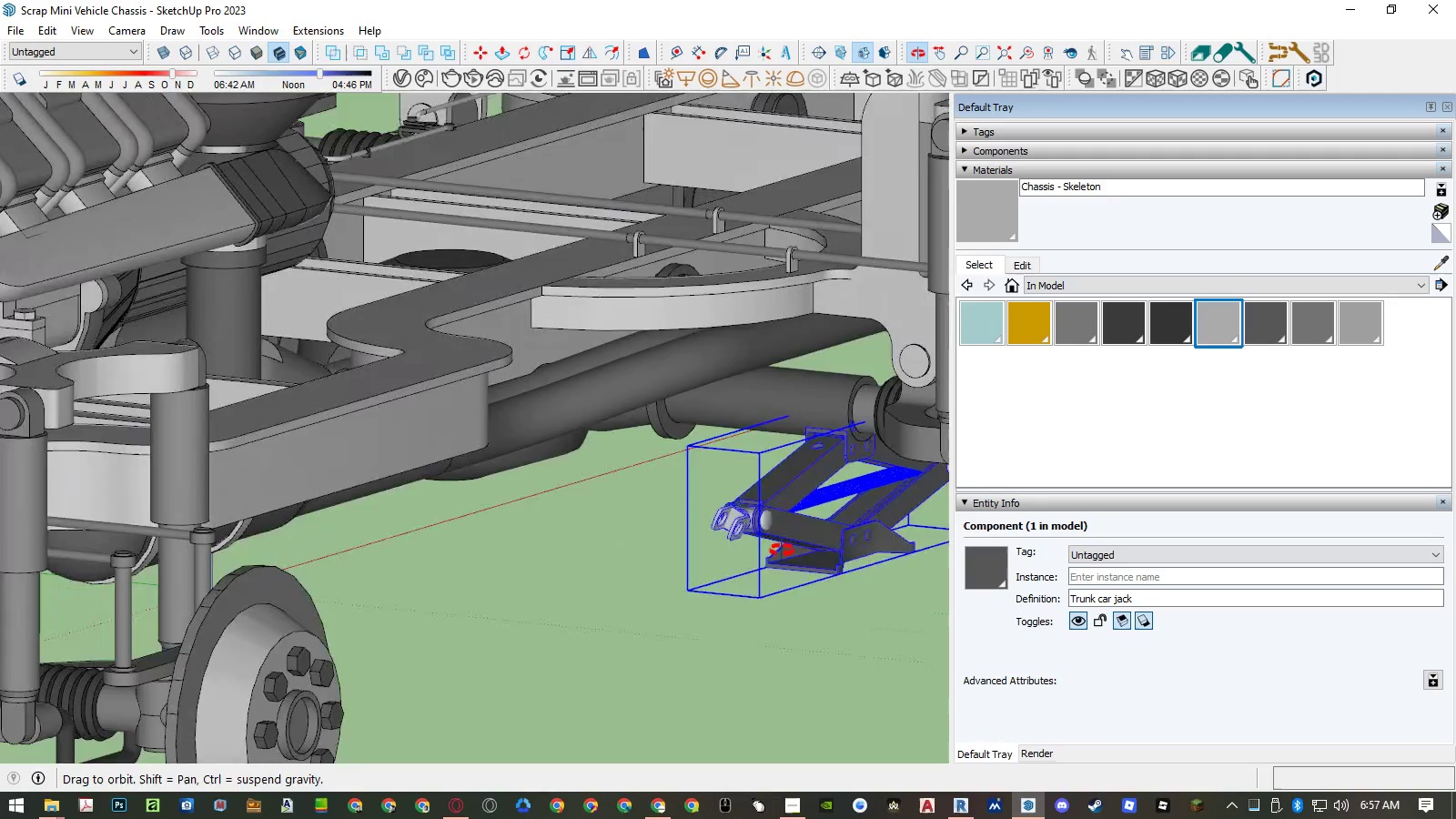 
key(Alt+AltLeft)
 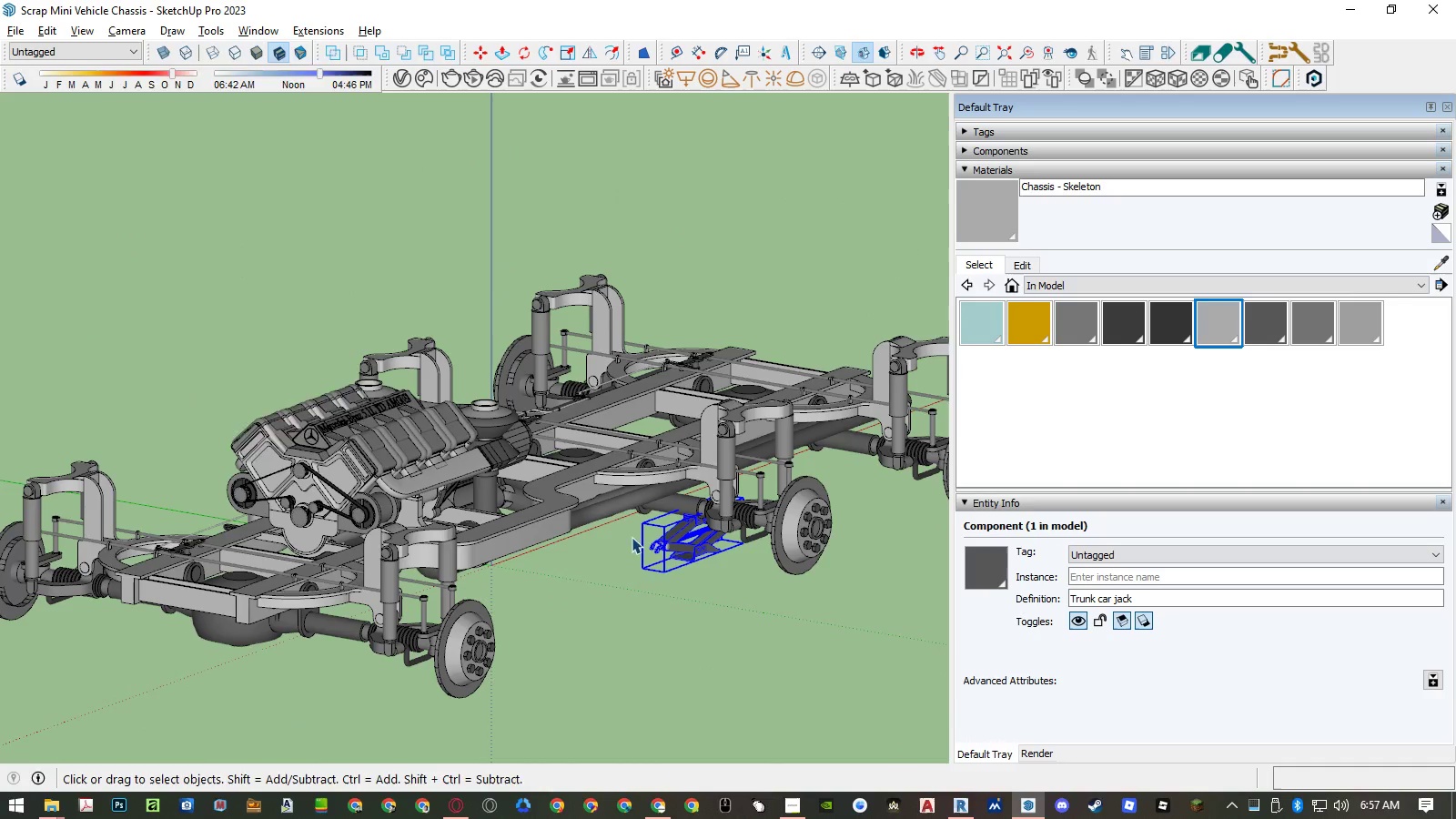 
scroll: coordinate [640, 535], scroll_direction: down, amount: 12.0
 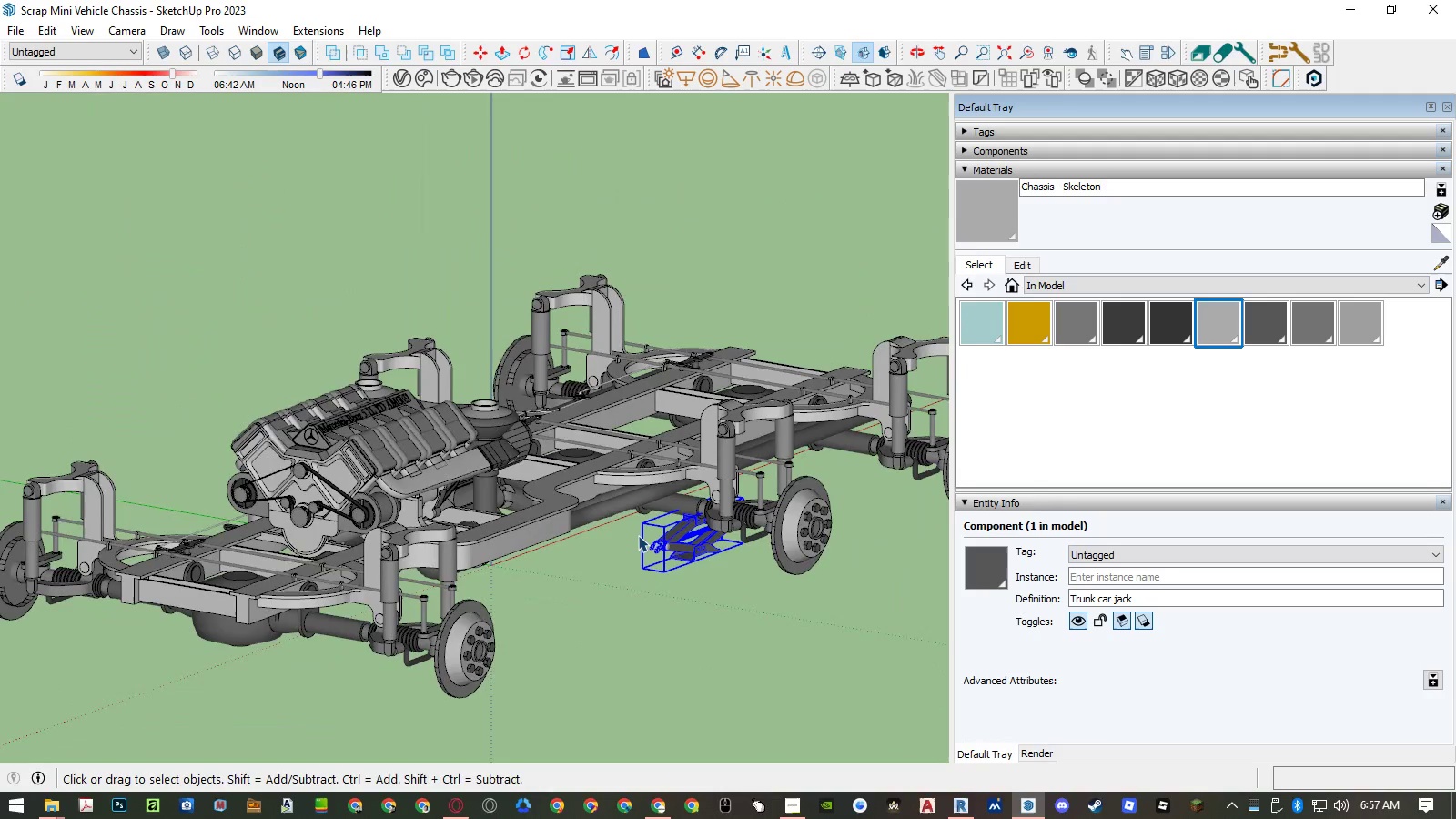 
key(Alt+C)
 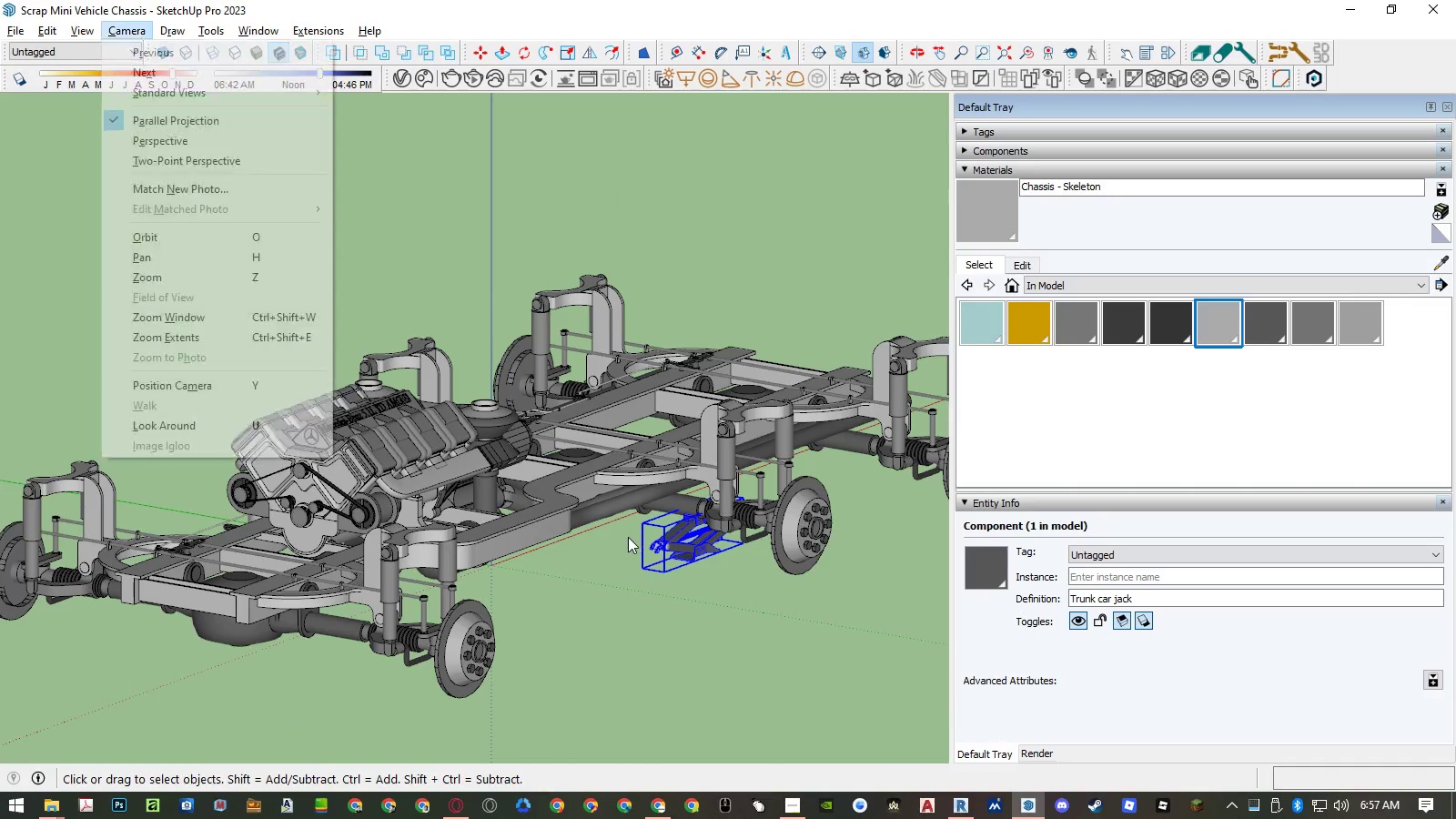 
key(Alt+A)
 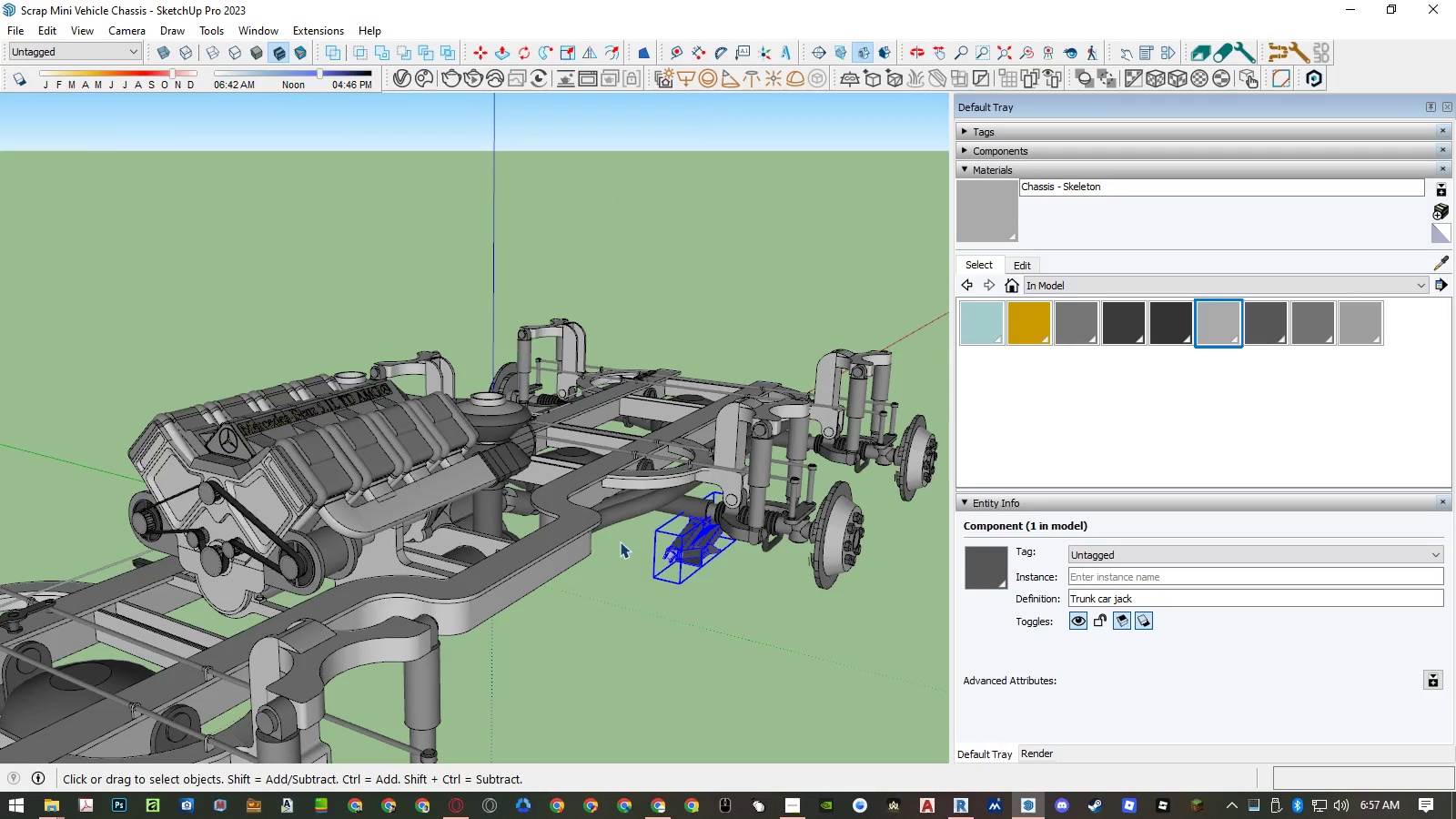 
scroll: coordinate [611, 545], scroll_direction: down, amount: 6.0
 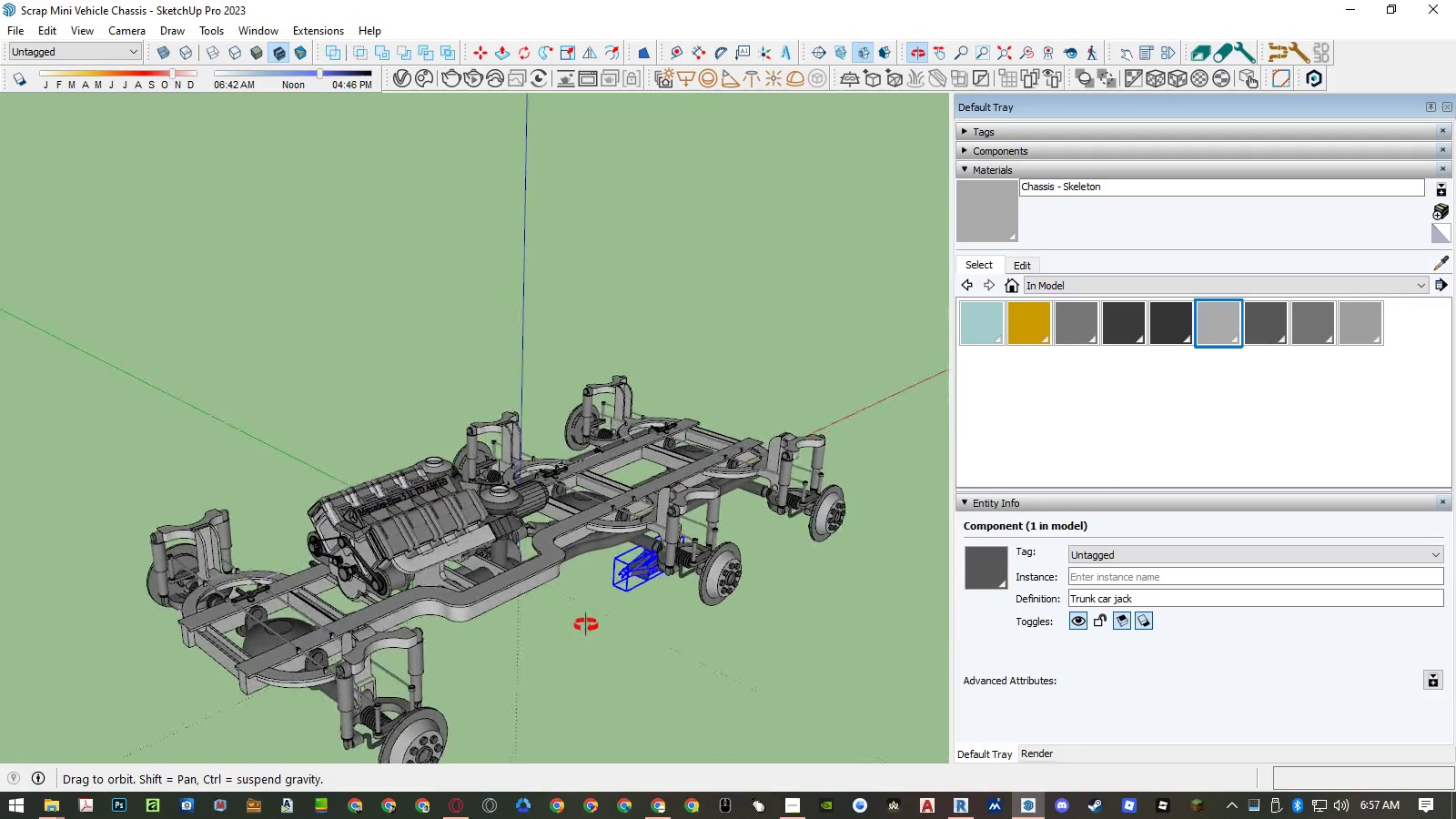 
scroll: coordinate [669, 528], scroll_direction: up, amount: 16.0
 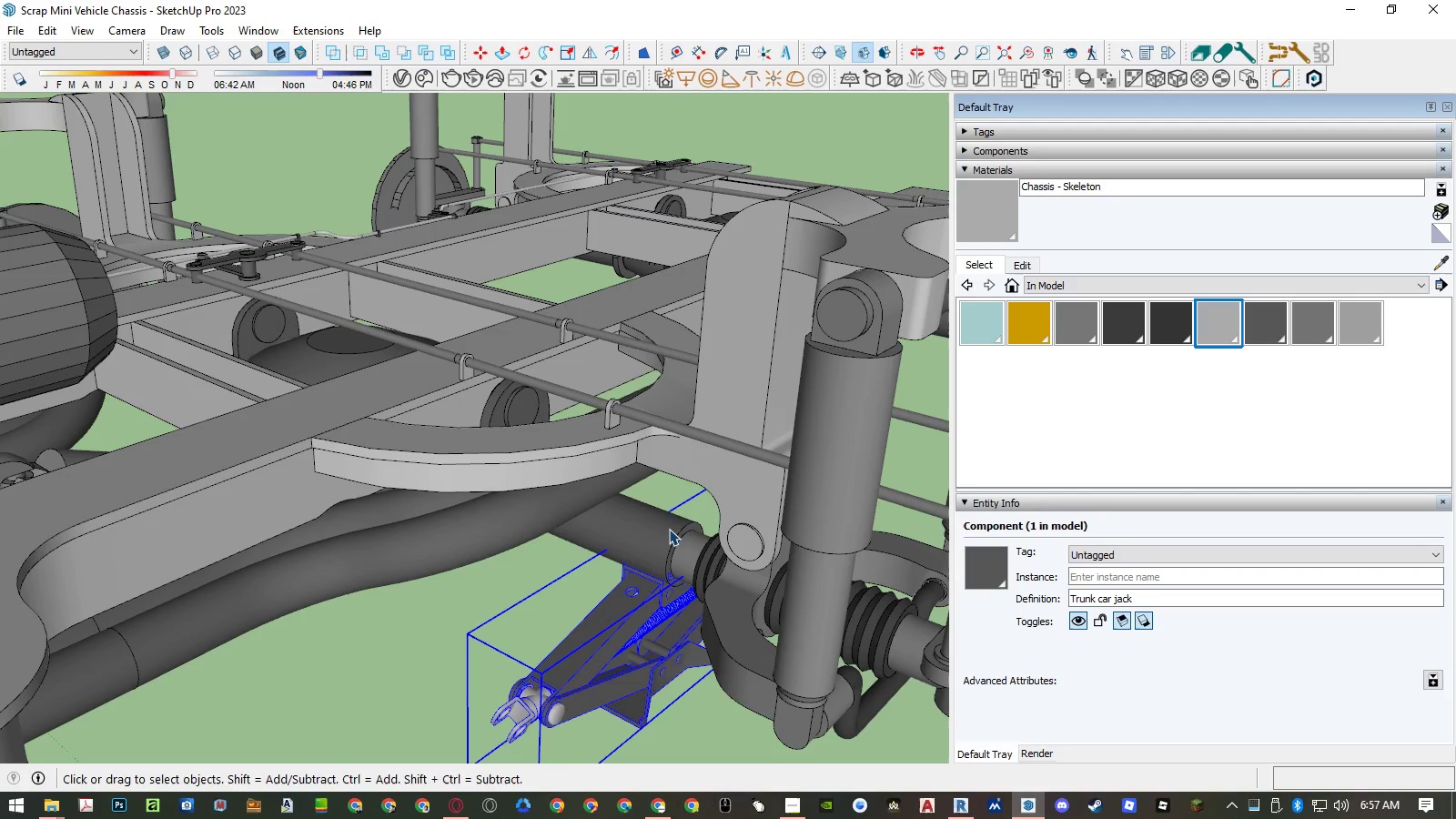 
key(M)
 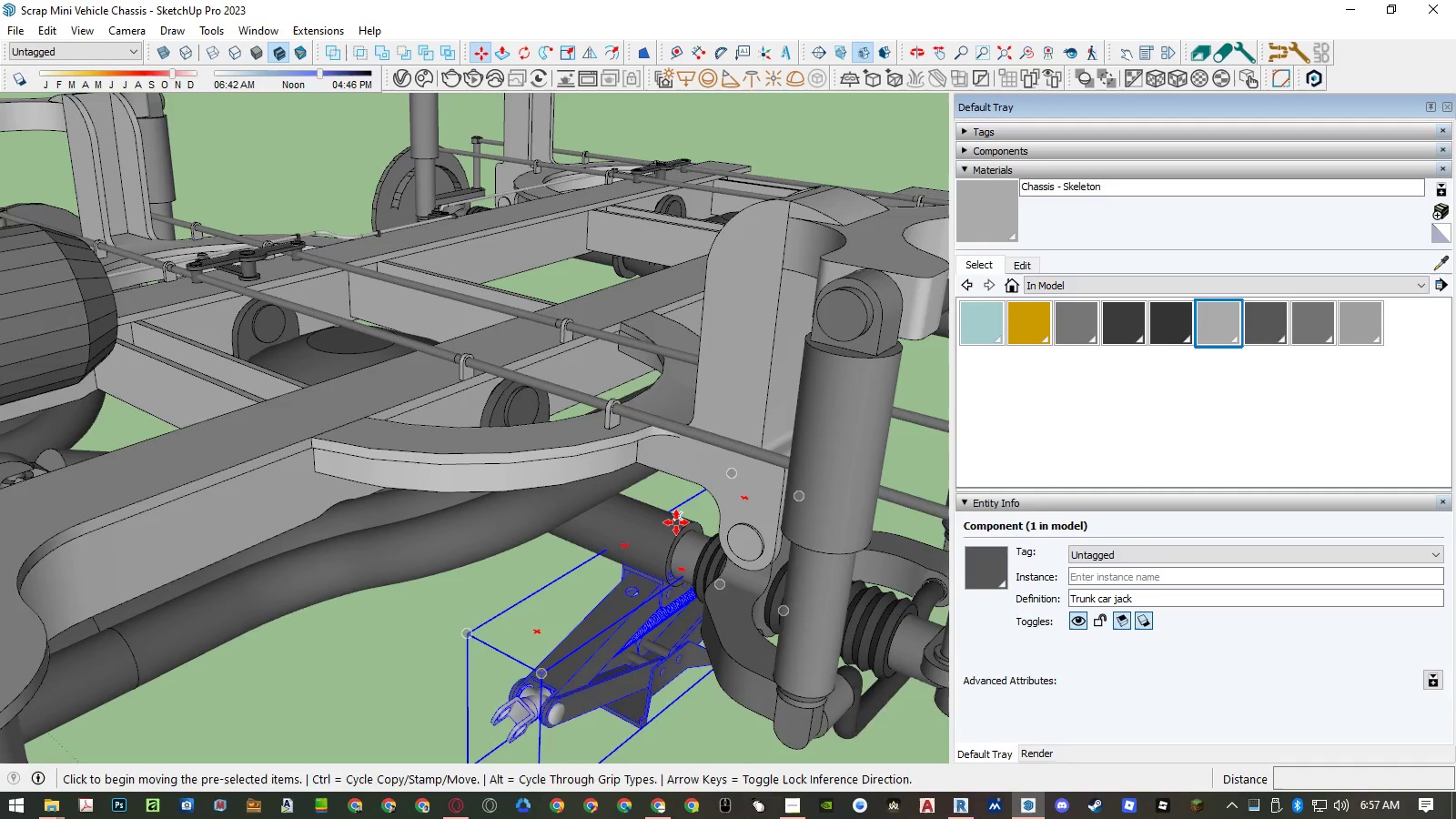 
scroll: coordinate [671, 609], scroll_direction: up, amount: 13.0
 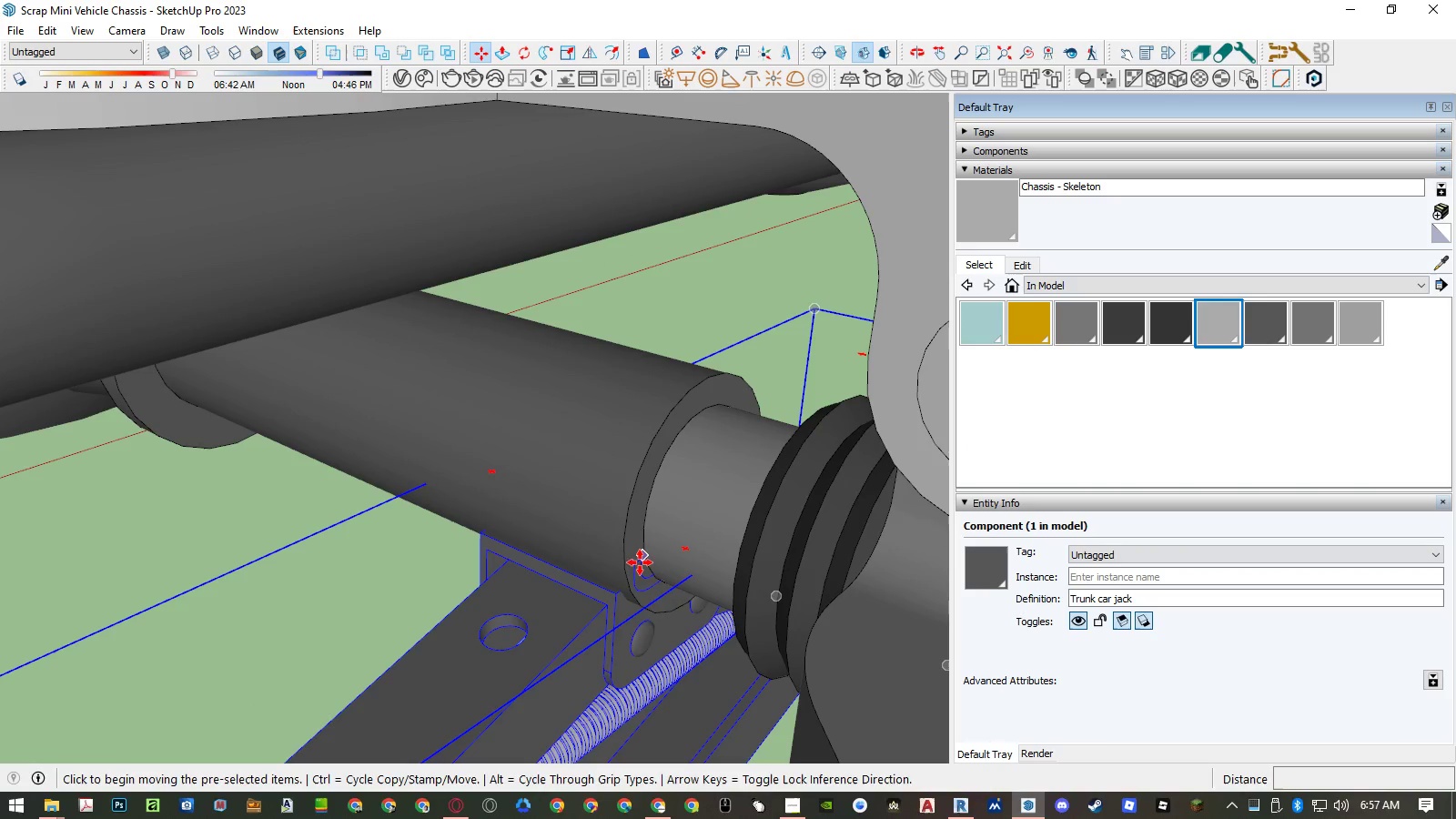 
left_click([640, 562])
 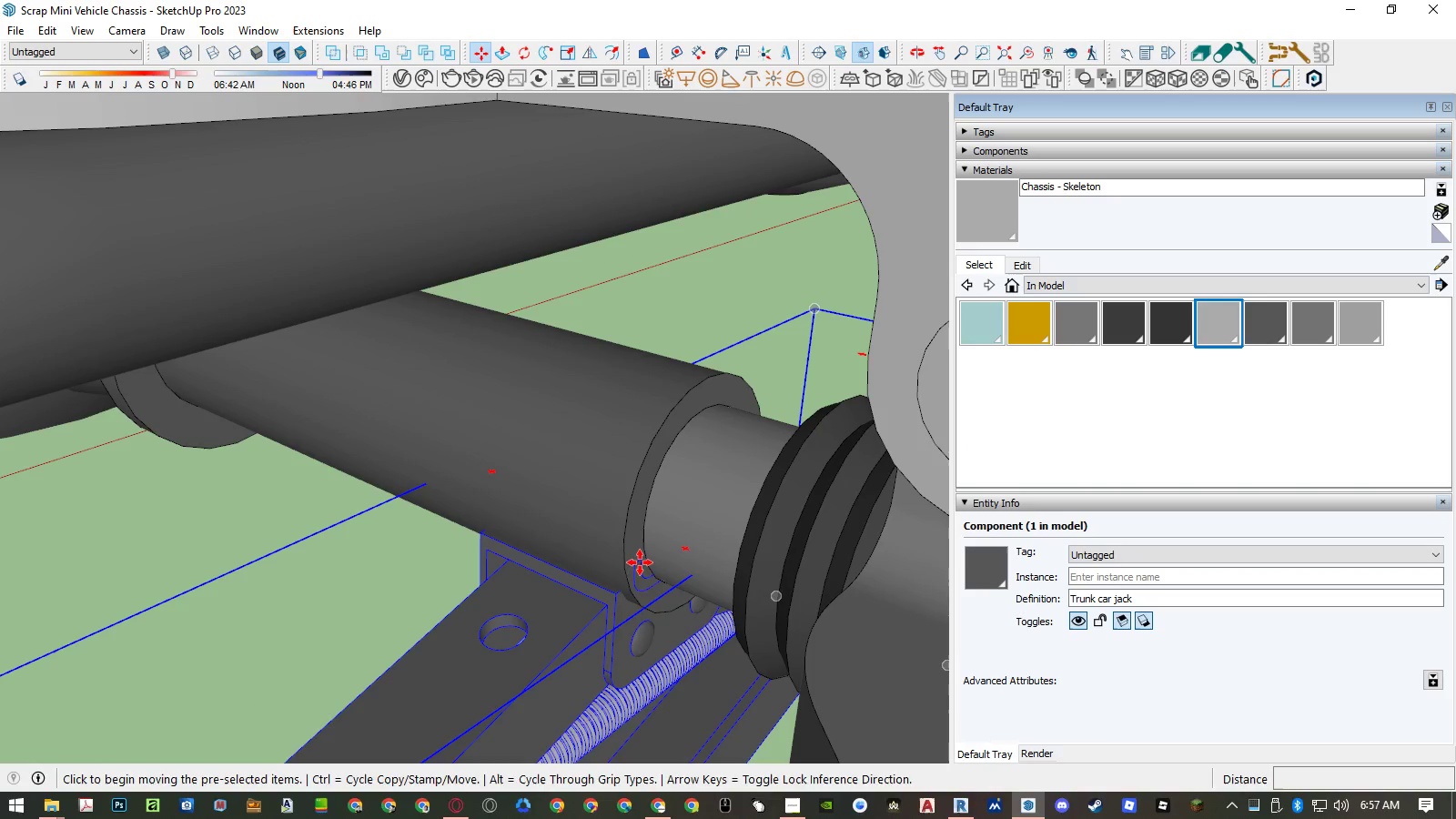 
key(ArrowUp)
 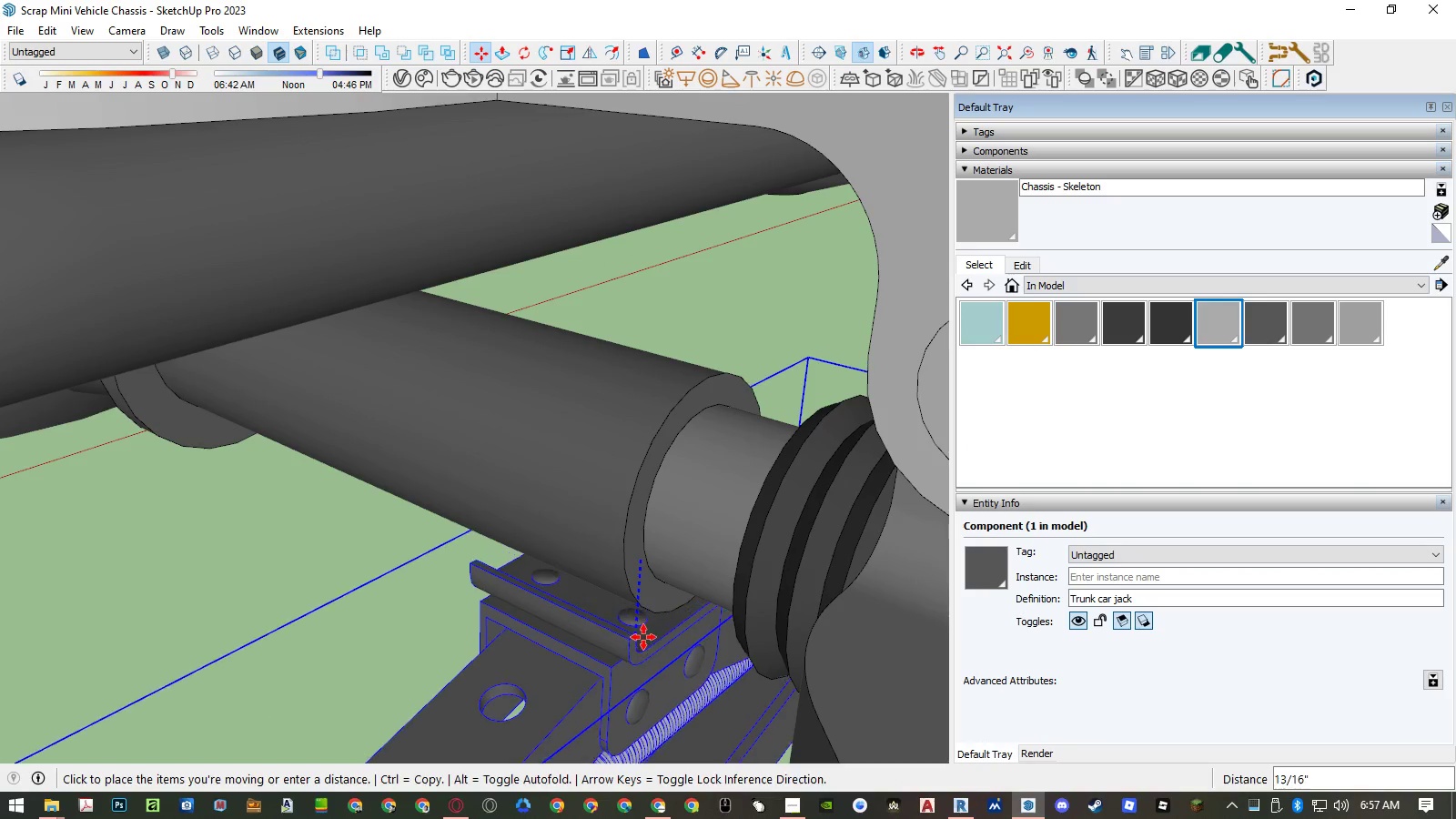 
left_click([642, 642])
 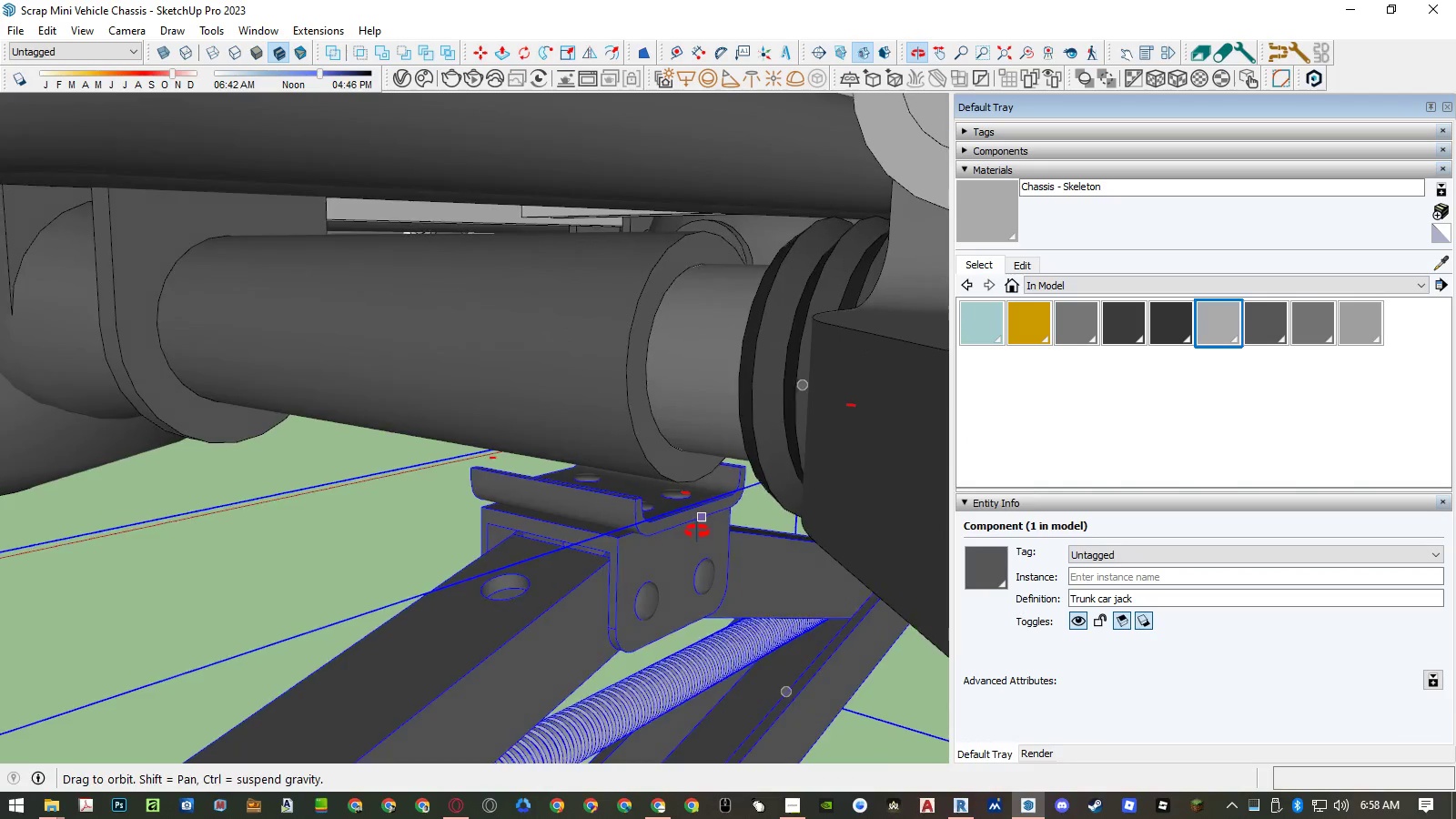 
scroll: coordinate [694, 500], scroll_direction: up, amount: 6.0
 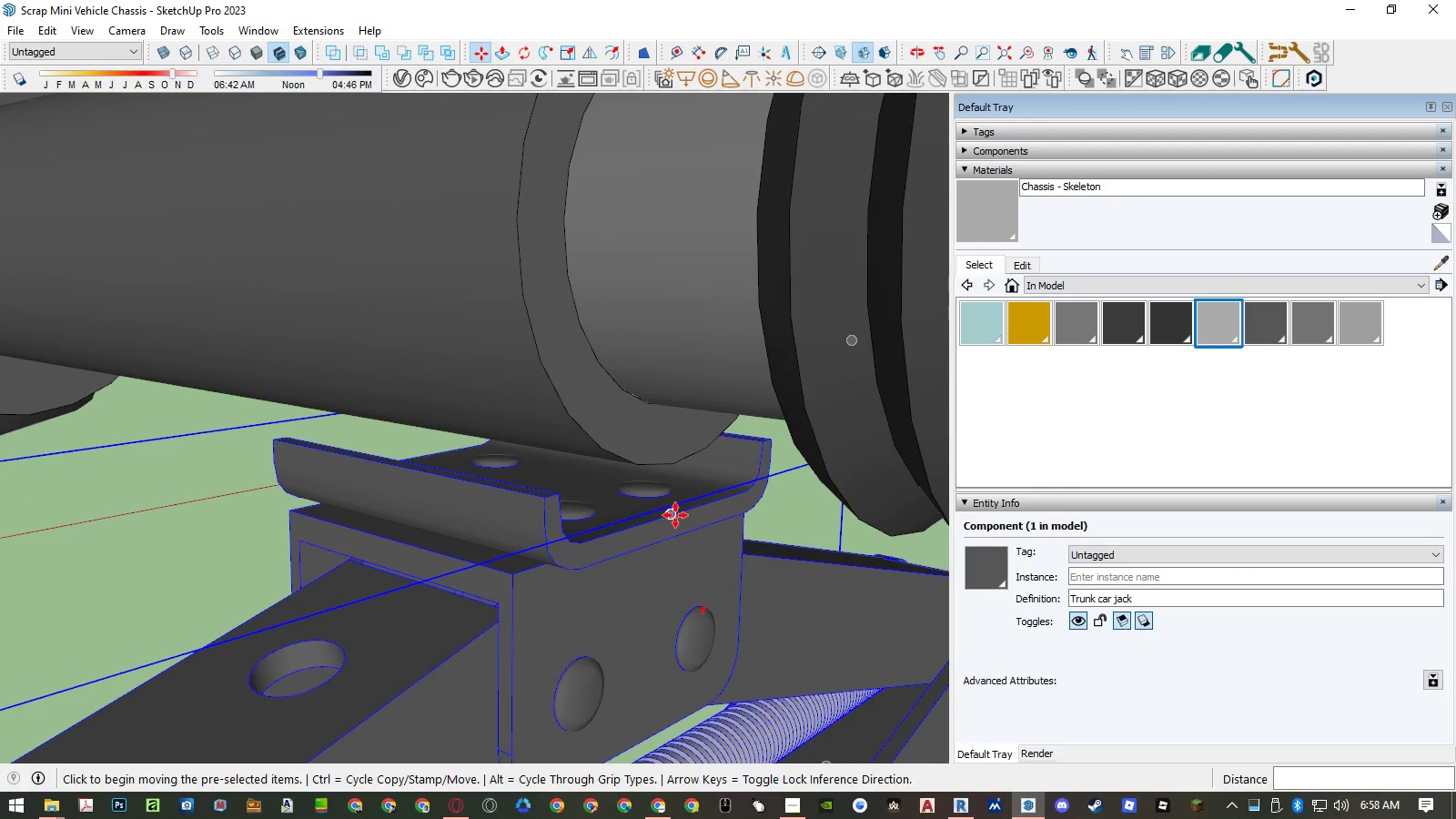 
left_click([675, 515])
 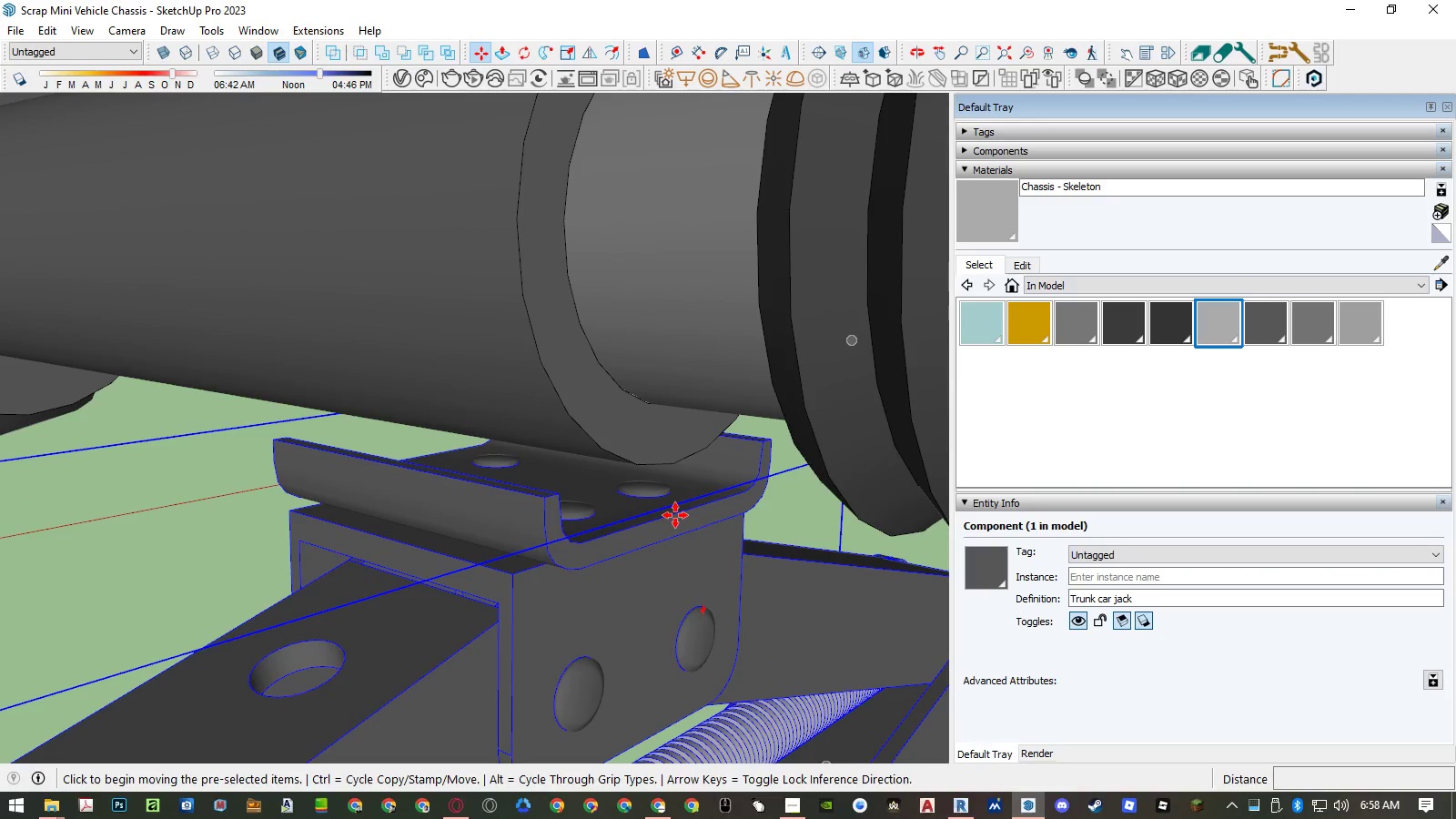 
key(ArrowUp)
 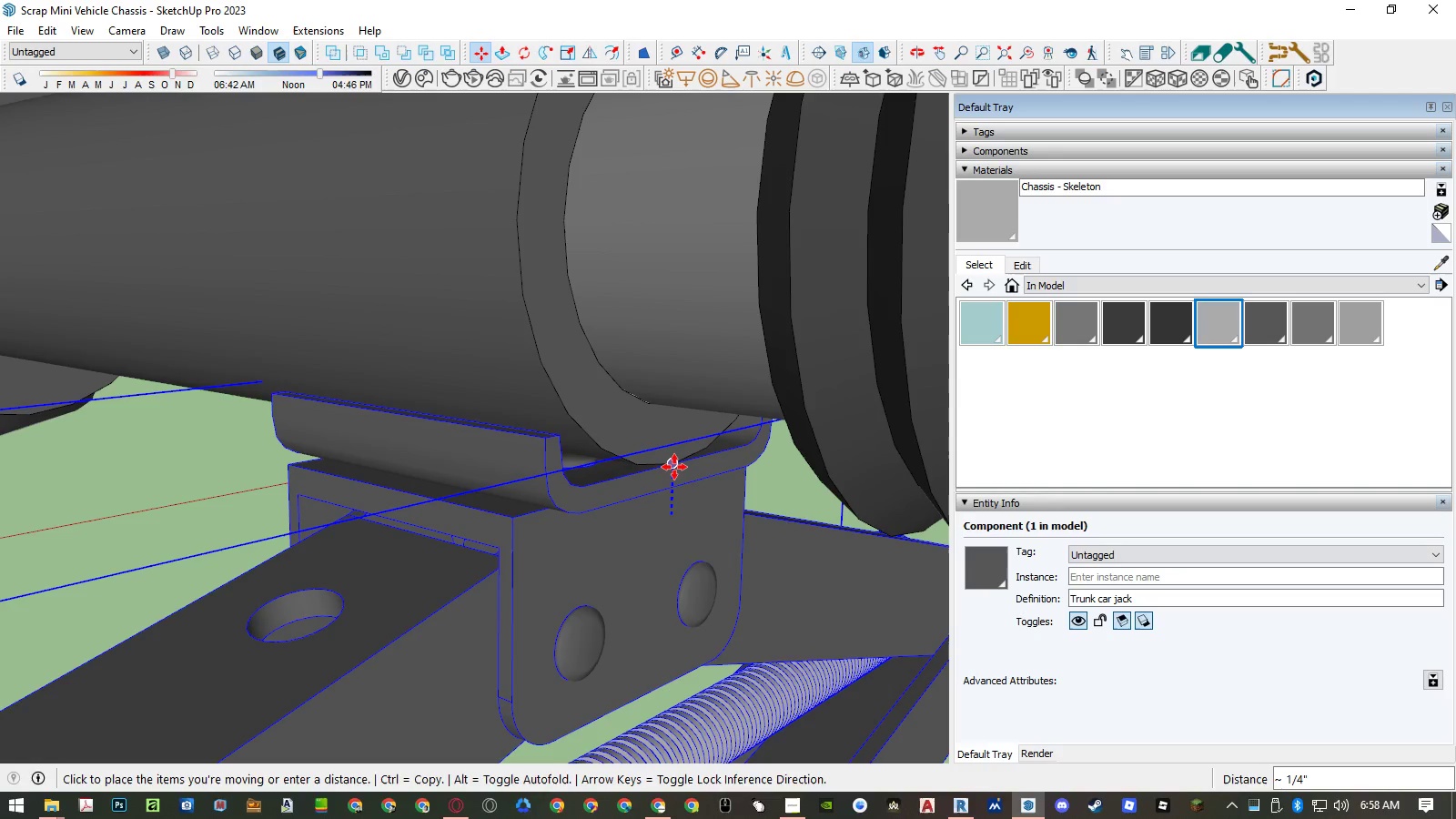 
left_click([674, 467])
 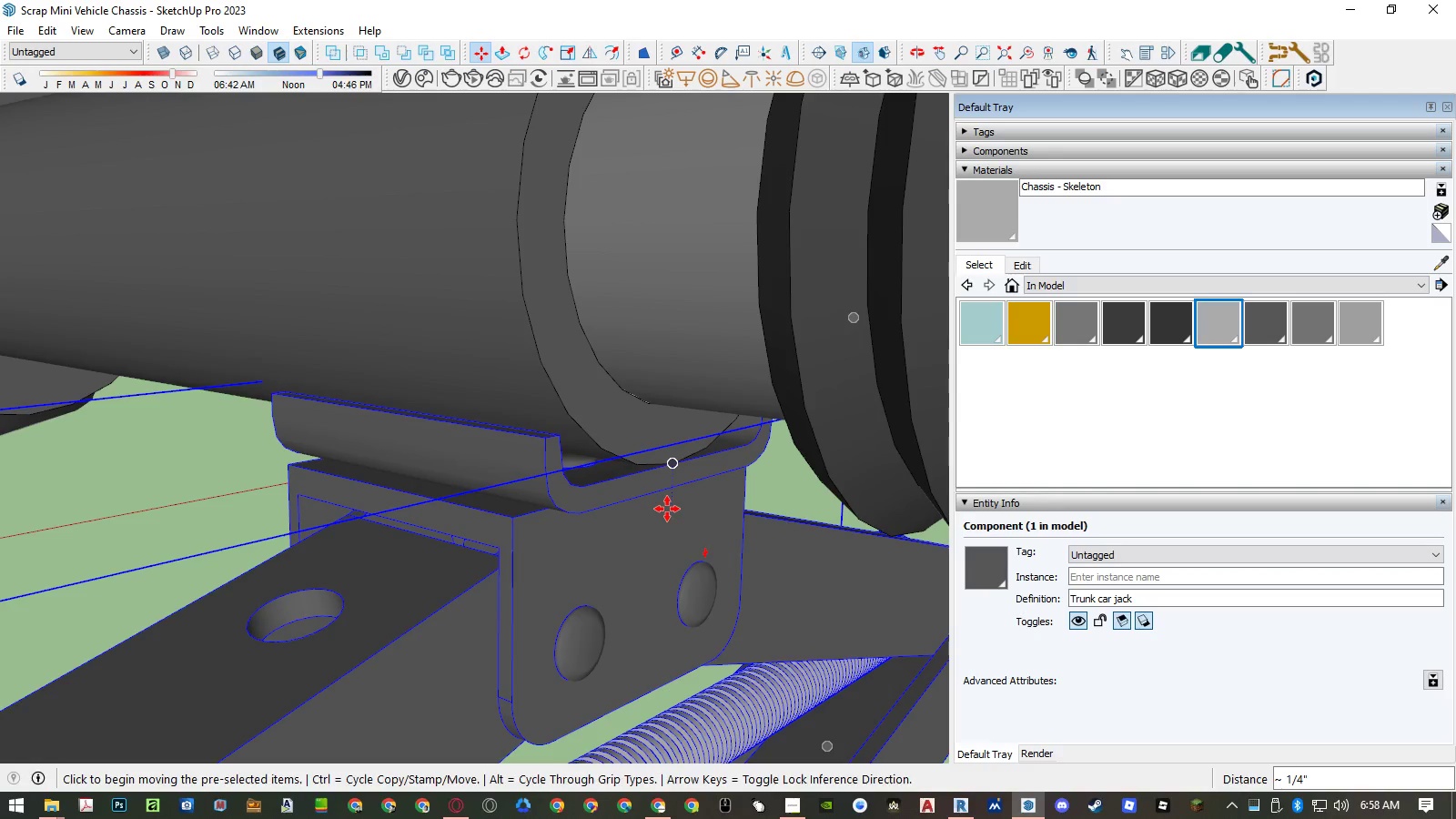 
key(Space)
 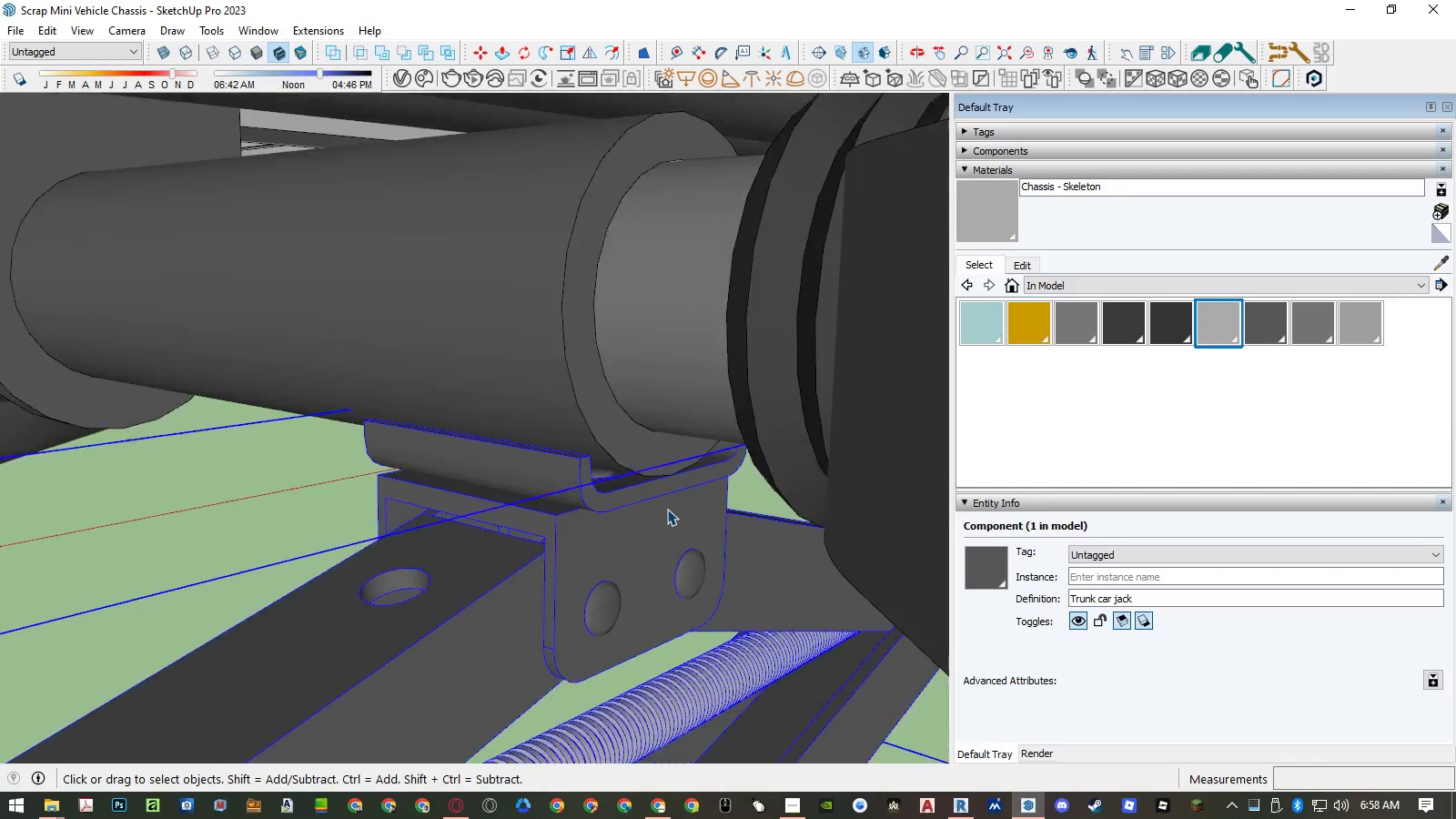 
scroll: coordinate [666, 507], scroll_direction: down, amount: 30.0
 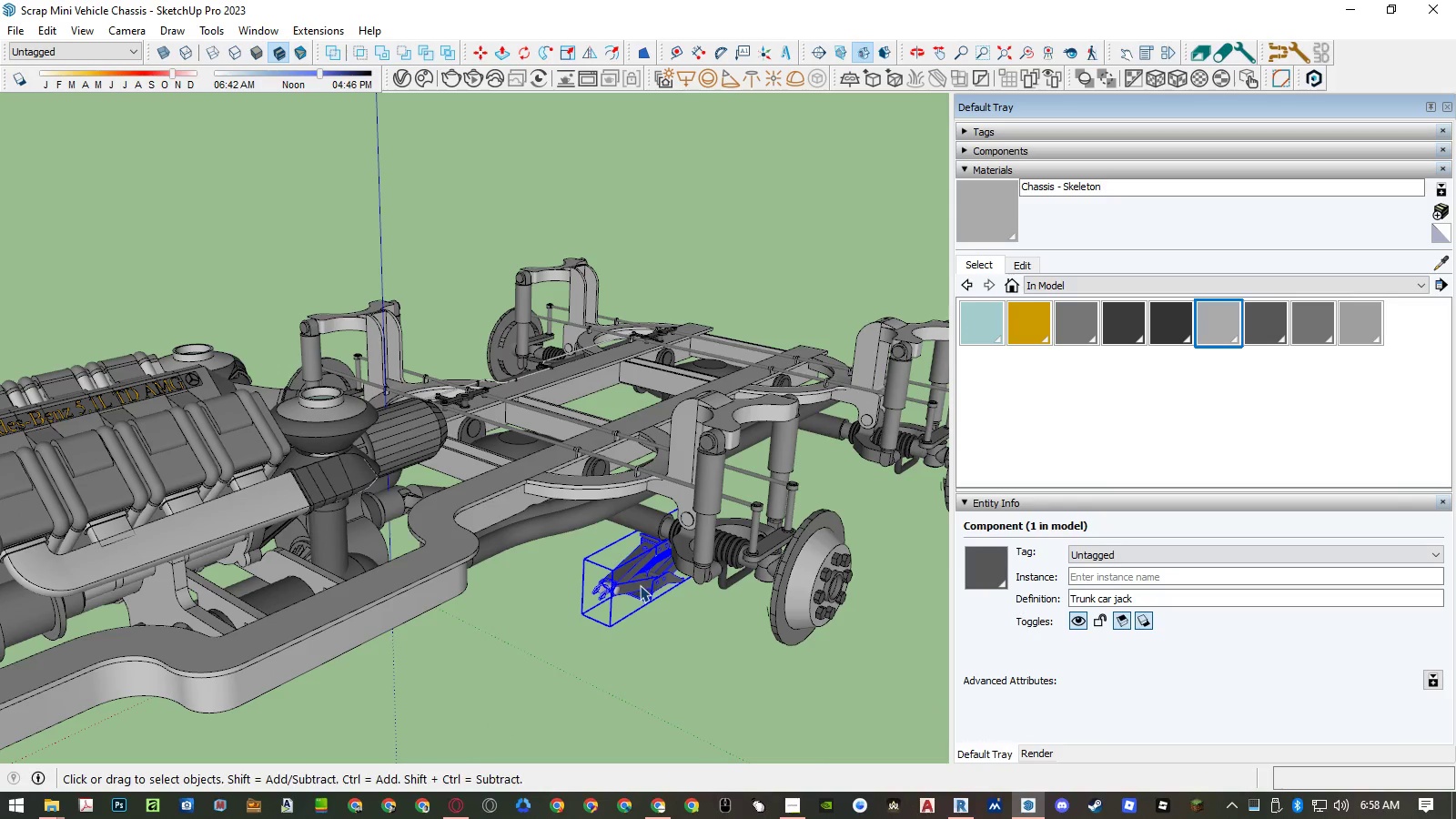 
scroll: coordinate [653, 560], scroll_direction: up, amount: 4.0
 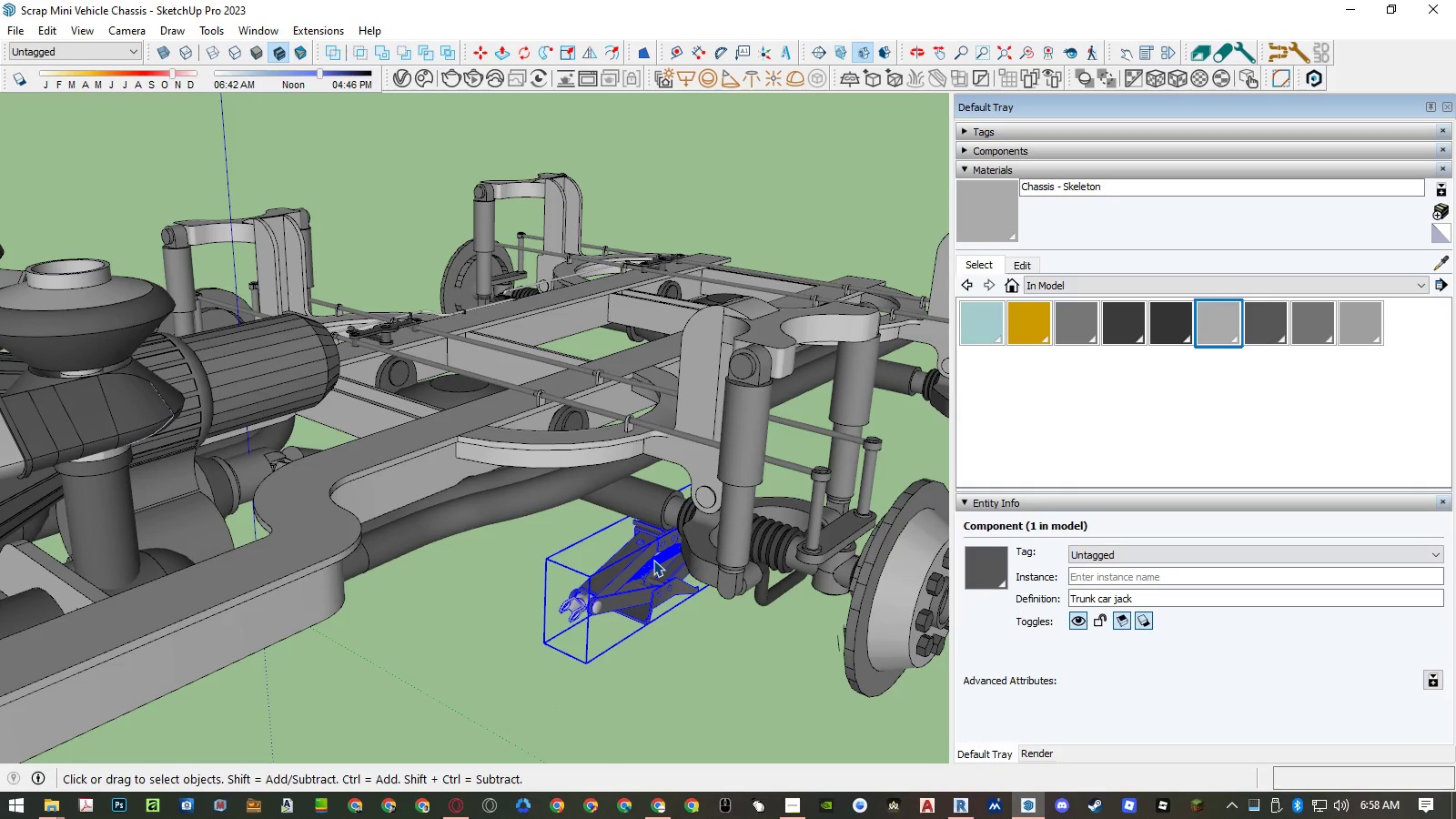 
scroll: coordinate [653, 560], scroll_direction: down, amount: 4.0
 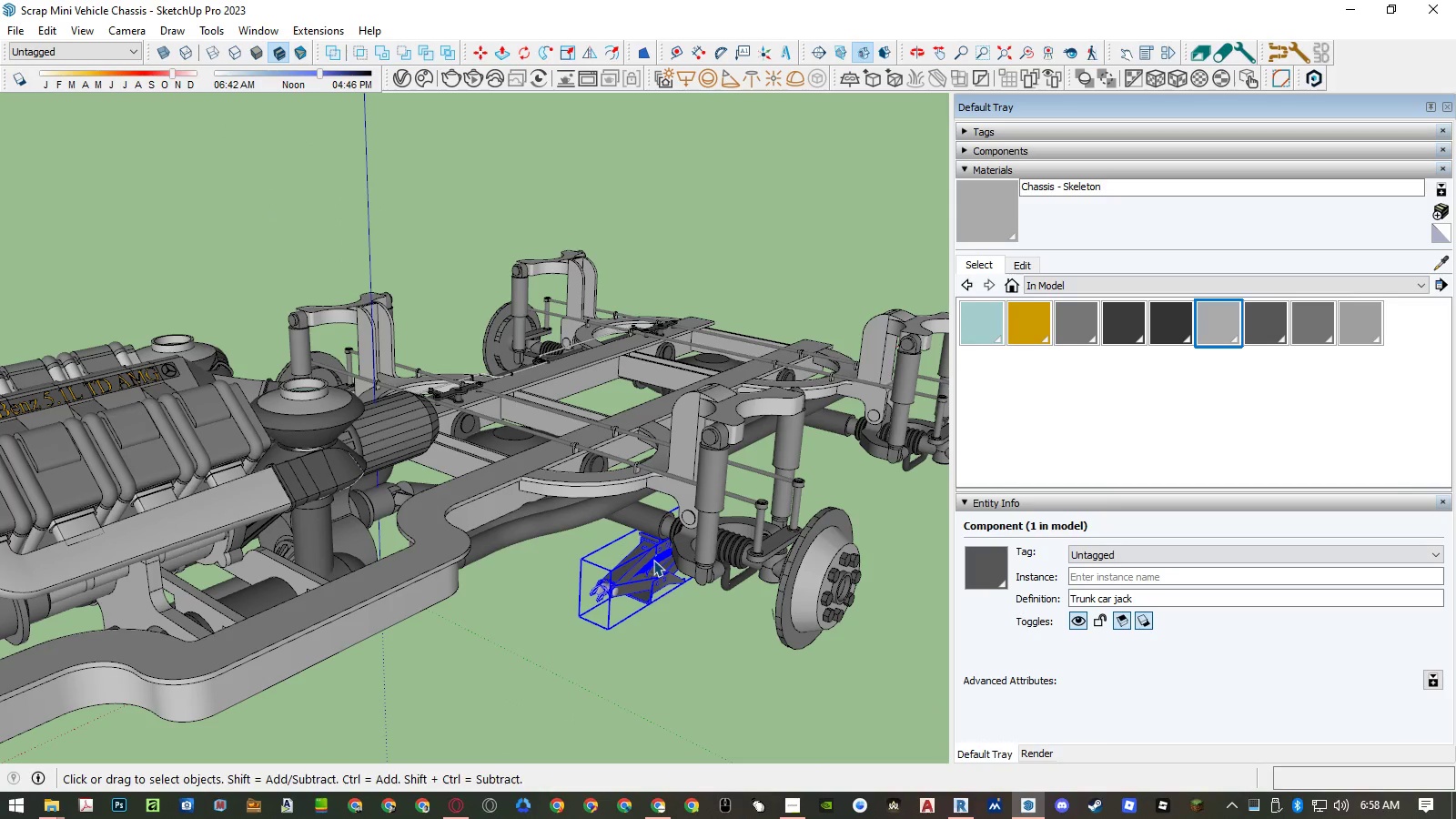 
key(Alt+C)
 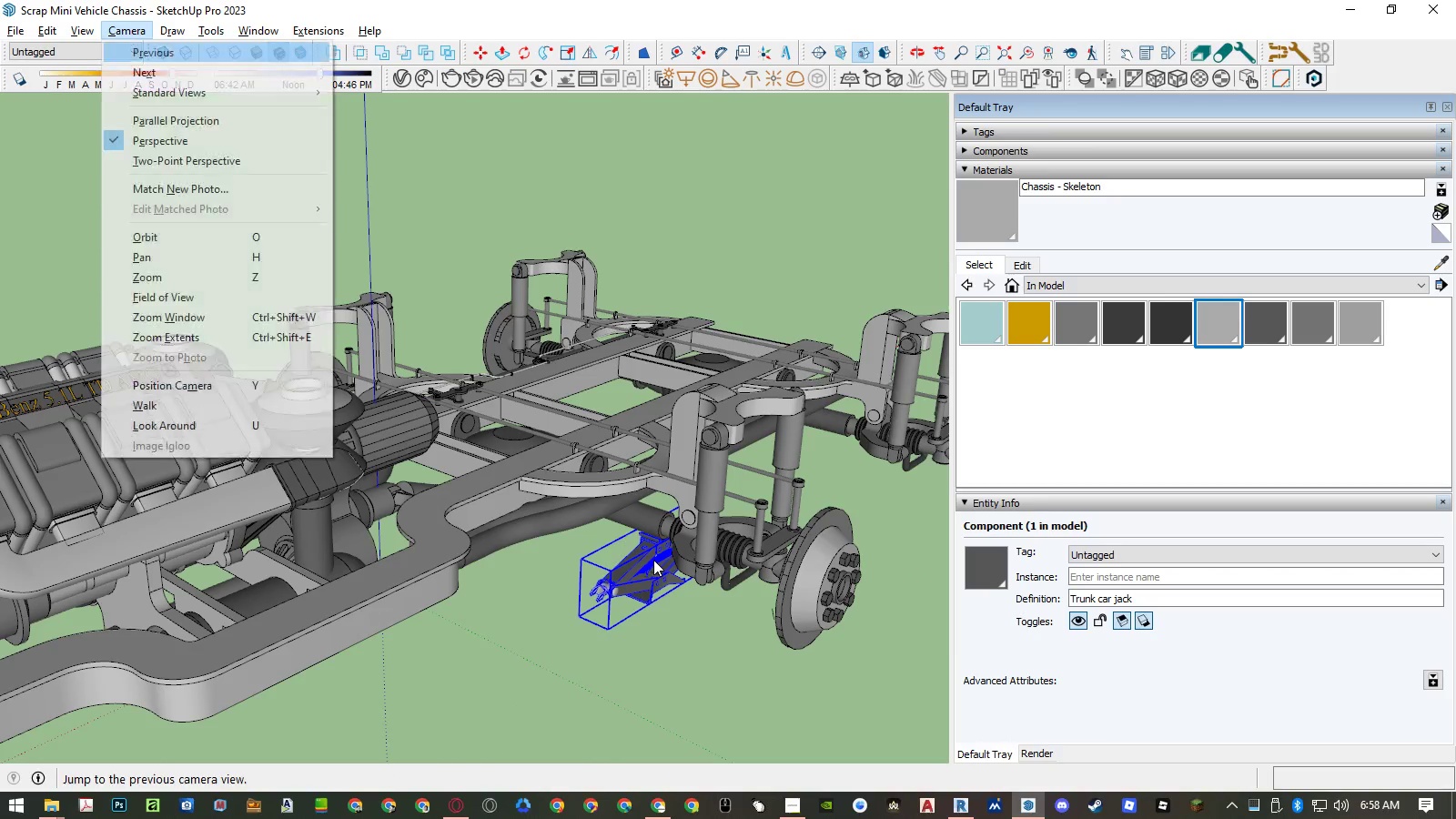 
key(A)
 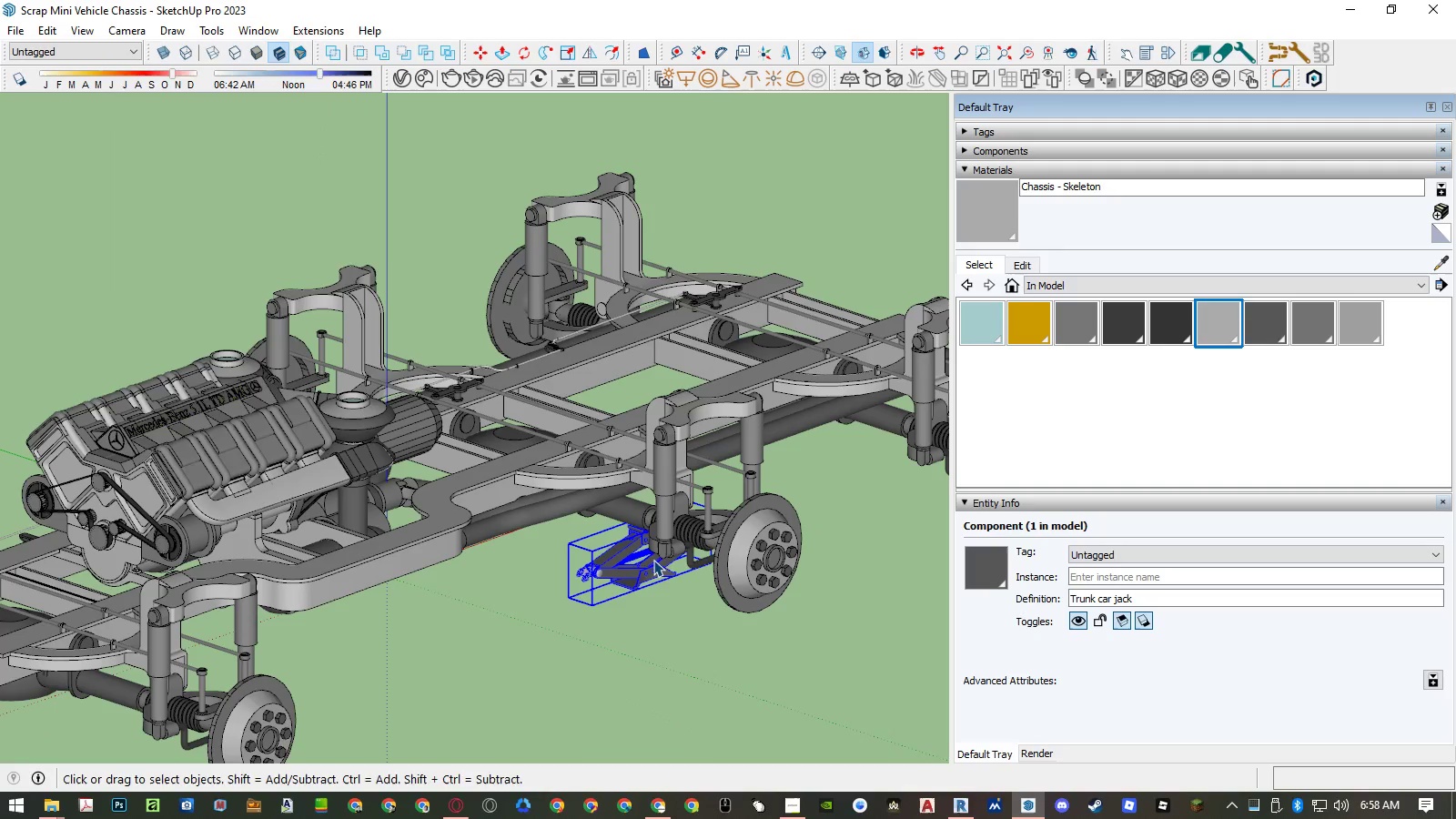 
key(Alt+AltLeft)
 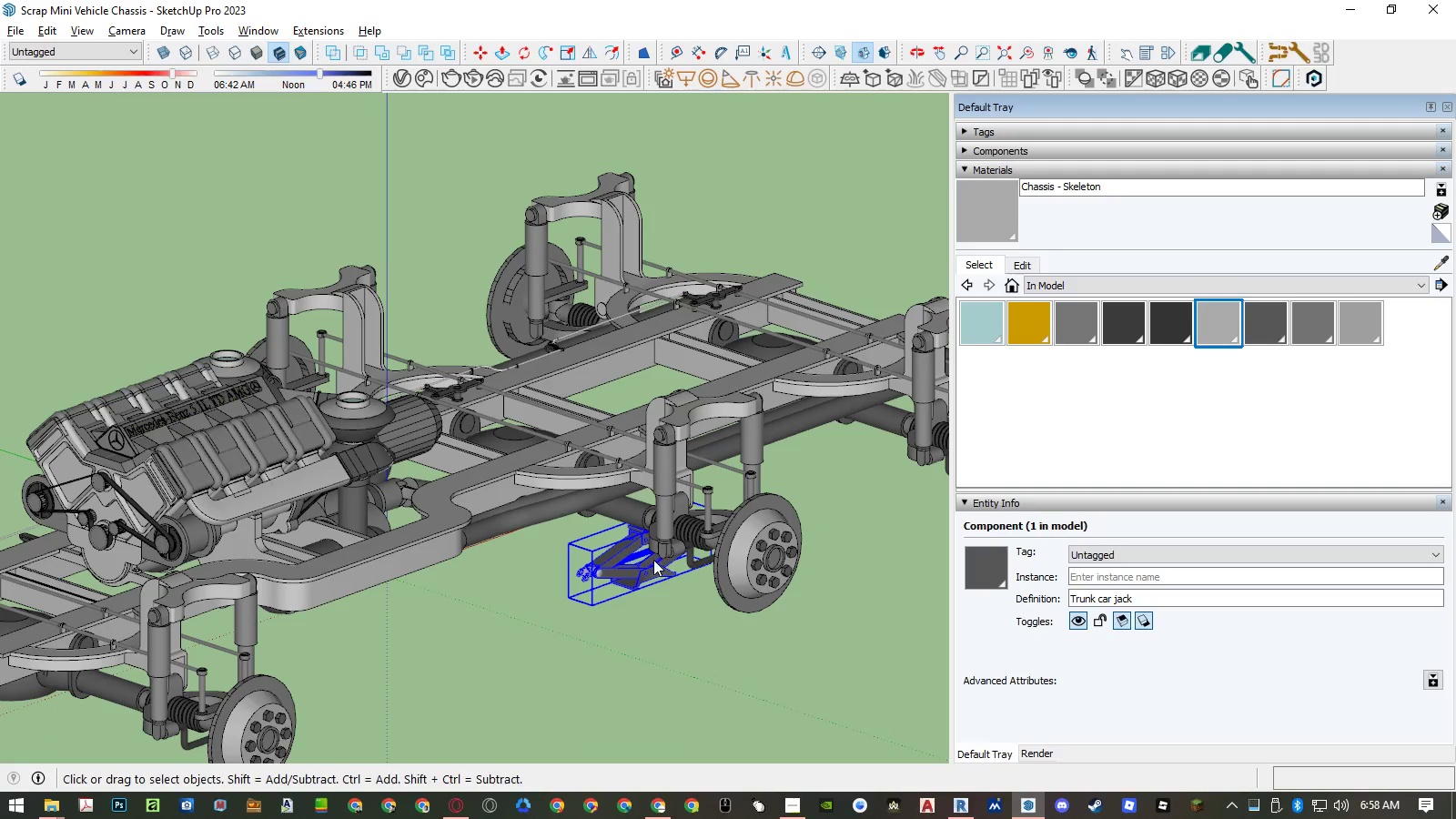 
type(csf)
 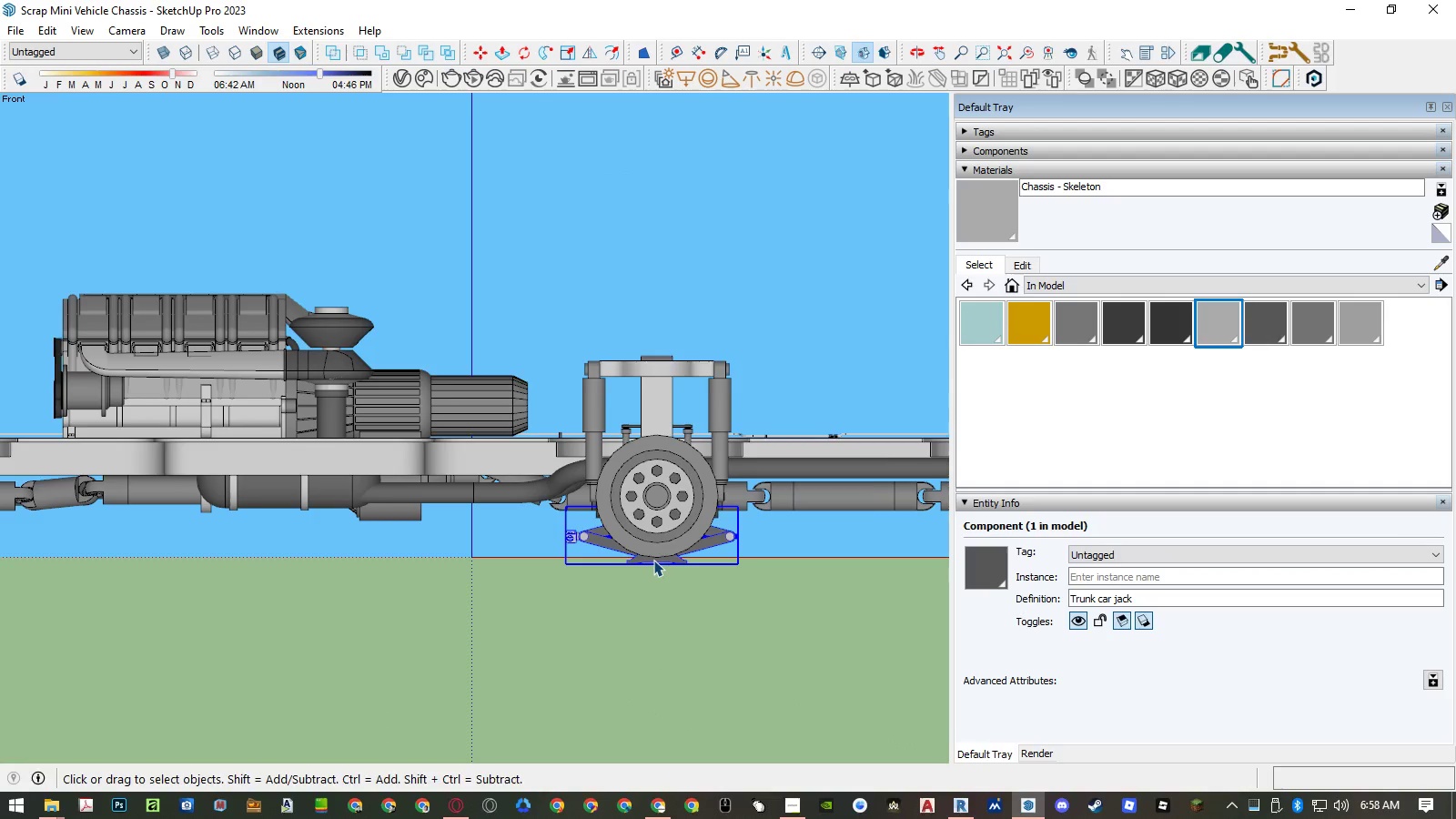 
scroll: coordinate [653, 560], scroll_direction: down, amount: 8.0
 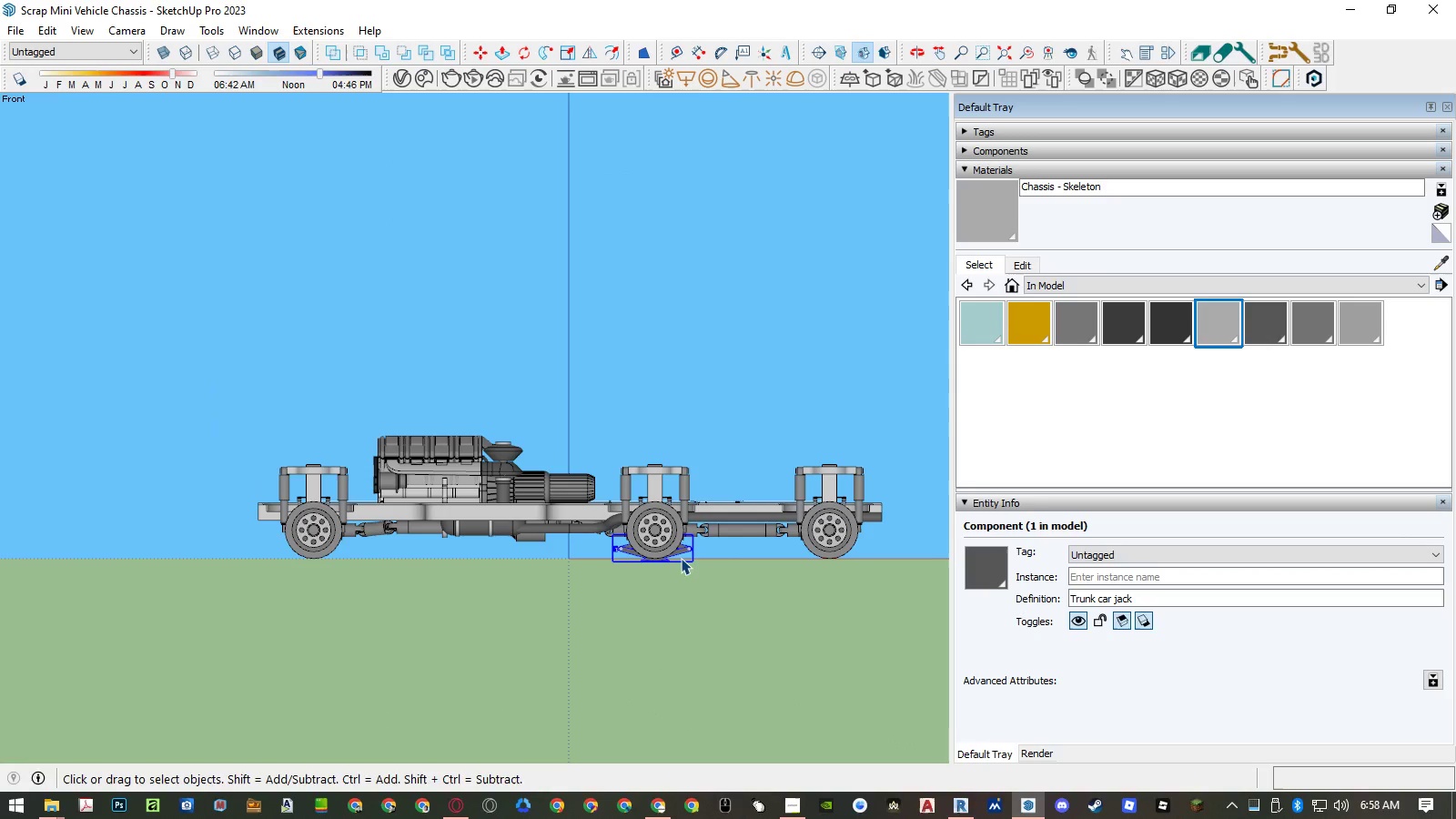 
key(Control+A)
 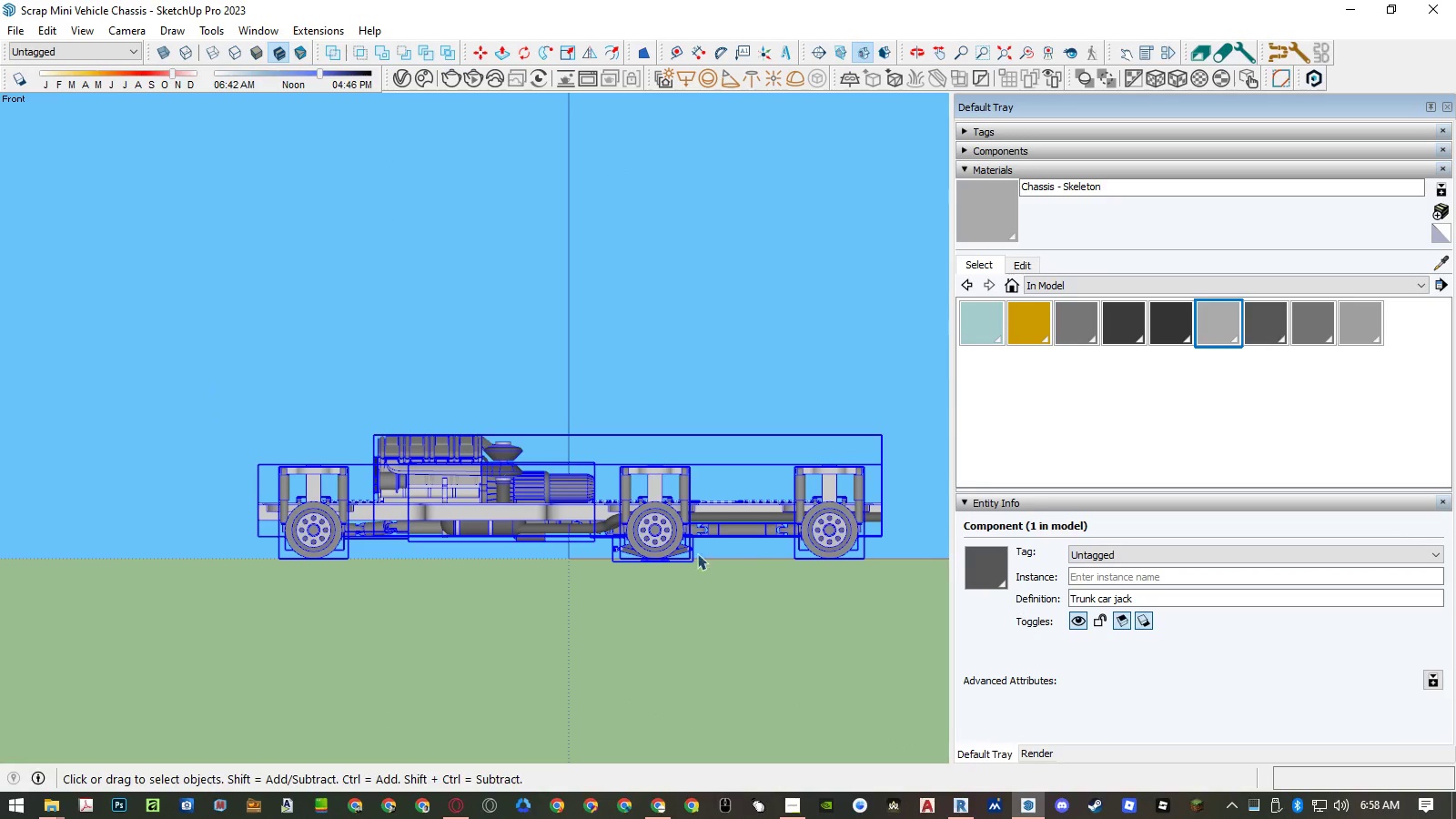 
scroll: coordinate [683, 592], scroll_direction: up, amount: 17.0
 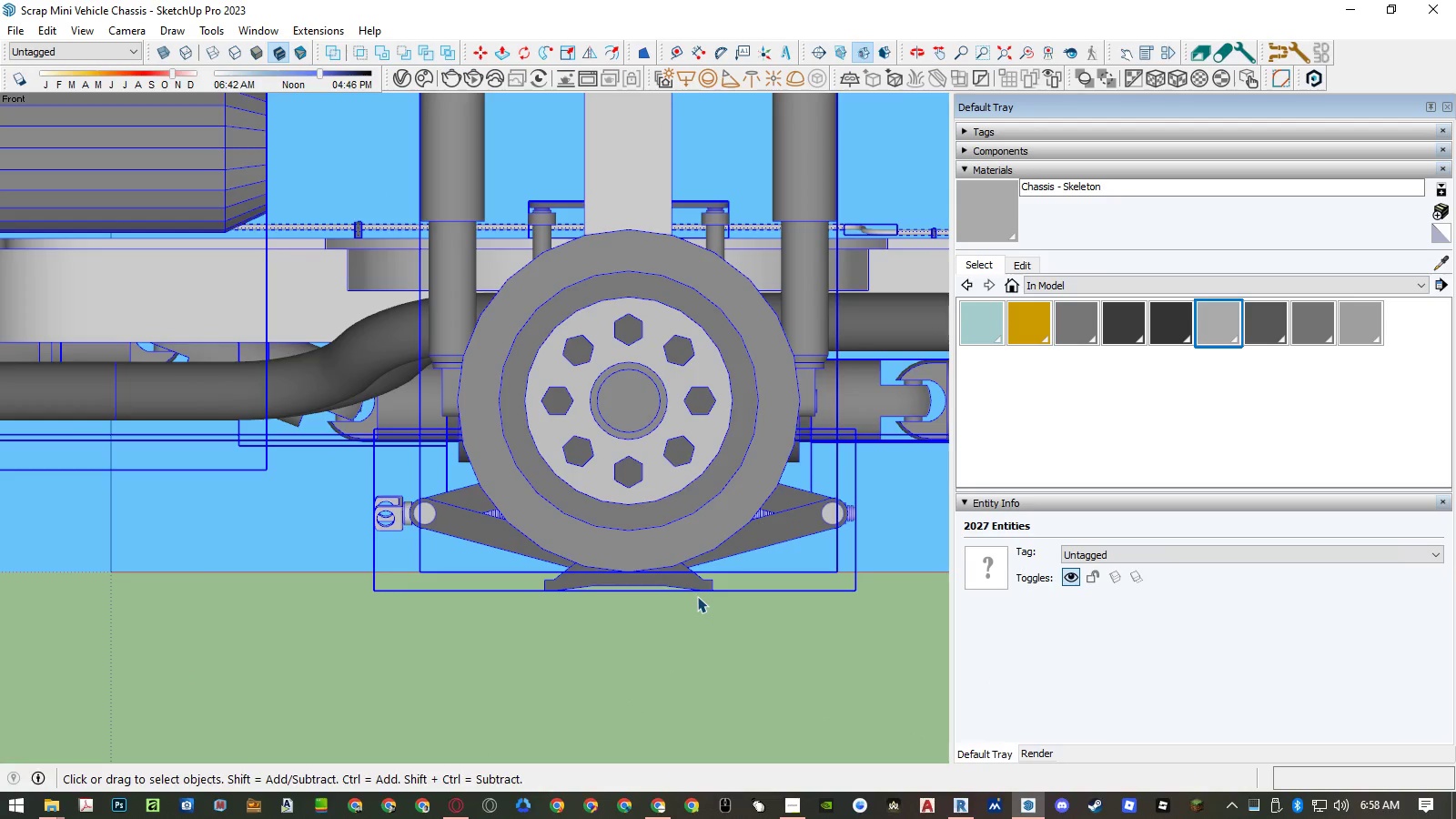 
key(M)
 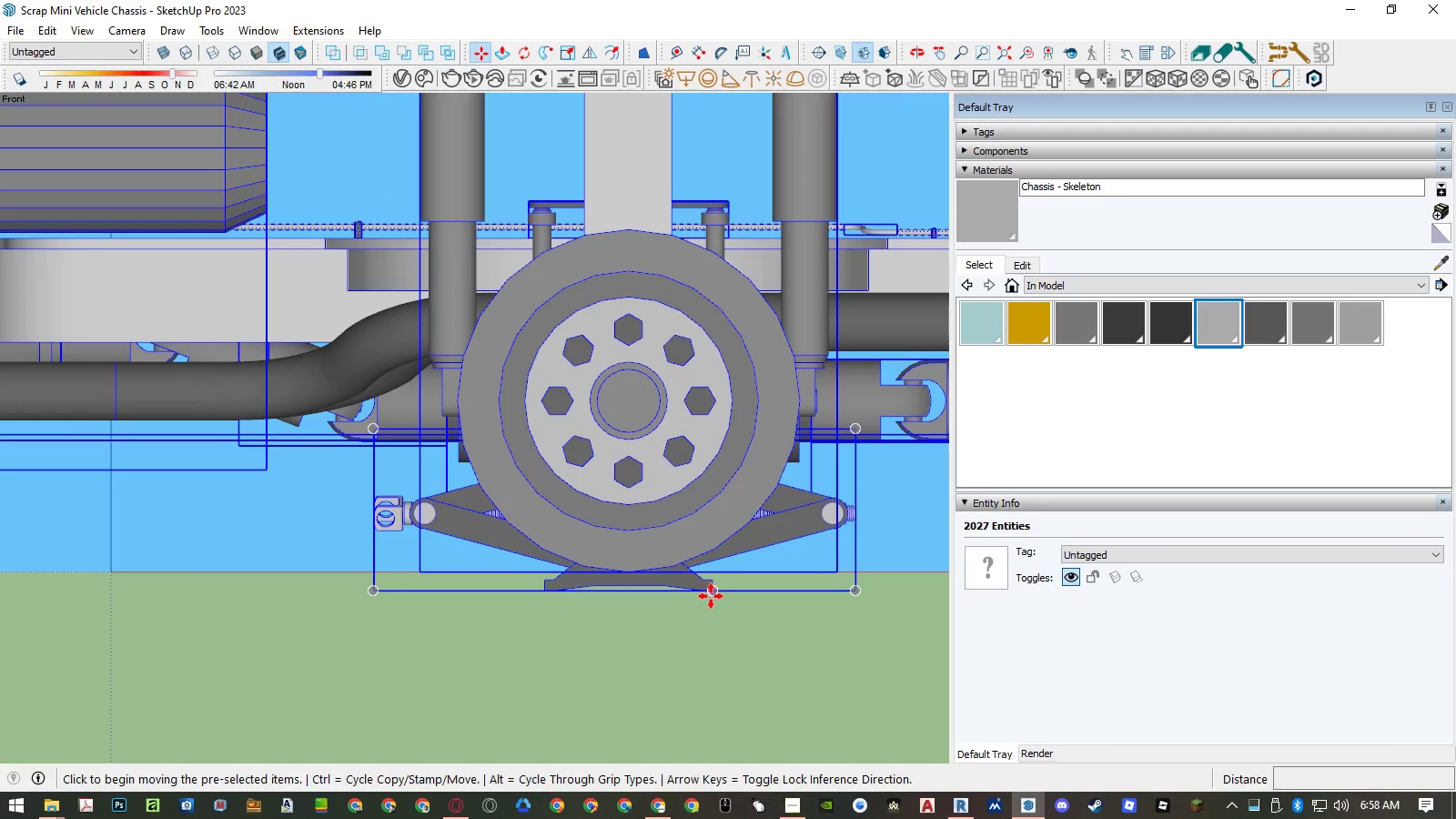 
left_click([711, 599])
 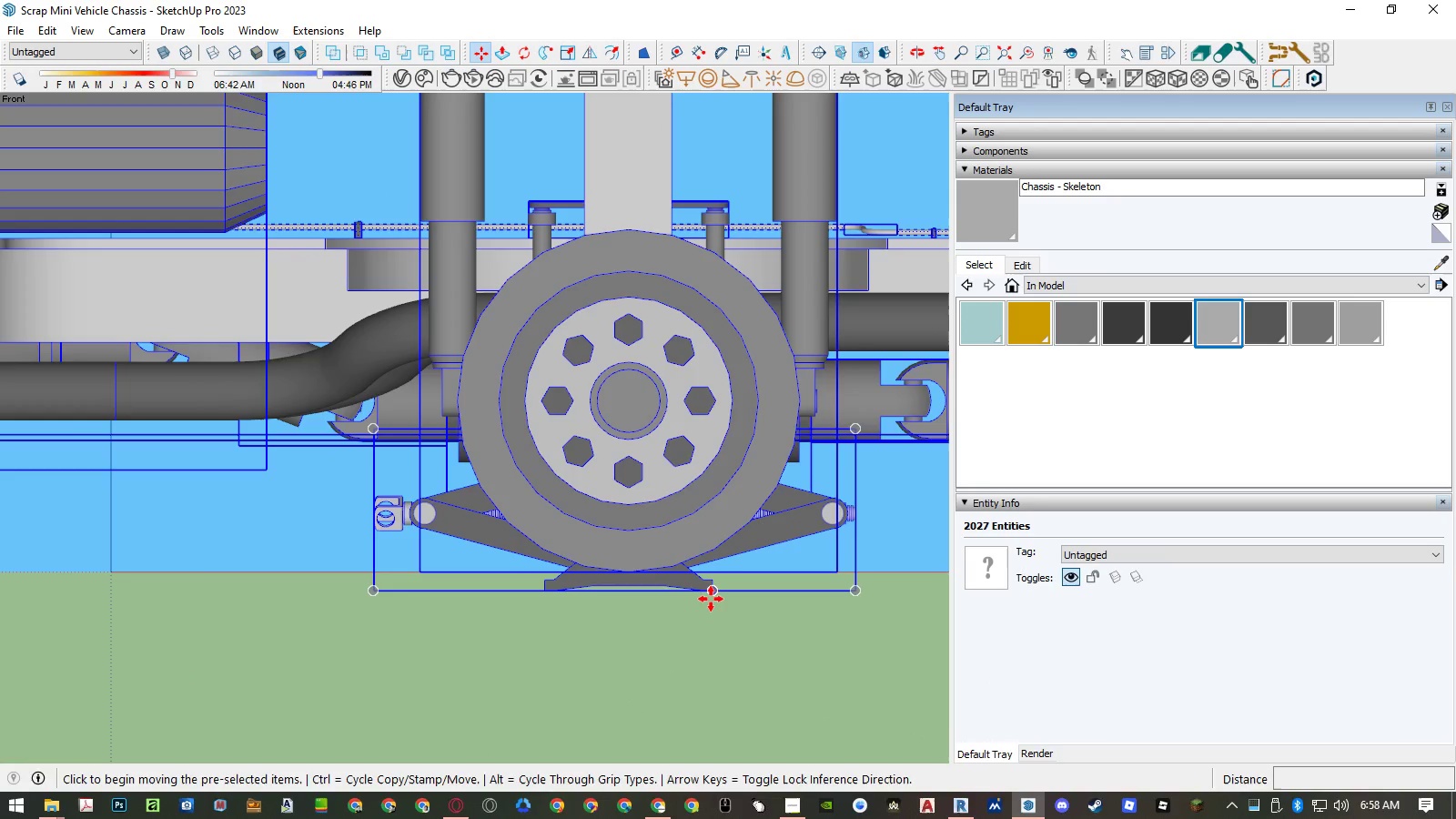 
key(ArrowUp)
 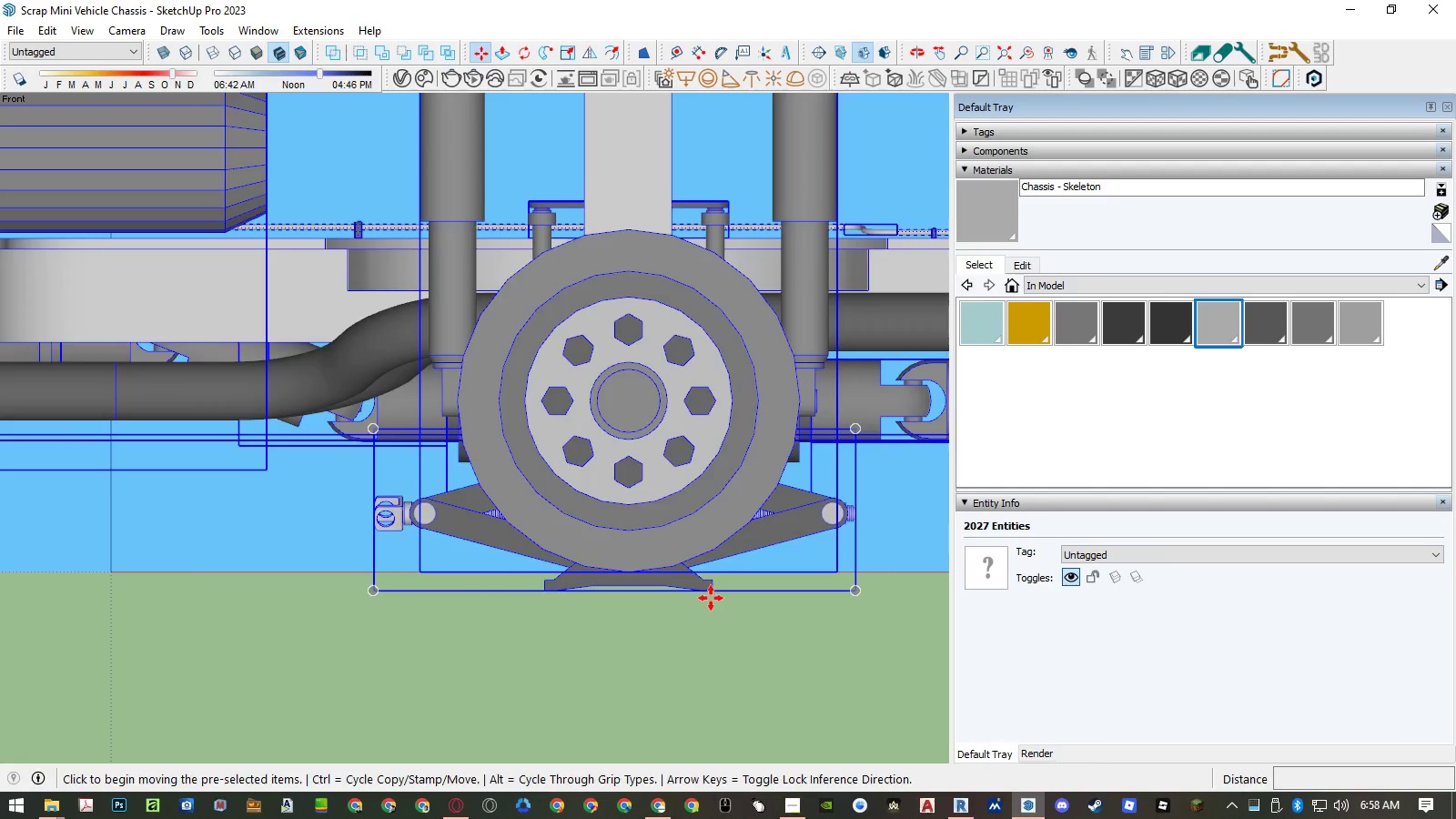 
scroll: coordinate [710, 596], scroll_direction: down, amount: 6.0
 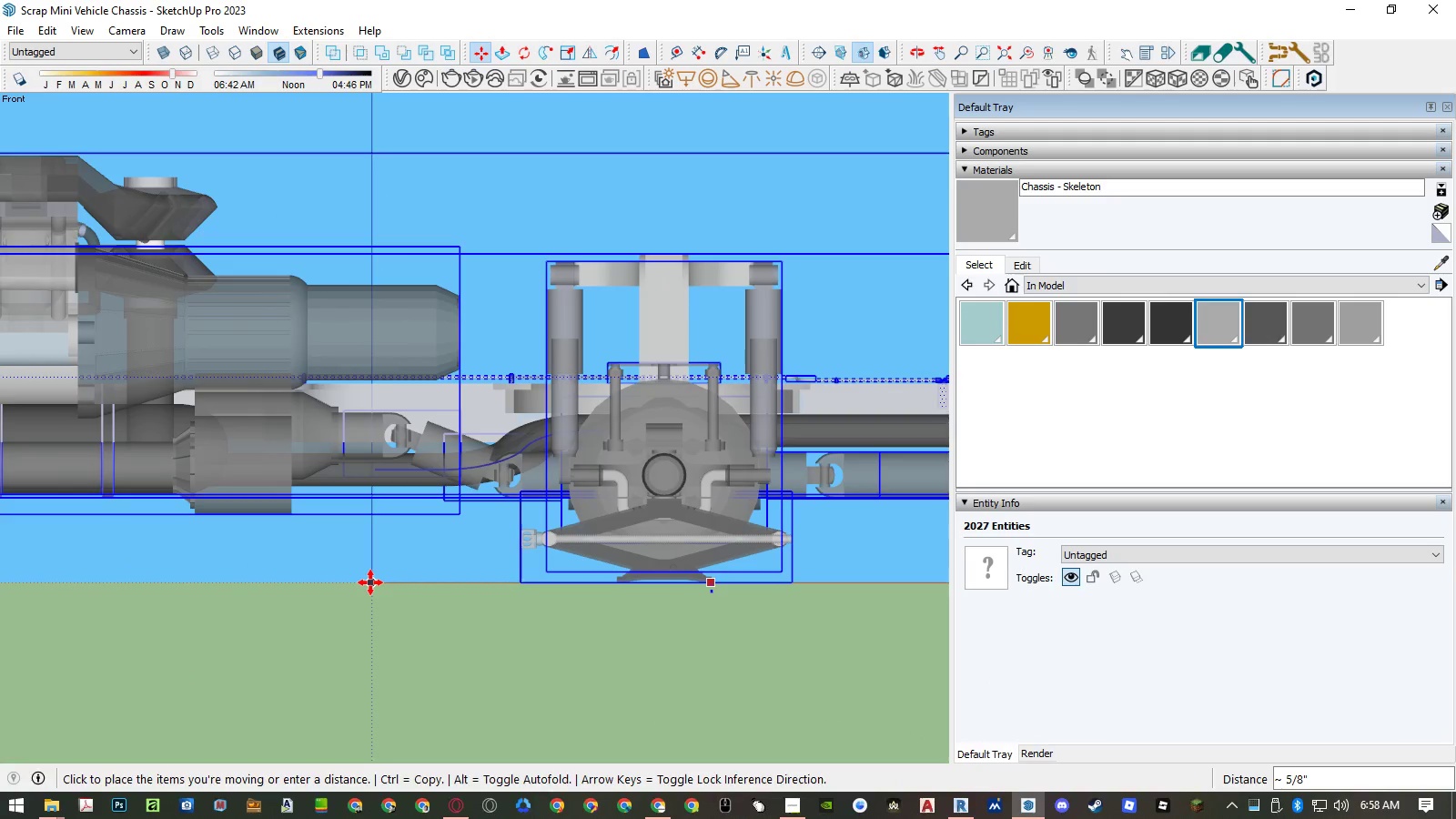 
left_click([370, 582])
 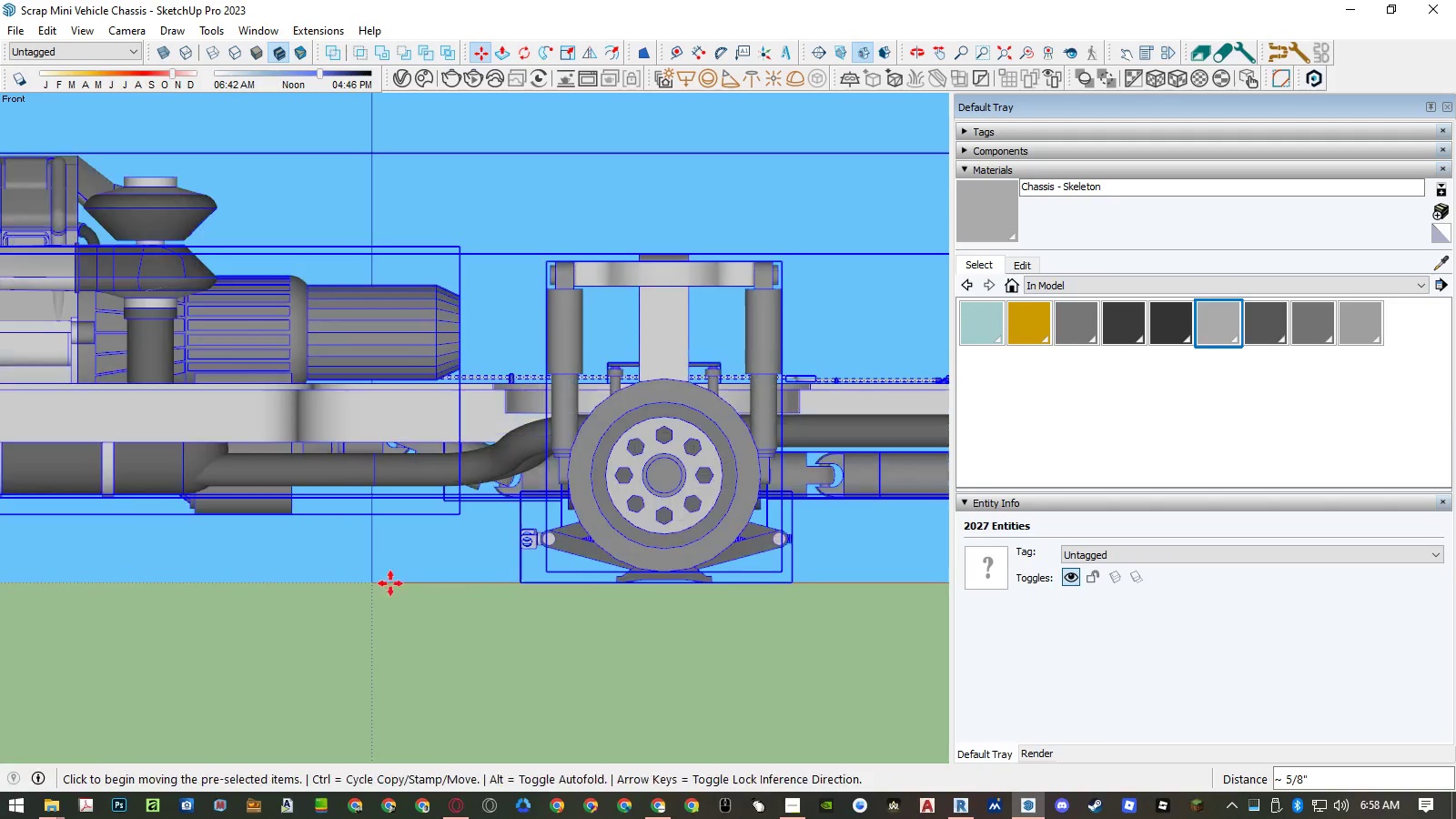 
key(Space)
 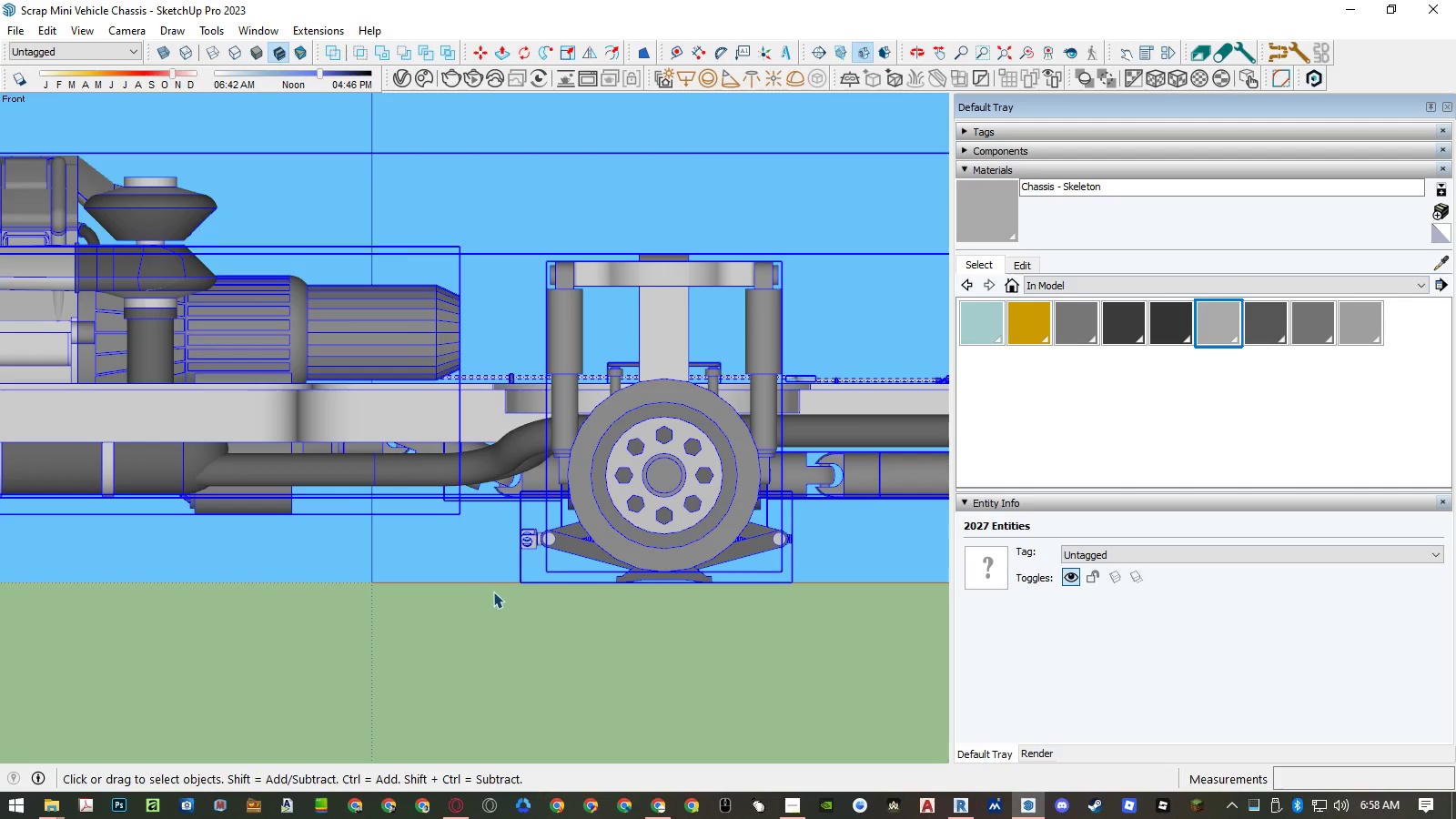 
key(Alt+C)
 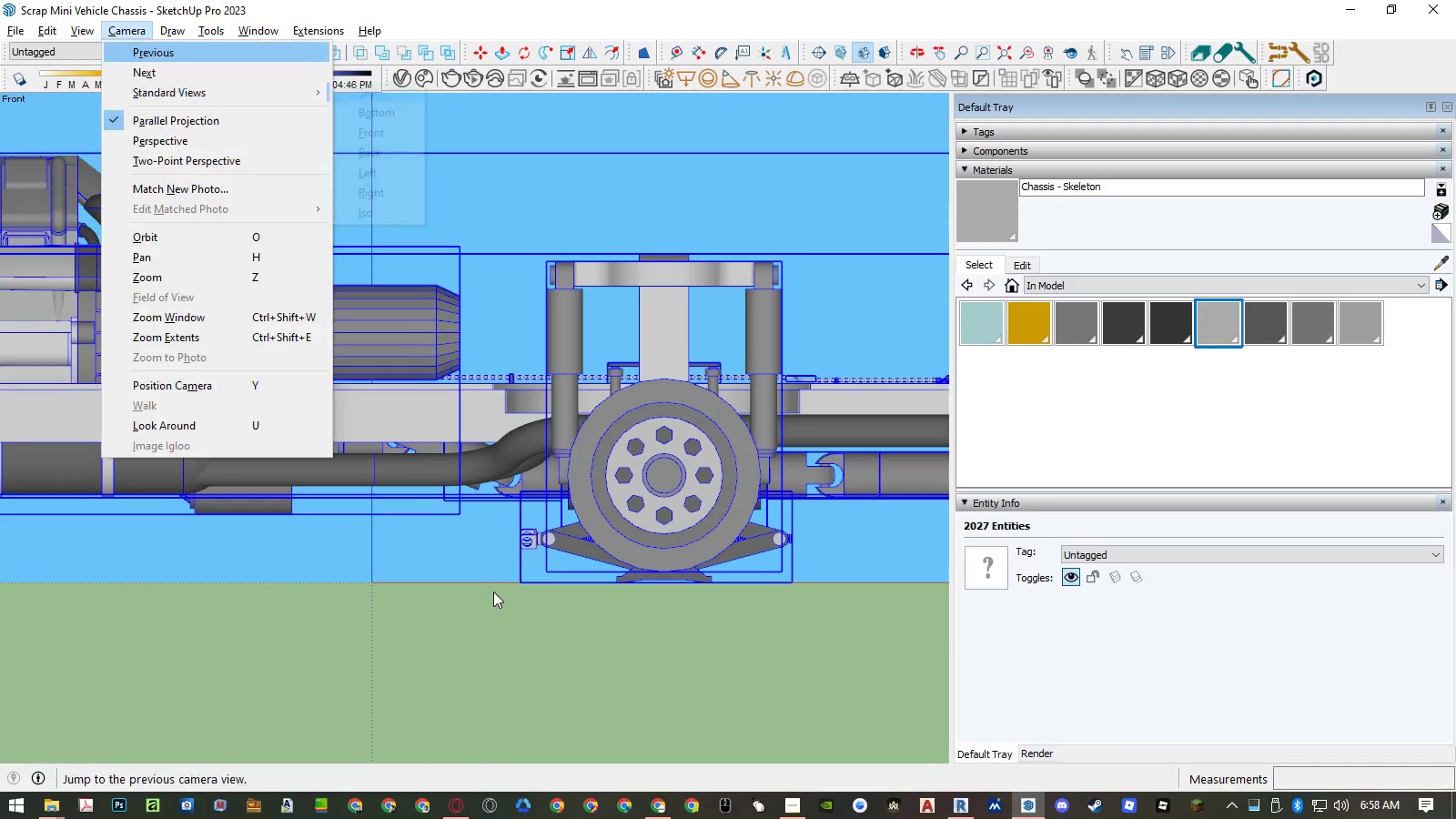 
key(Alt+S)
 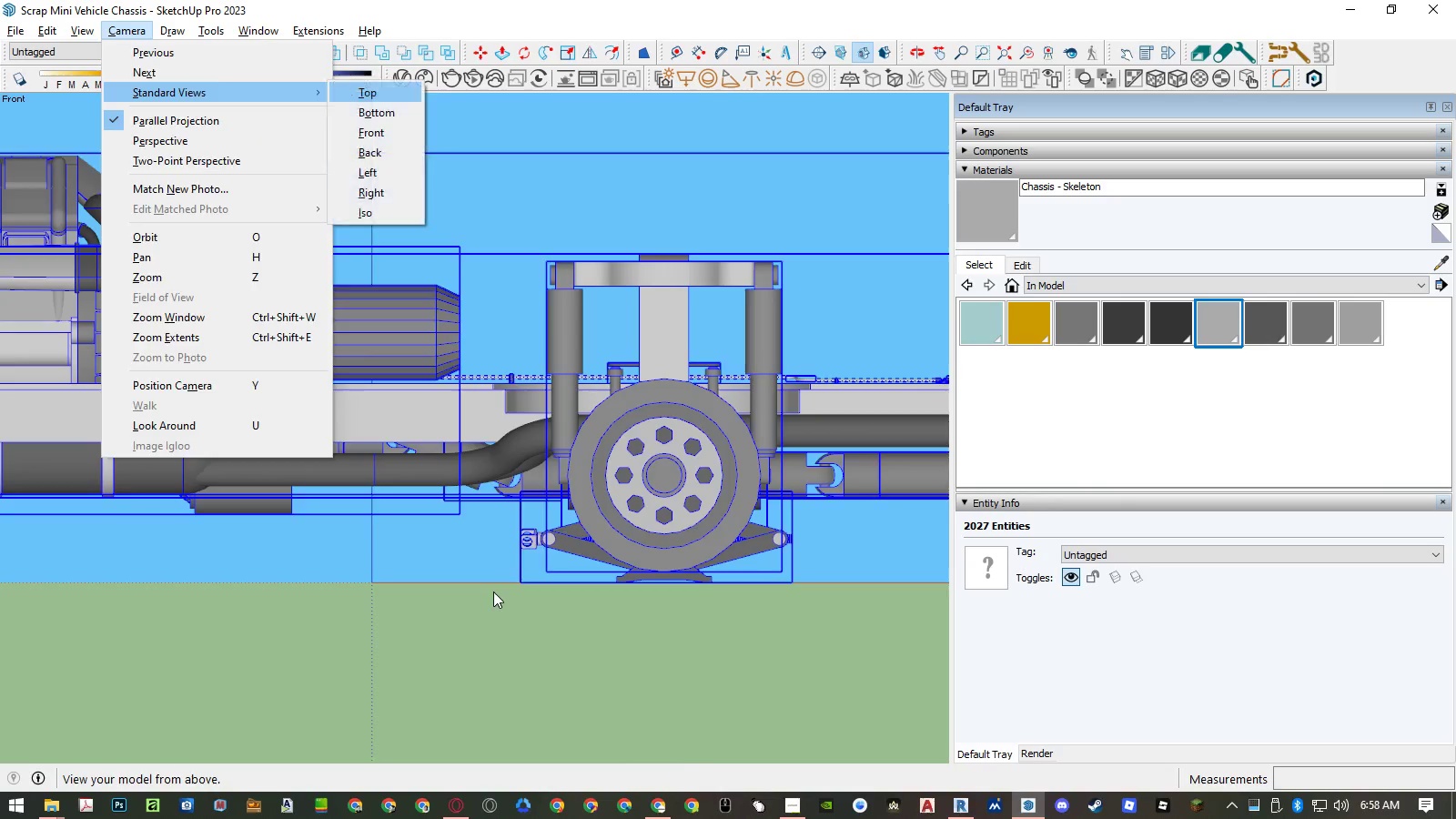 
key(T)
 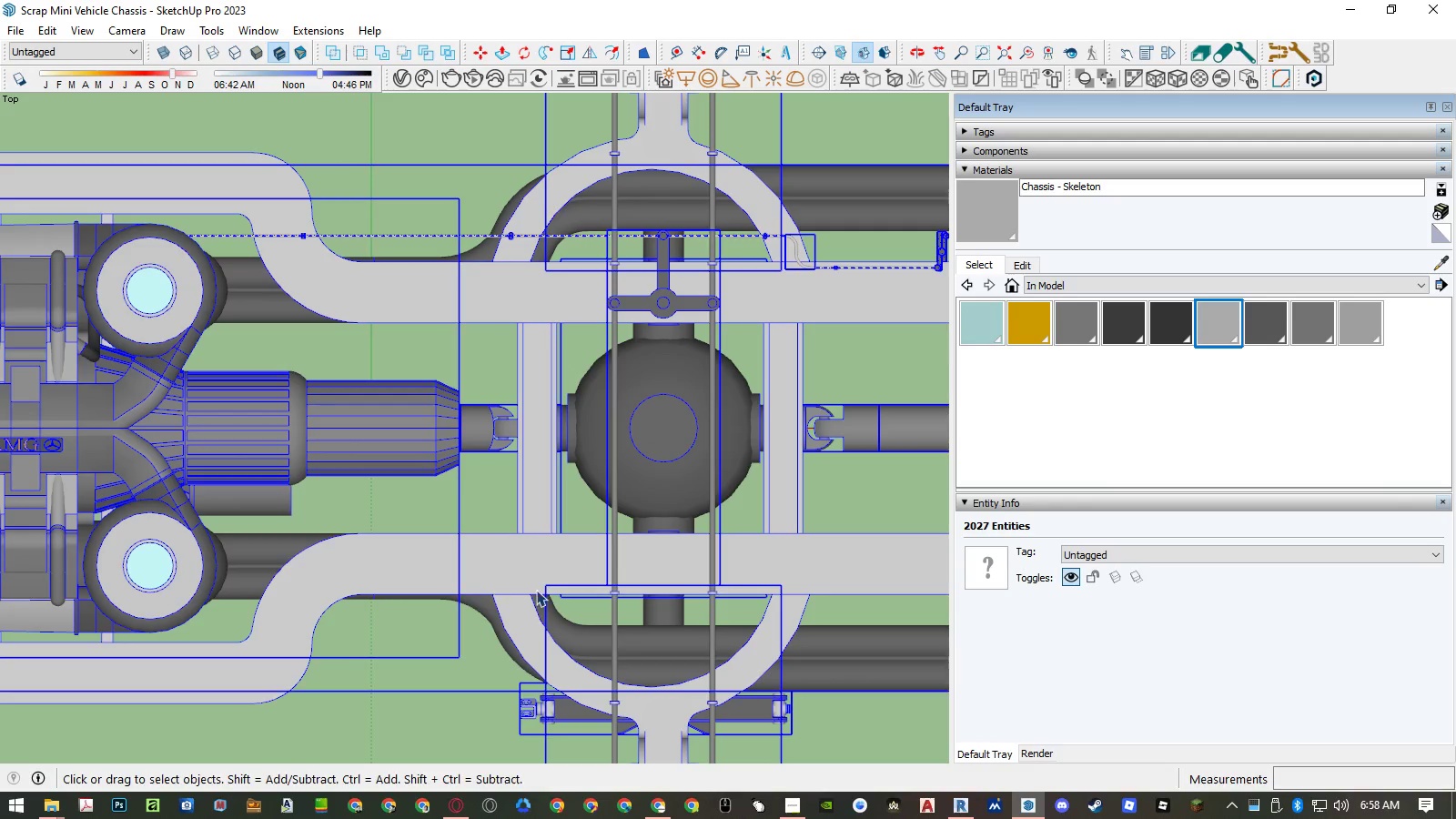 
scroll: coordinate [557, 539], scroll_direction: down, amount: 6.0
 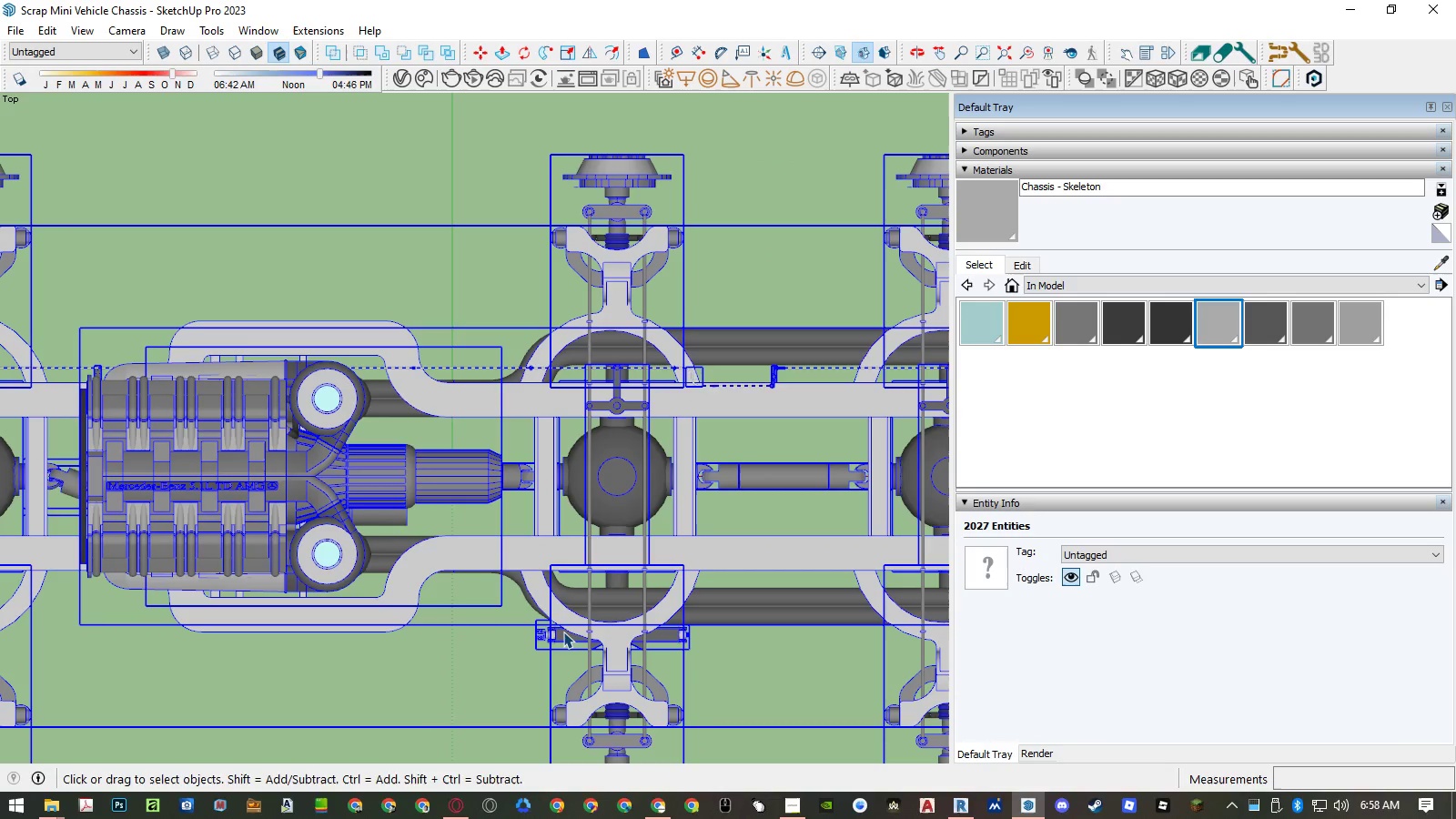 
left_click([557, 638])
 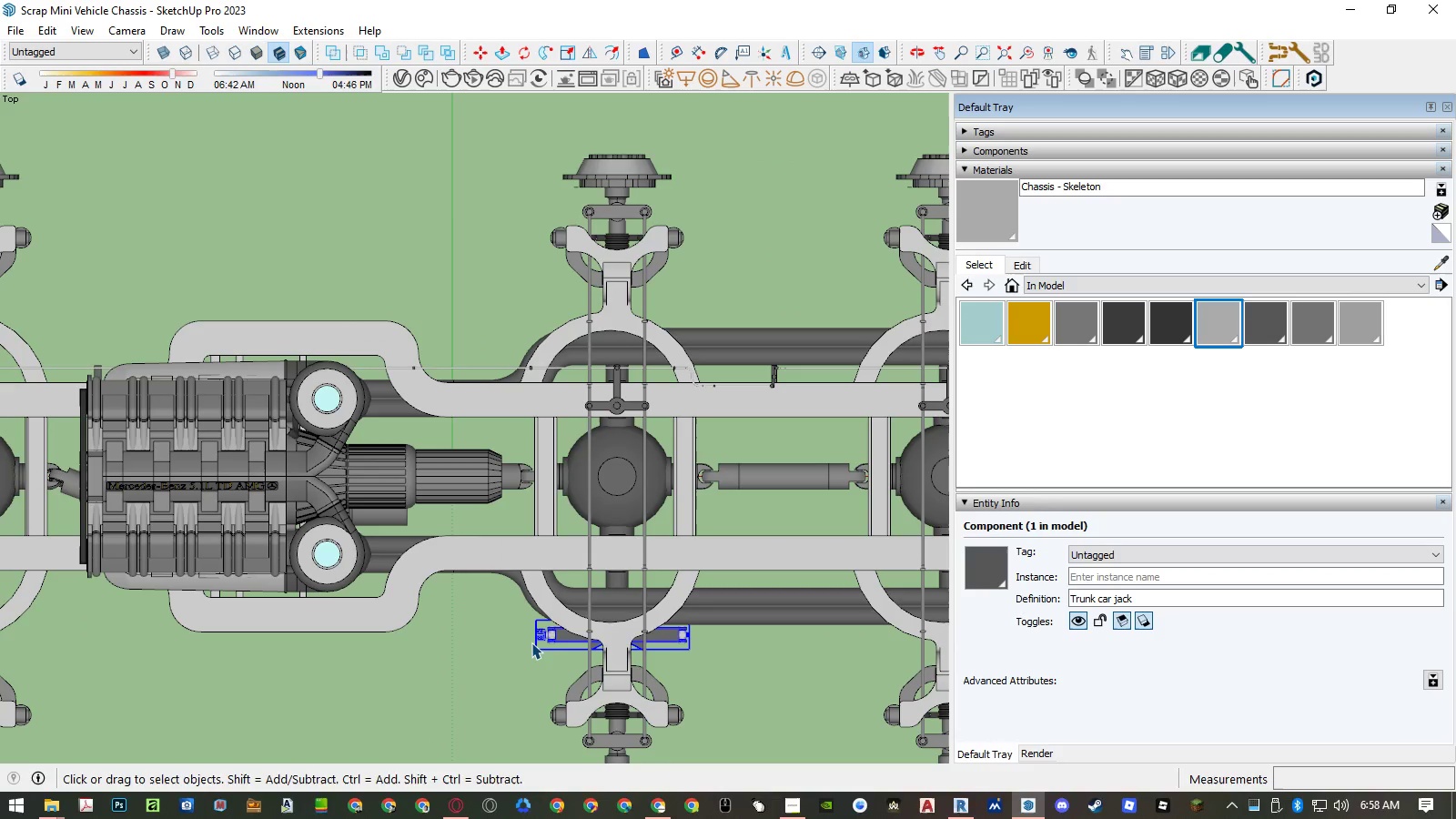 
key(Alt+C)
 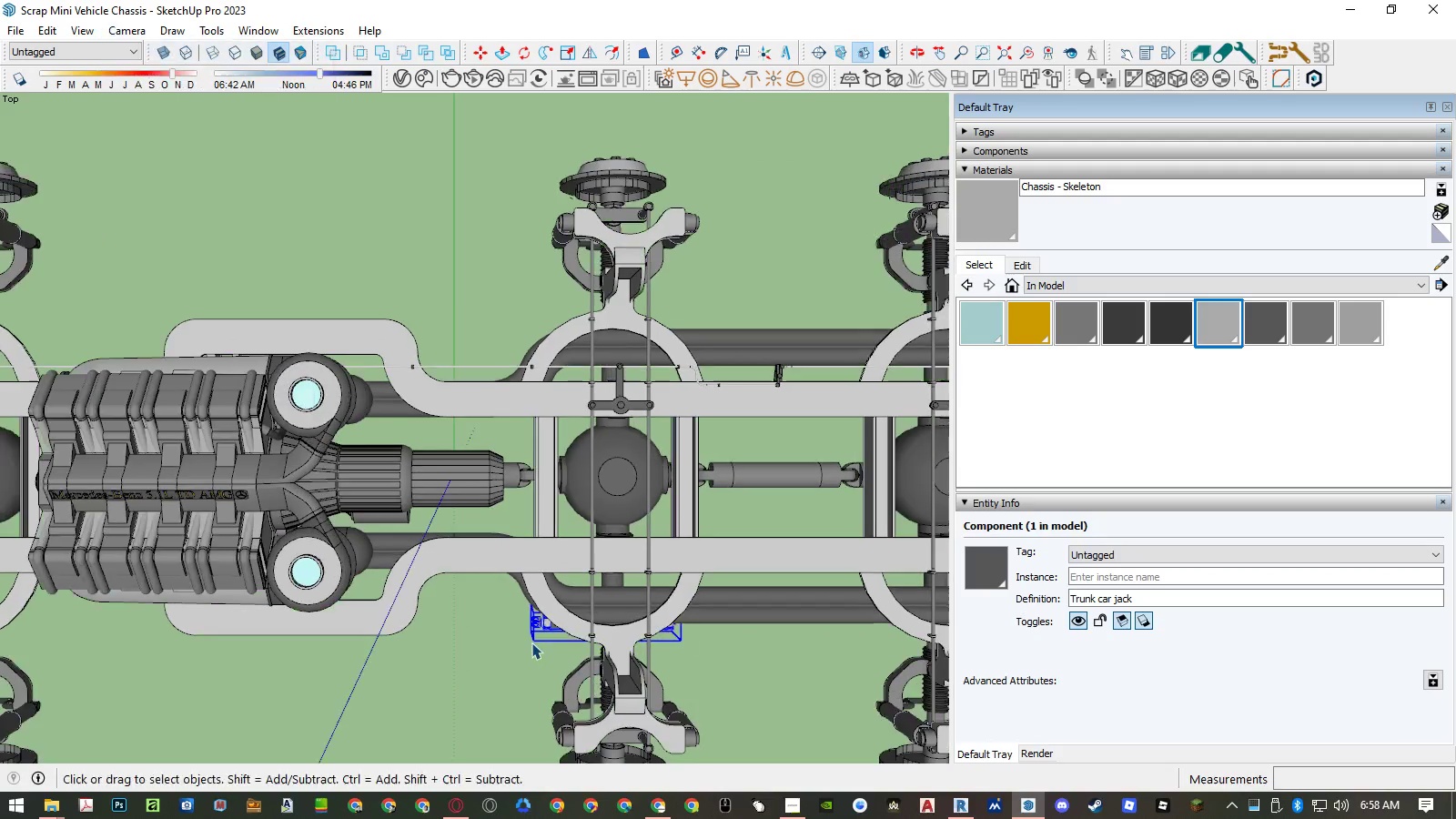 
key(Alt+A)
 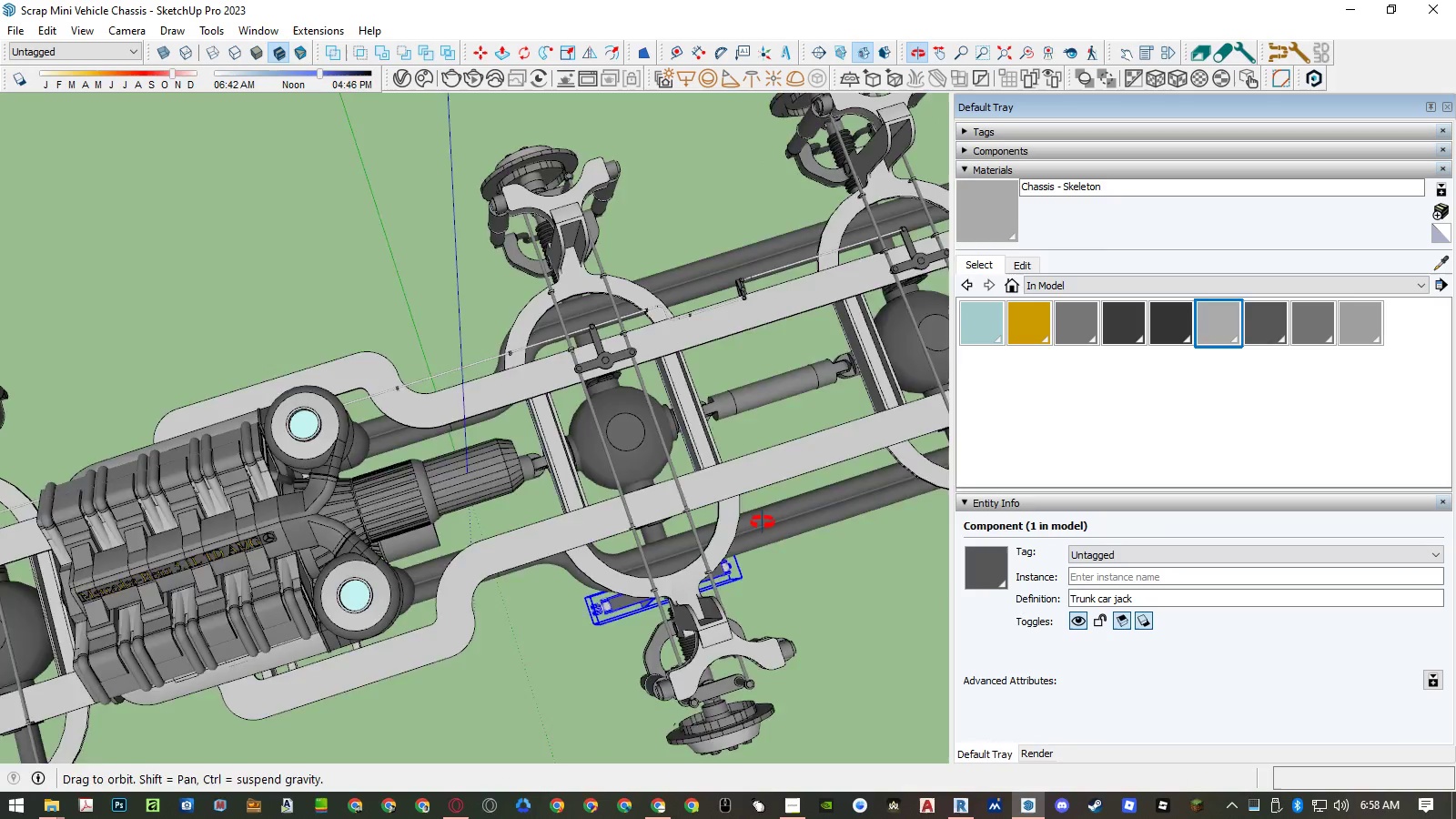 
scroll: coordinate [938, 336], scroll_direction: down, amount: 1.0
 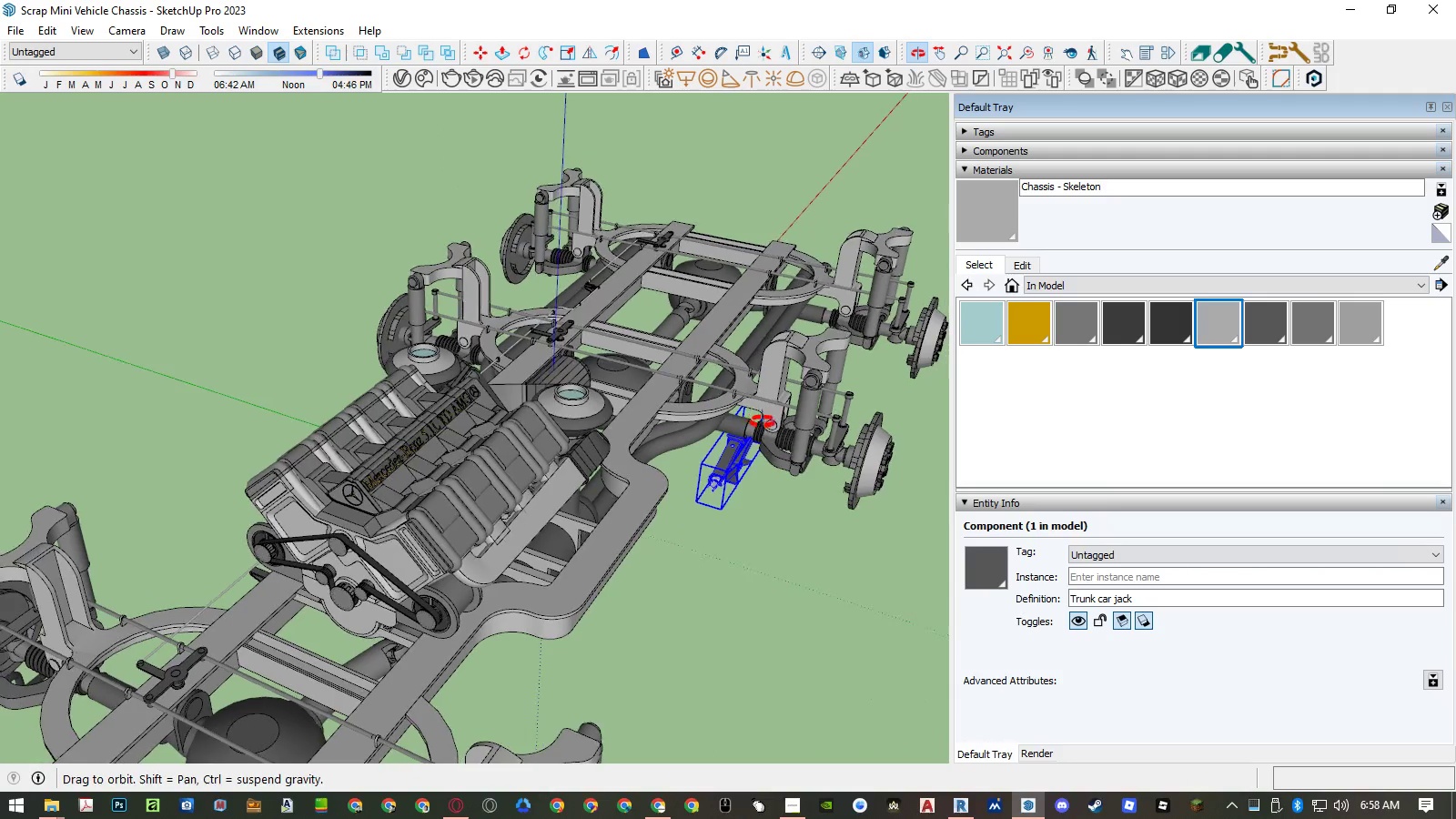 
scroll: coordinate [718, 405], scroll_direction: up, amount: 17.0
 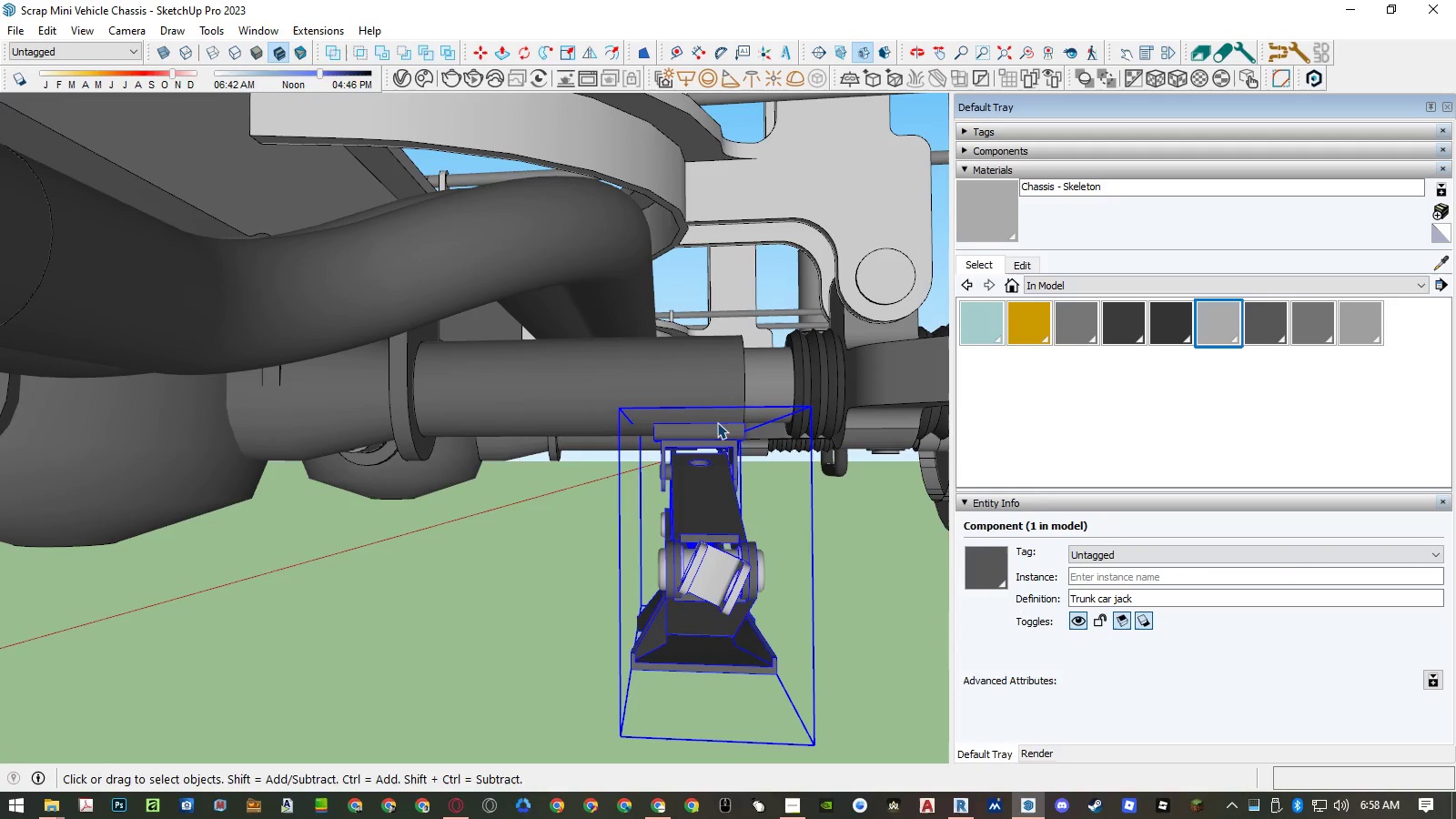 
key(M)
 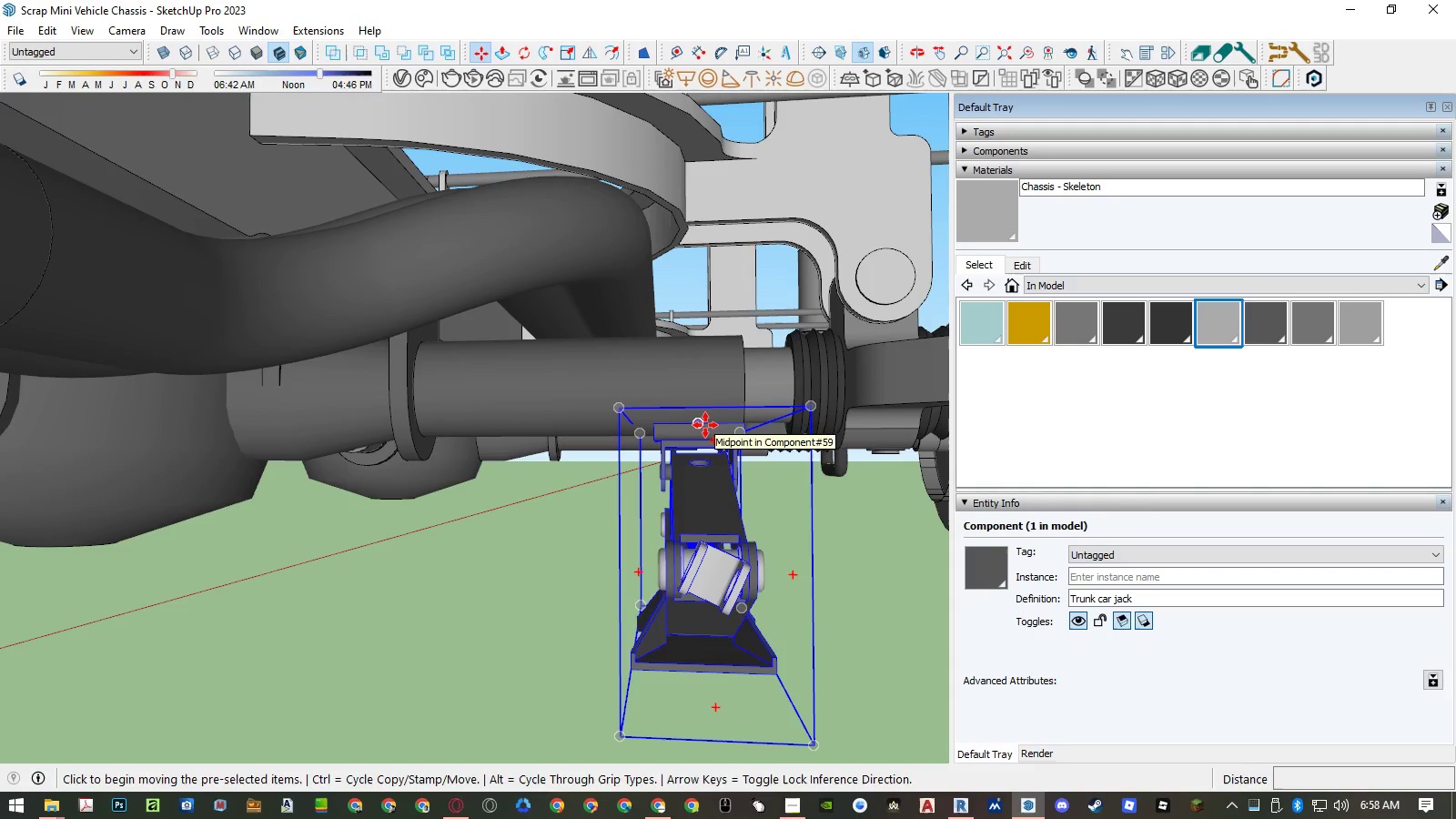 
left_click([705, 425])
 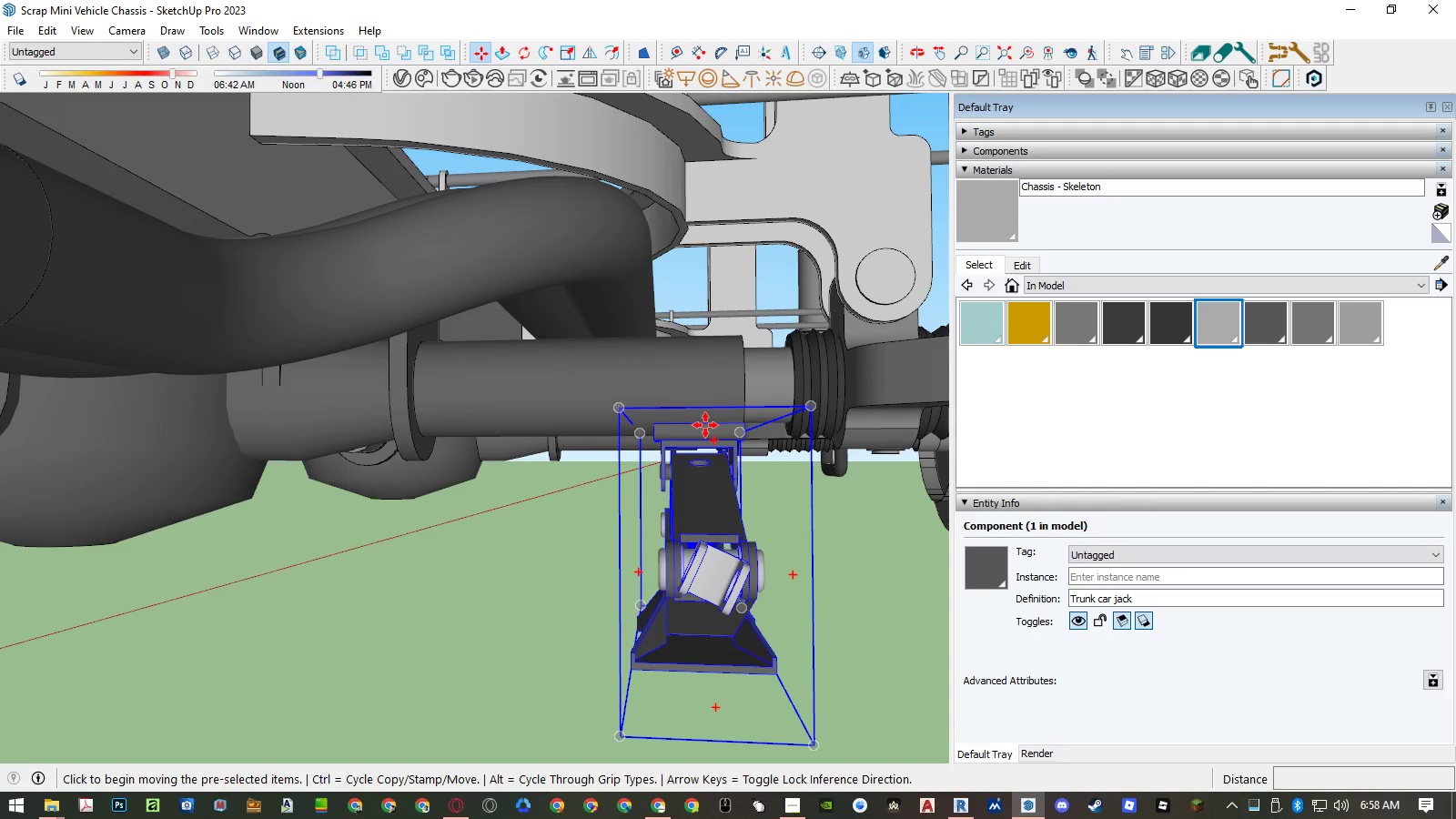 
key(ArrowRight)
 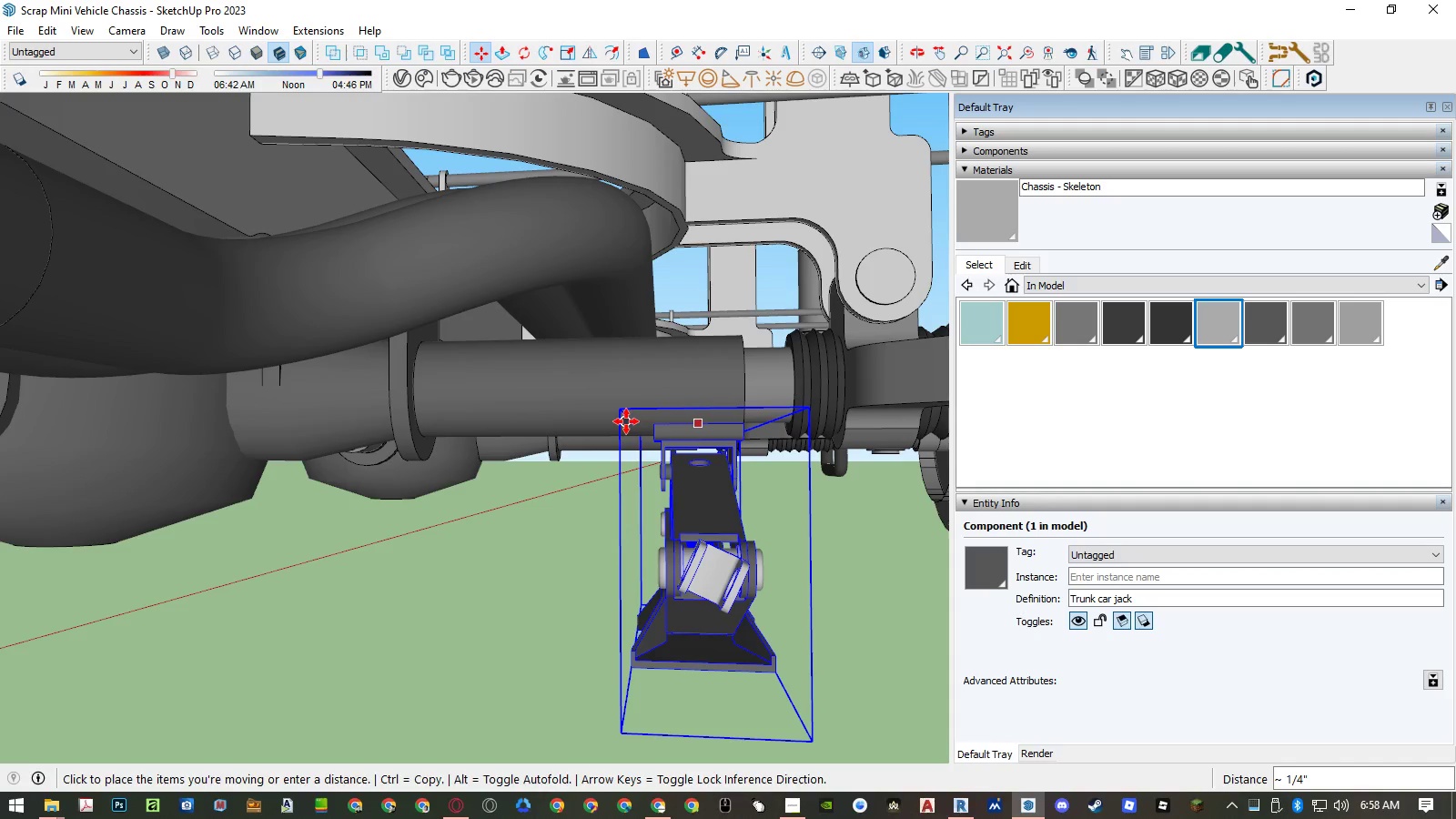 
key(ArrowLeft)
 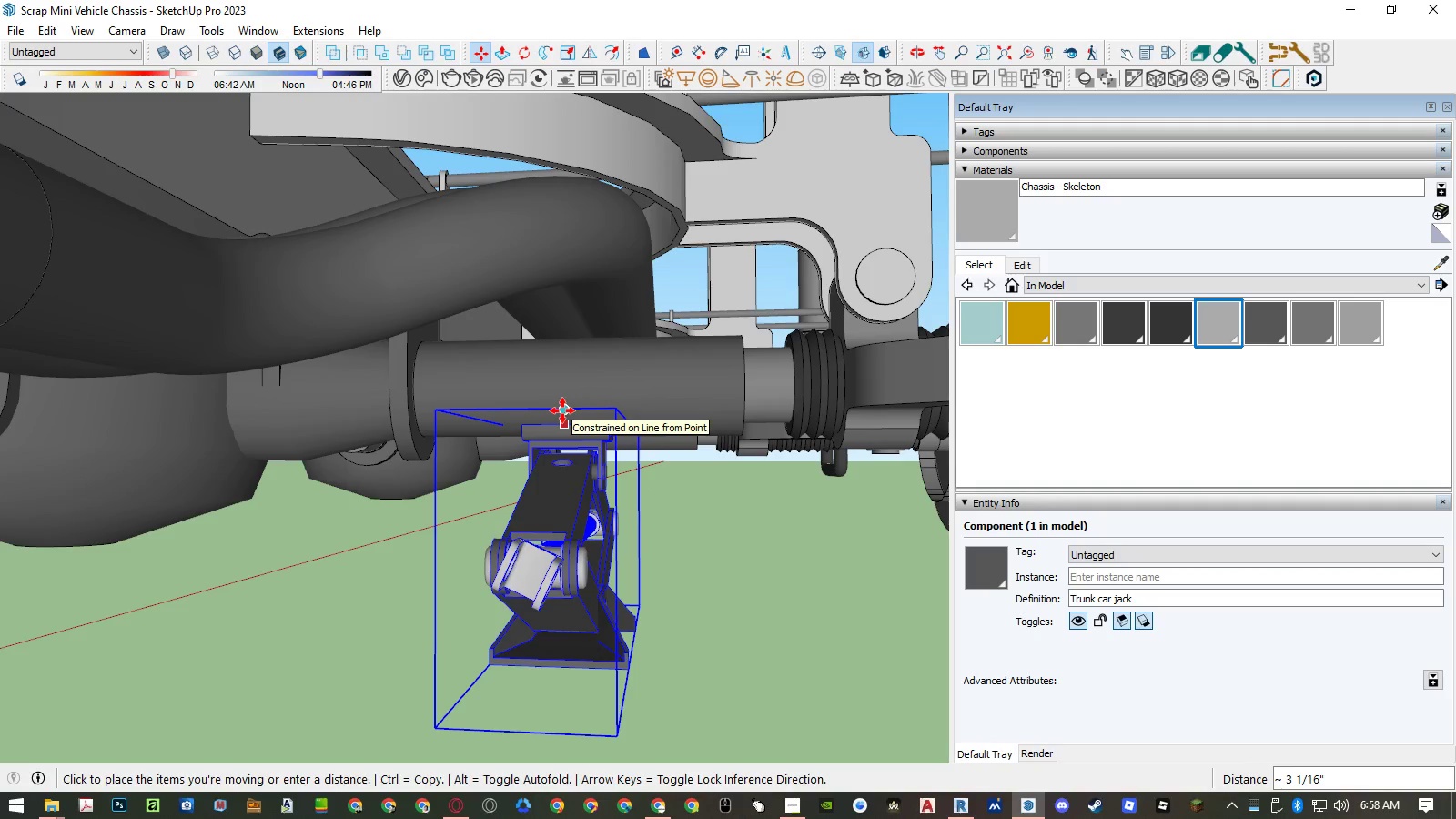 
left_click([562, 410])
 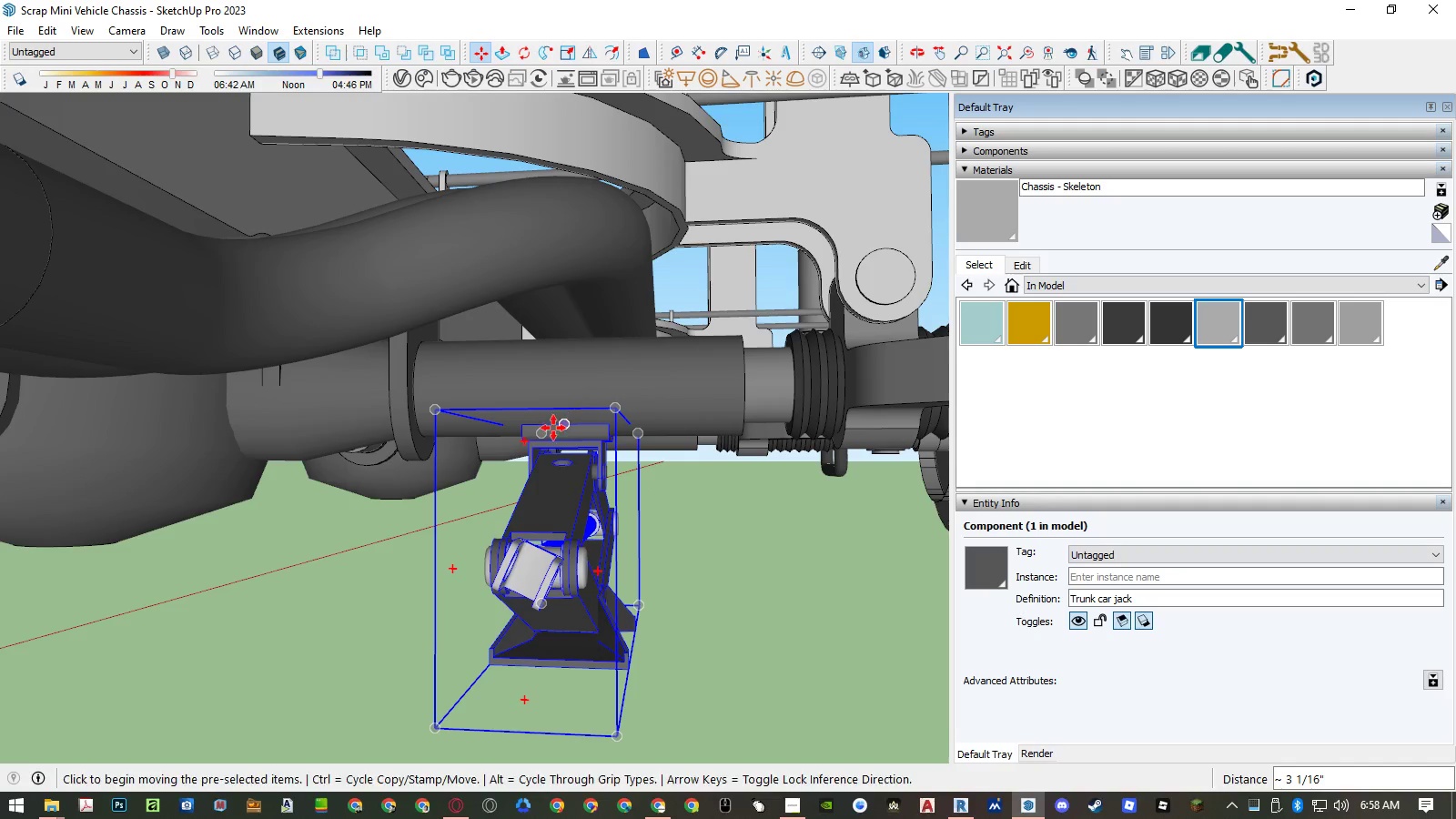 
key(Space)
 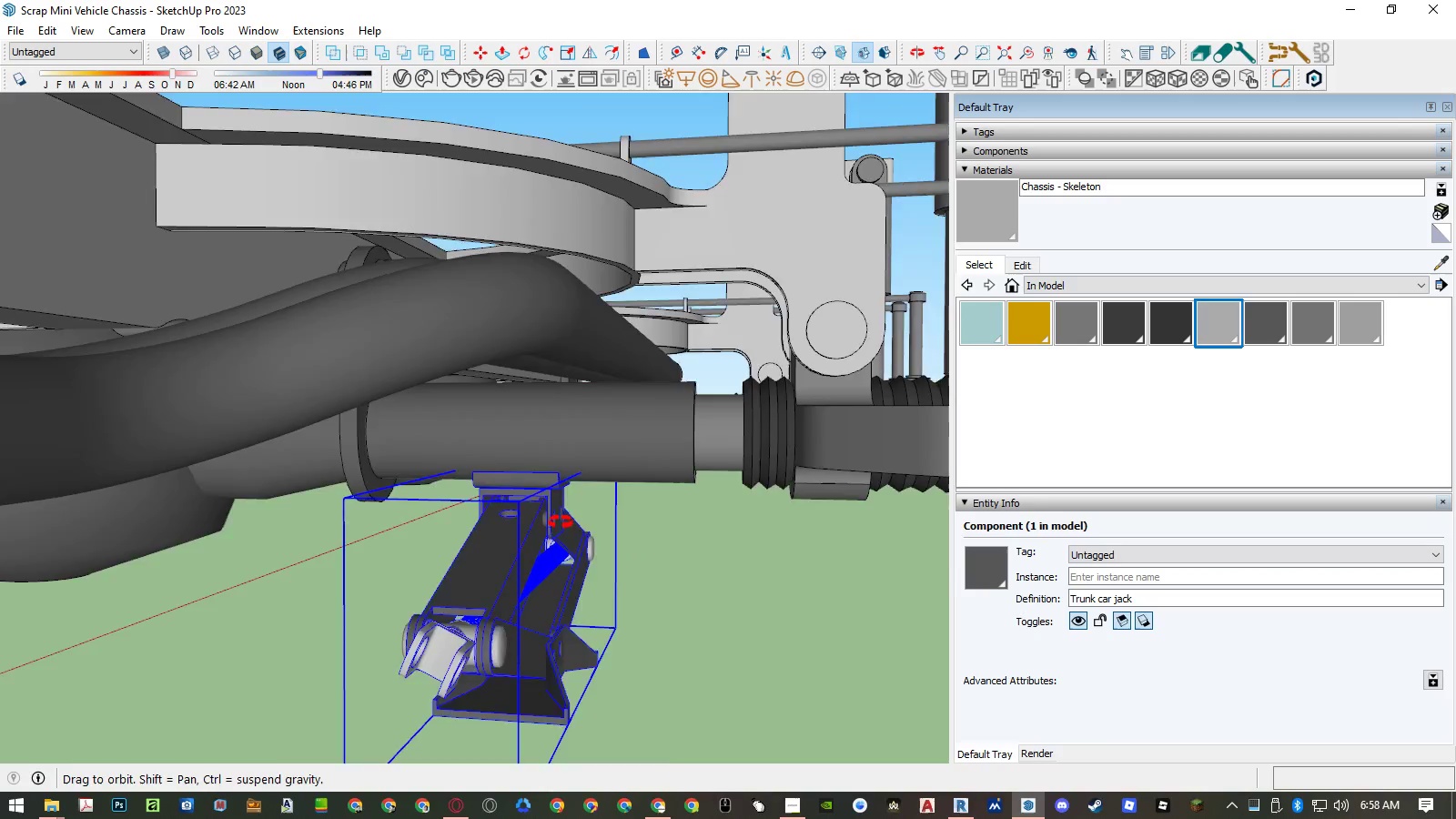 
key(Alt+AltLeft)
 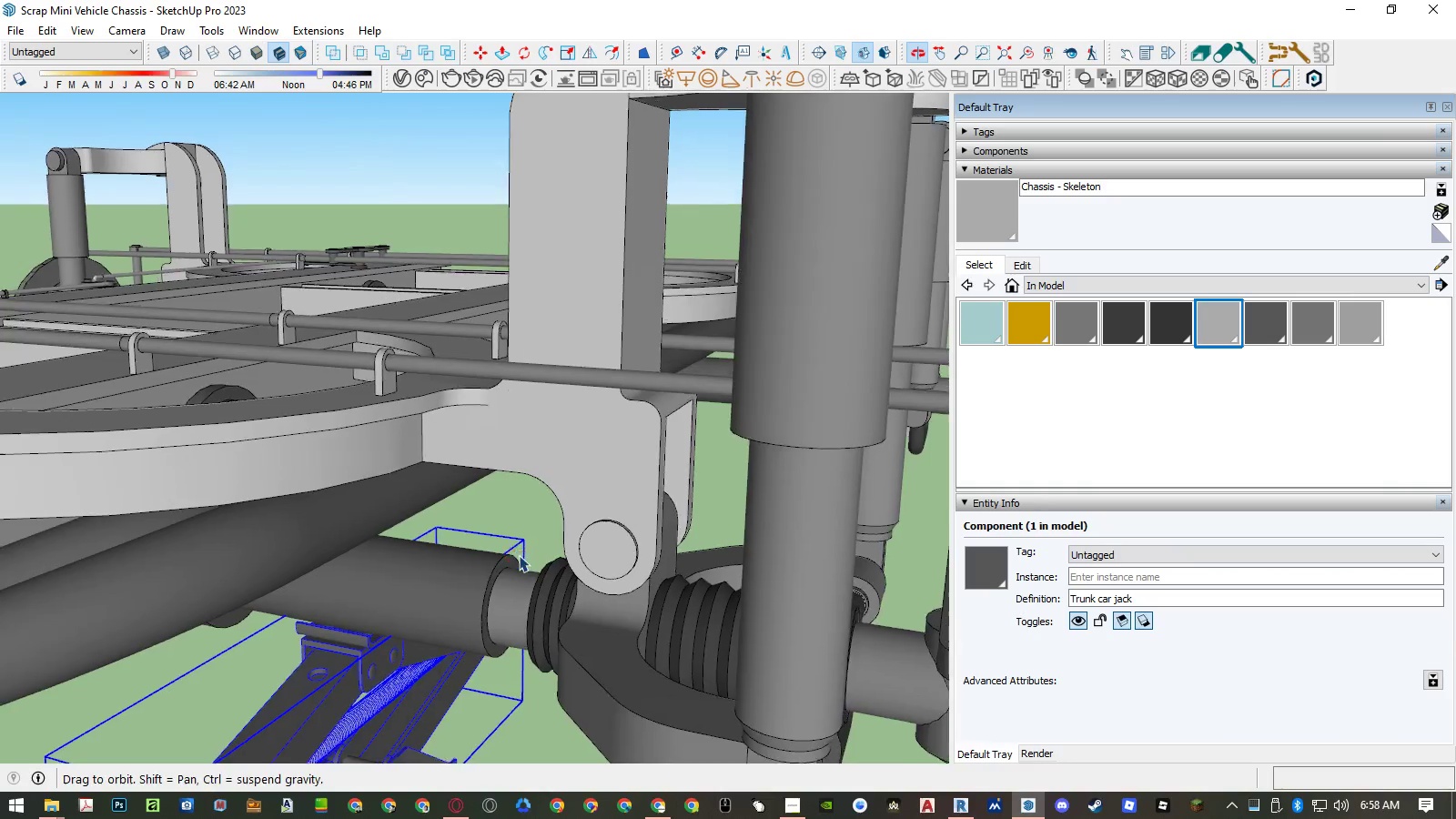 
key(Alt+C)
 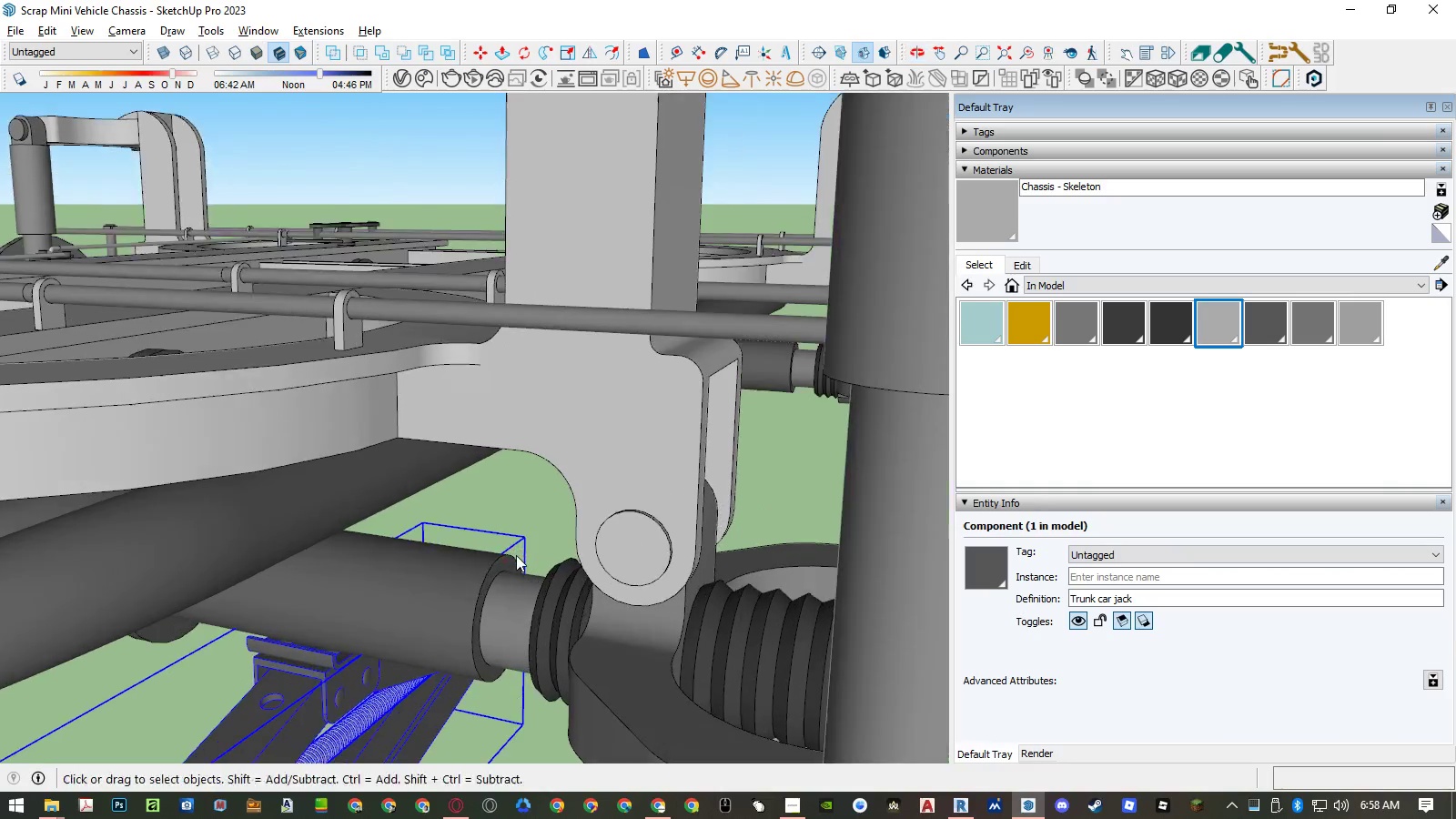 
key(Alt+S)
 